 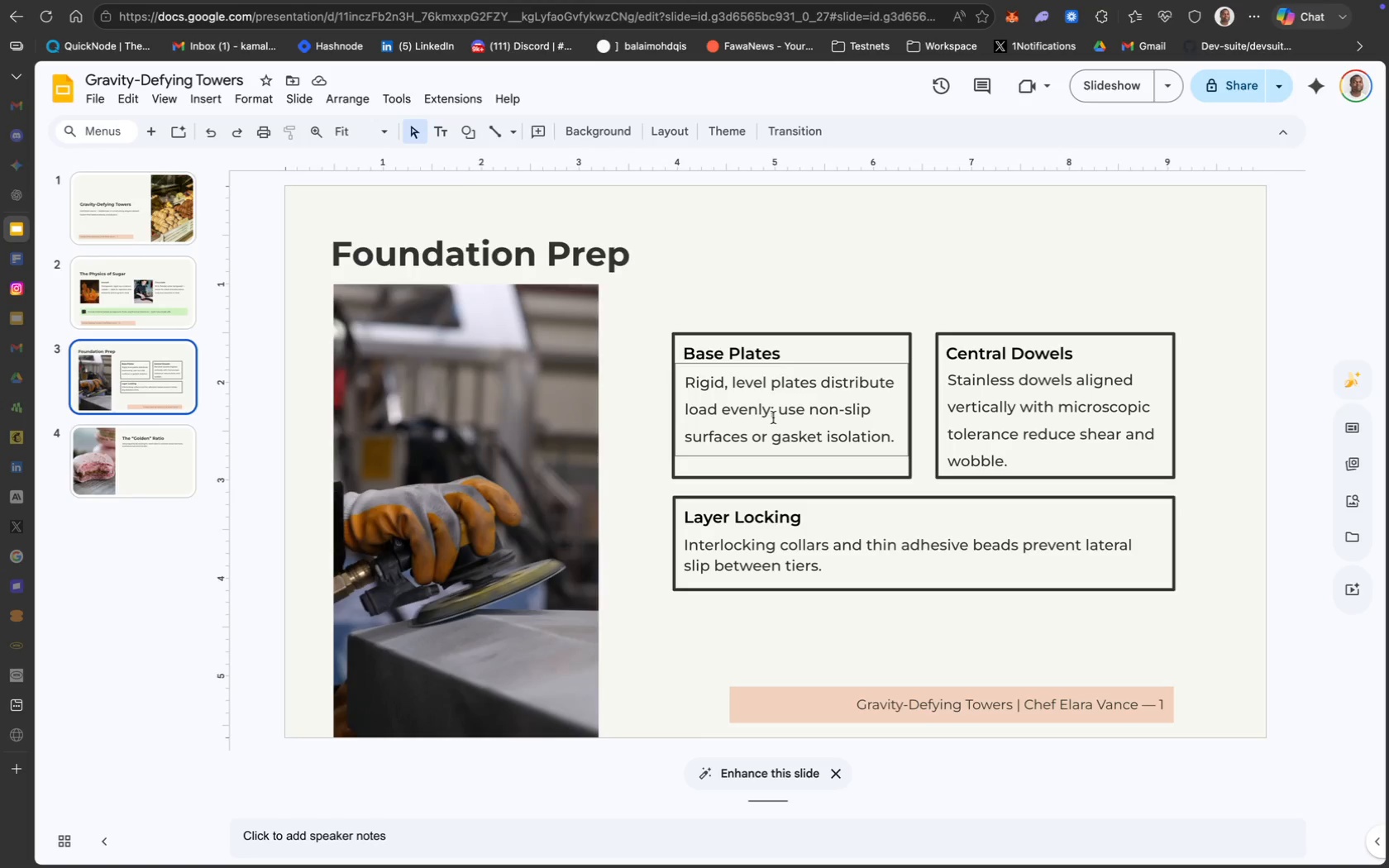 
left_click([848, 467])
 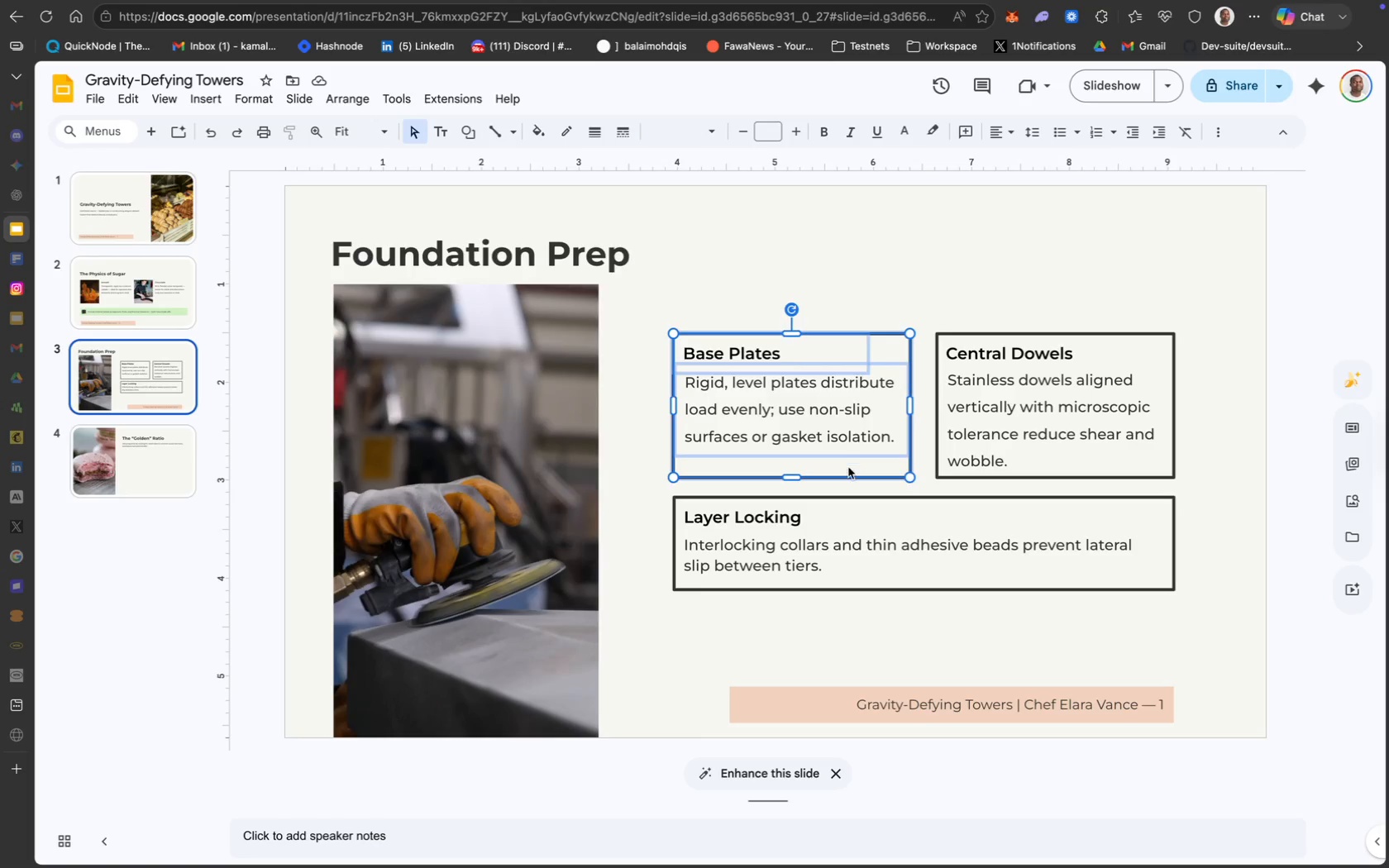 
key(Meta+C)
 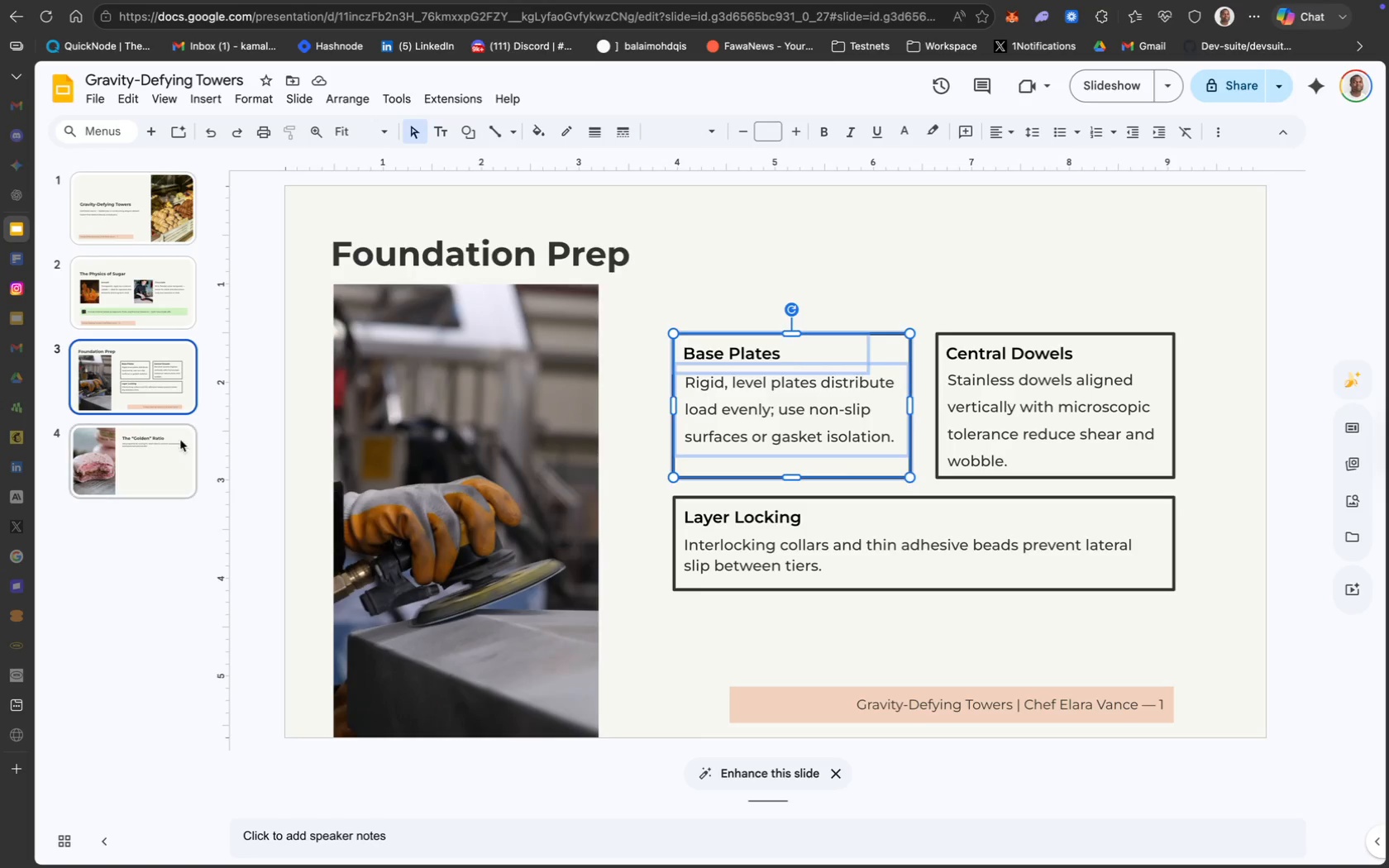 
left_click([150, 457])
 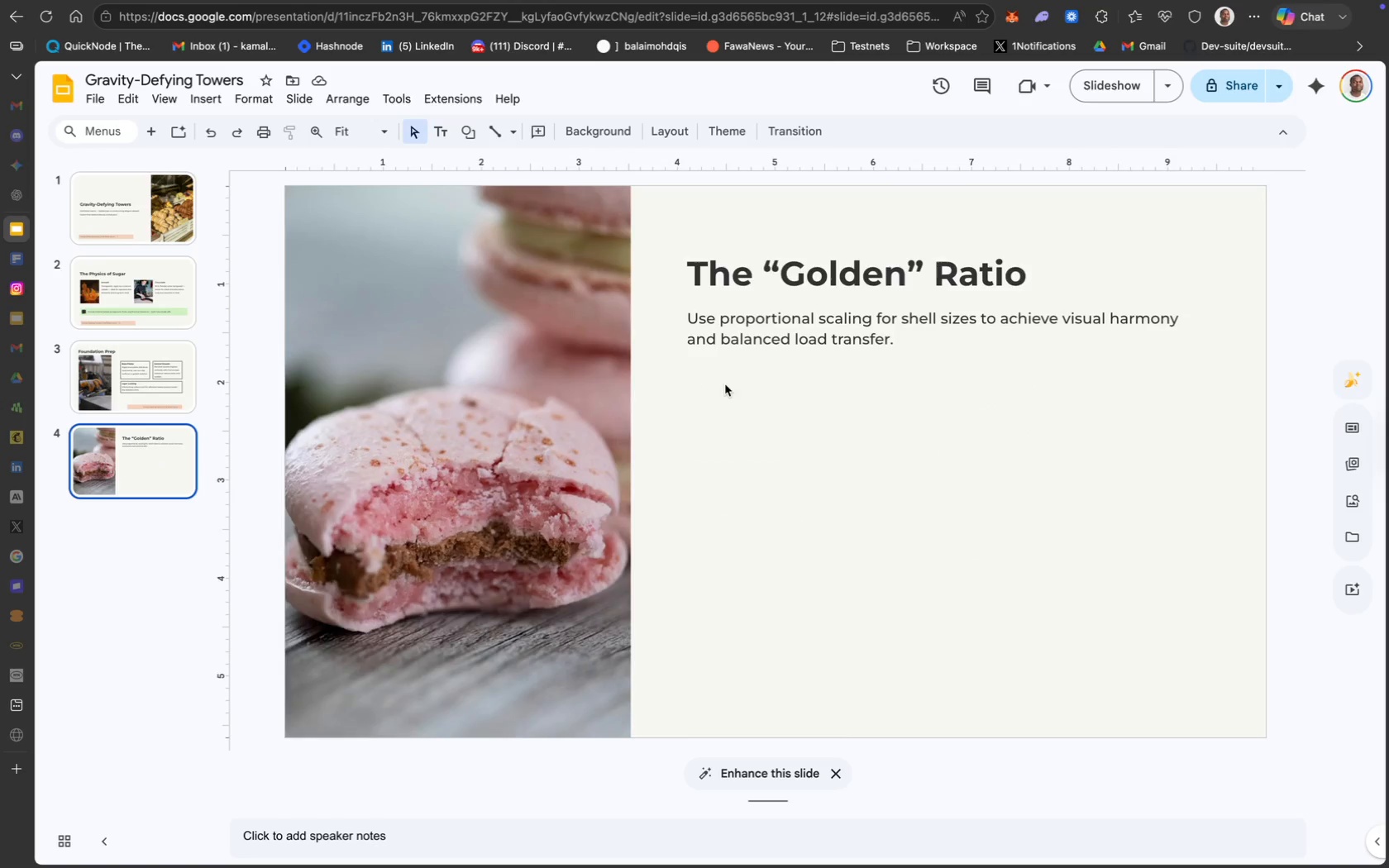 
left_click([726, 384])
 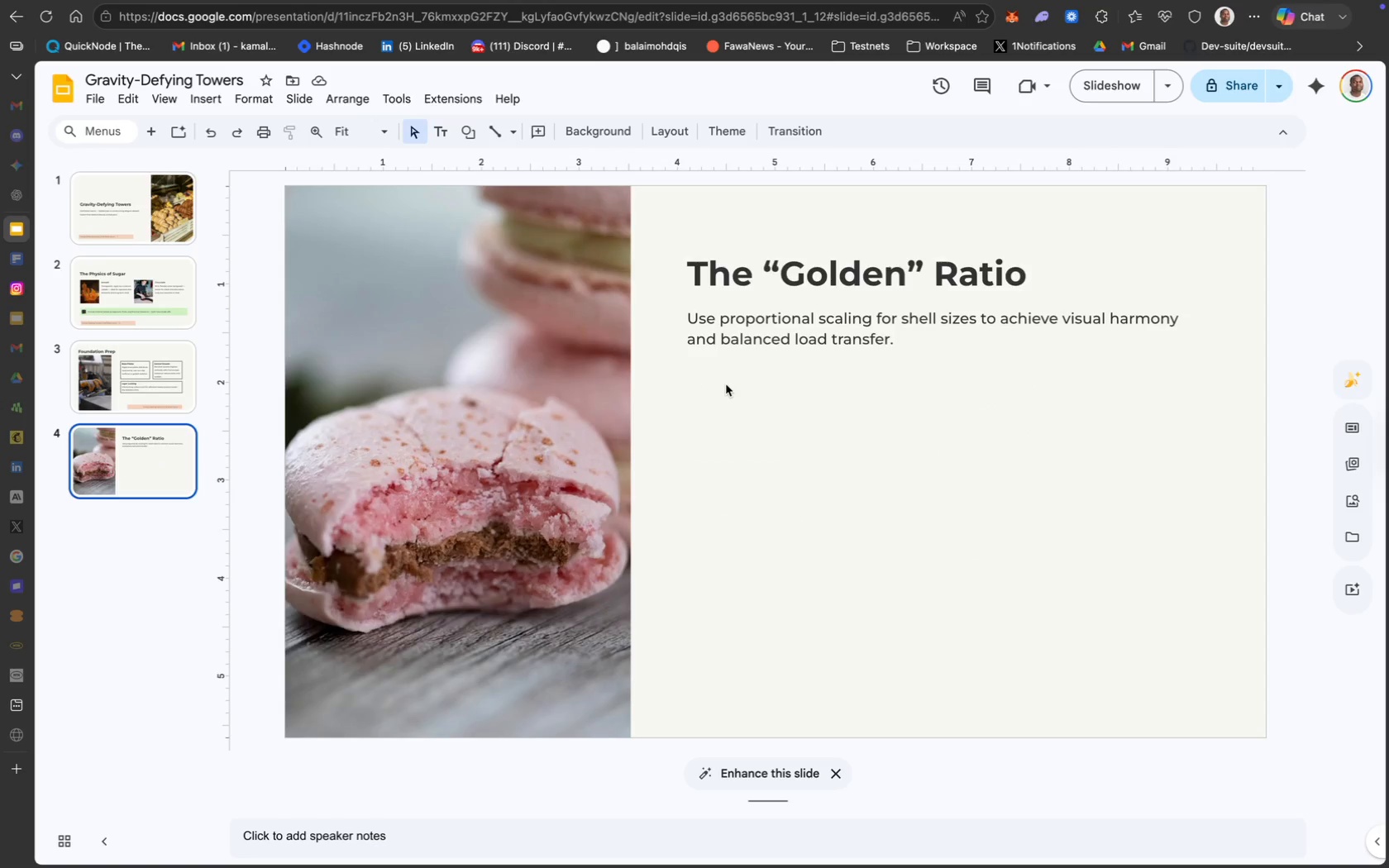 
key(Meta+V)
 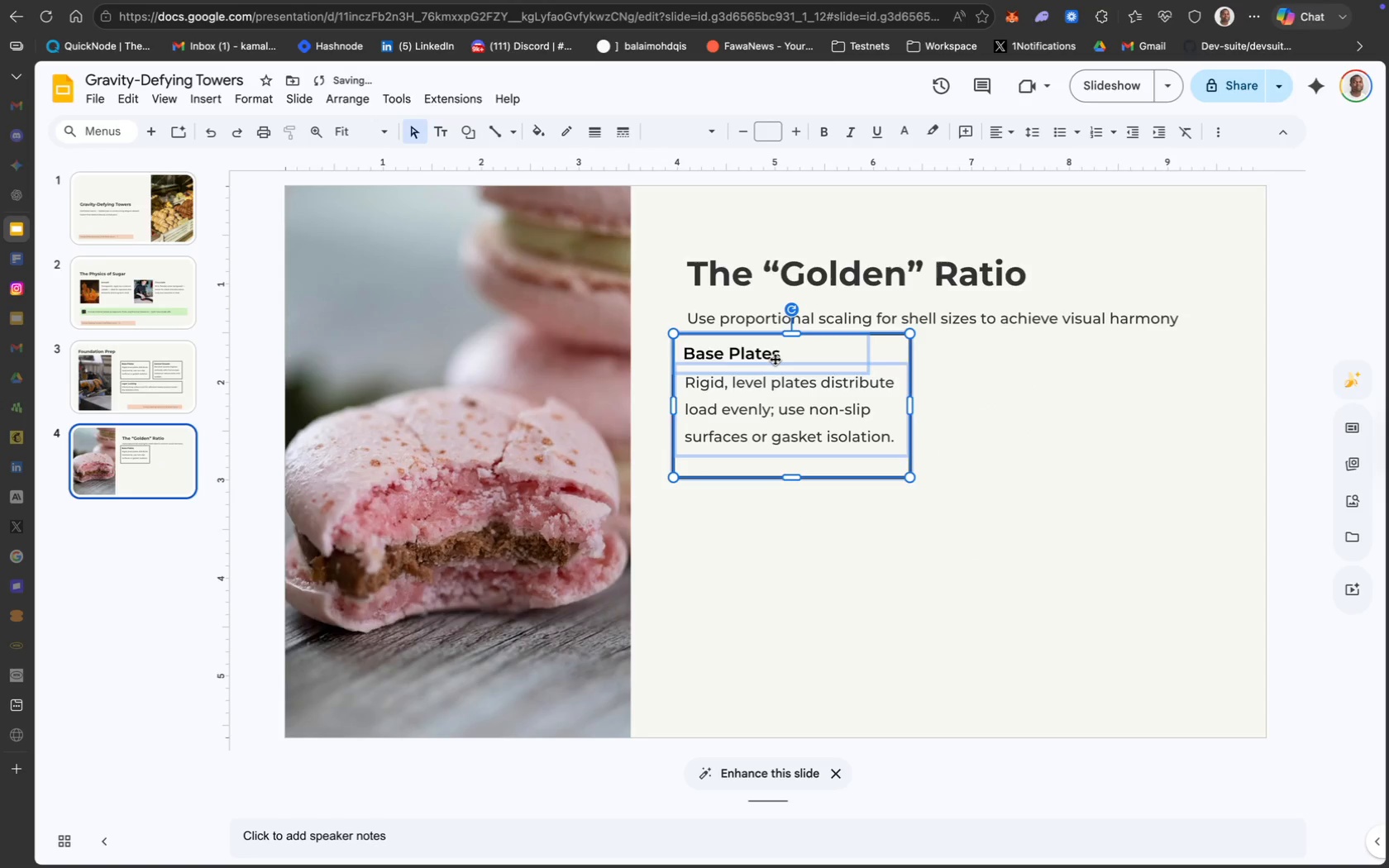 
left_click_drag(start_coordinate=[775, 359], to_coordinate=[780, 404])
 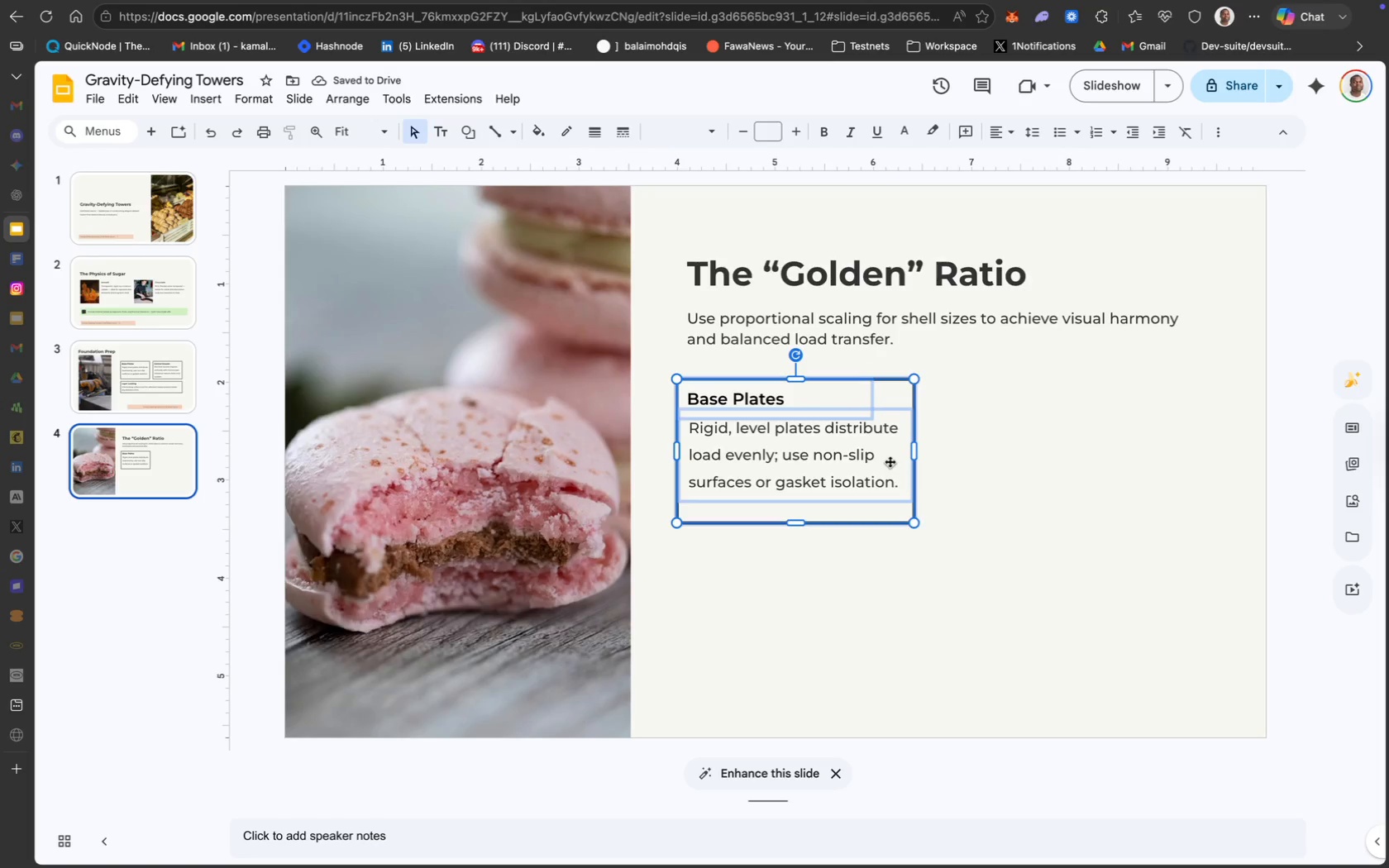 
key(Meta+D)
 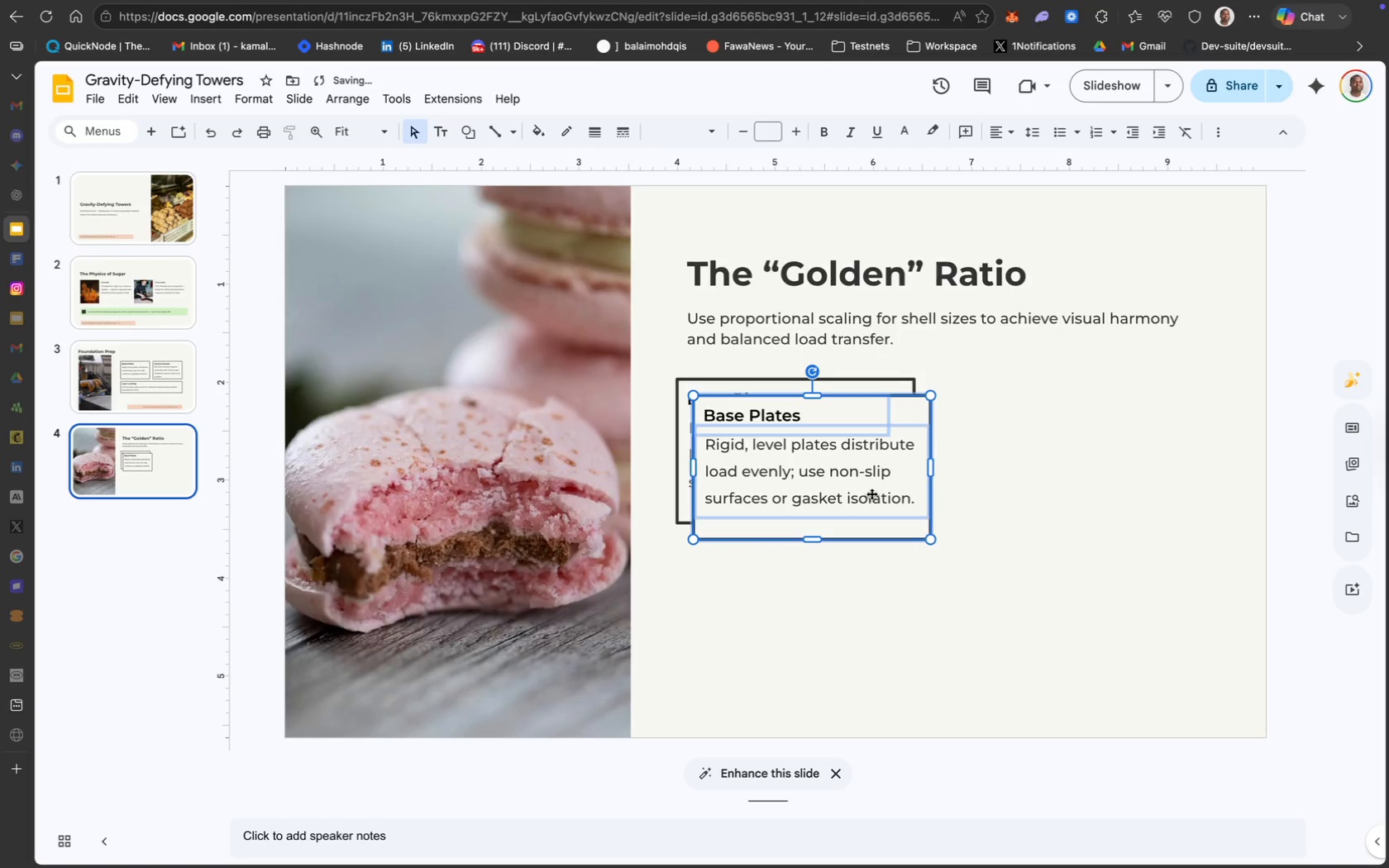 
left_click_drag(start_coordinate=[871, 493], to_coordinate=[1131, 475])
 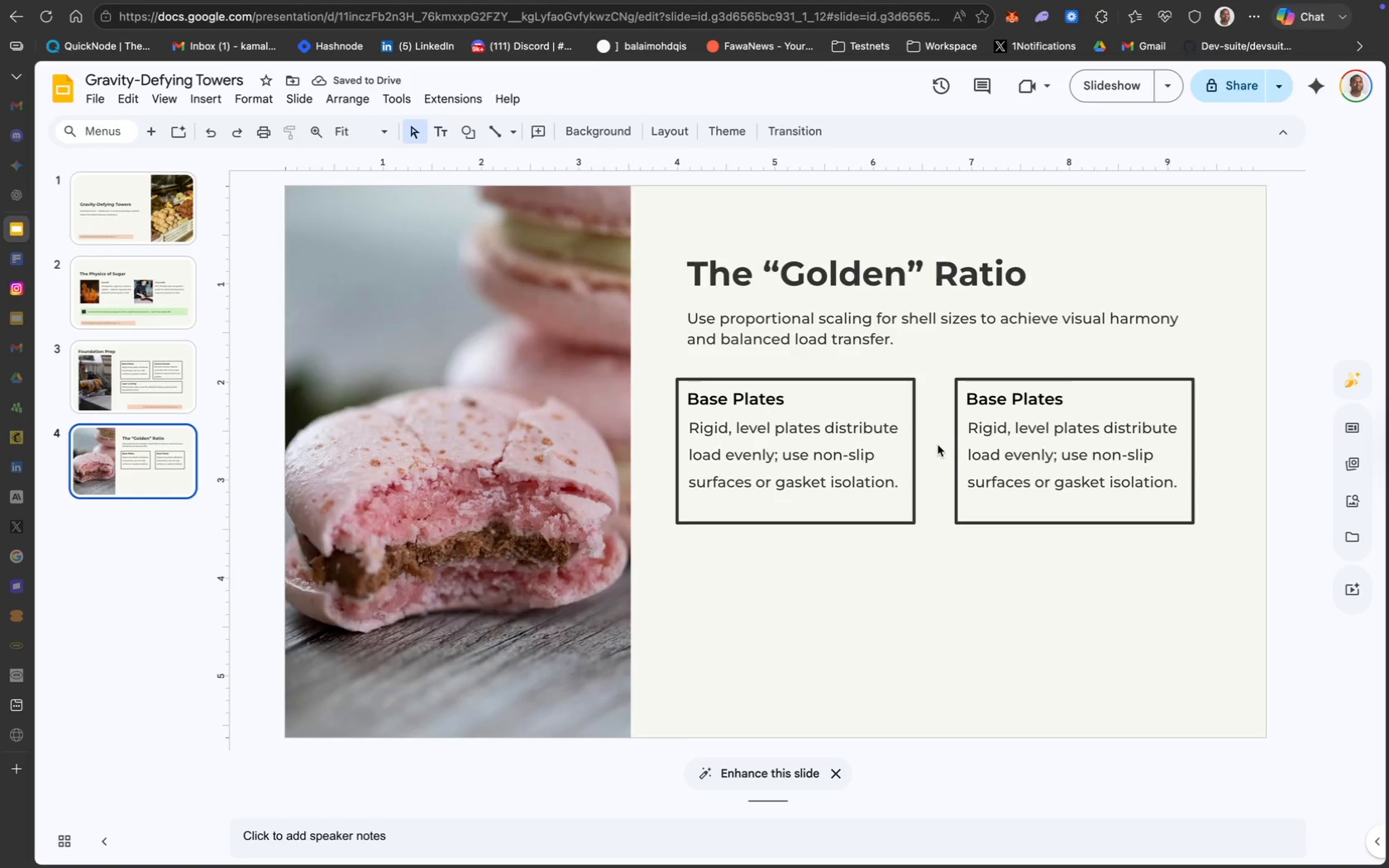 
hold_key(key=ShiftLeft, duration=4.34)
left_click([895, 389])
 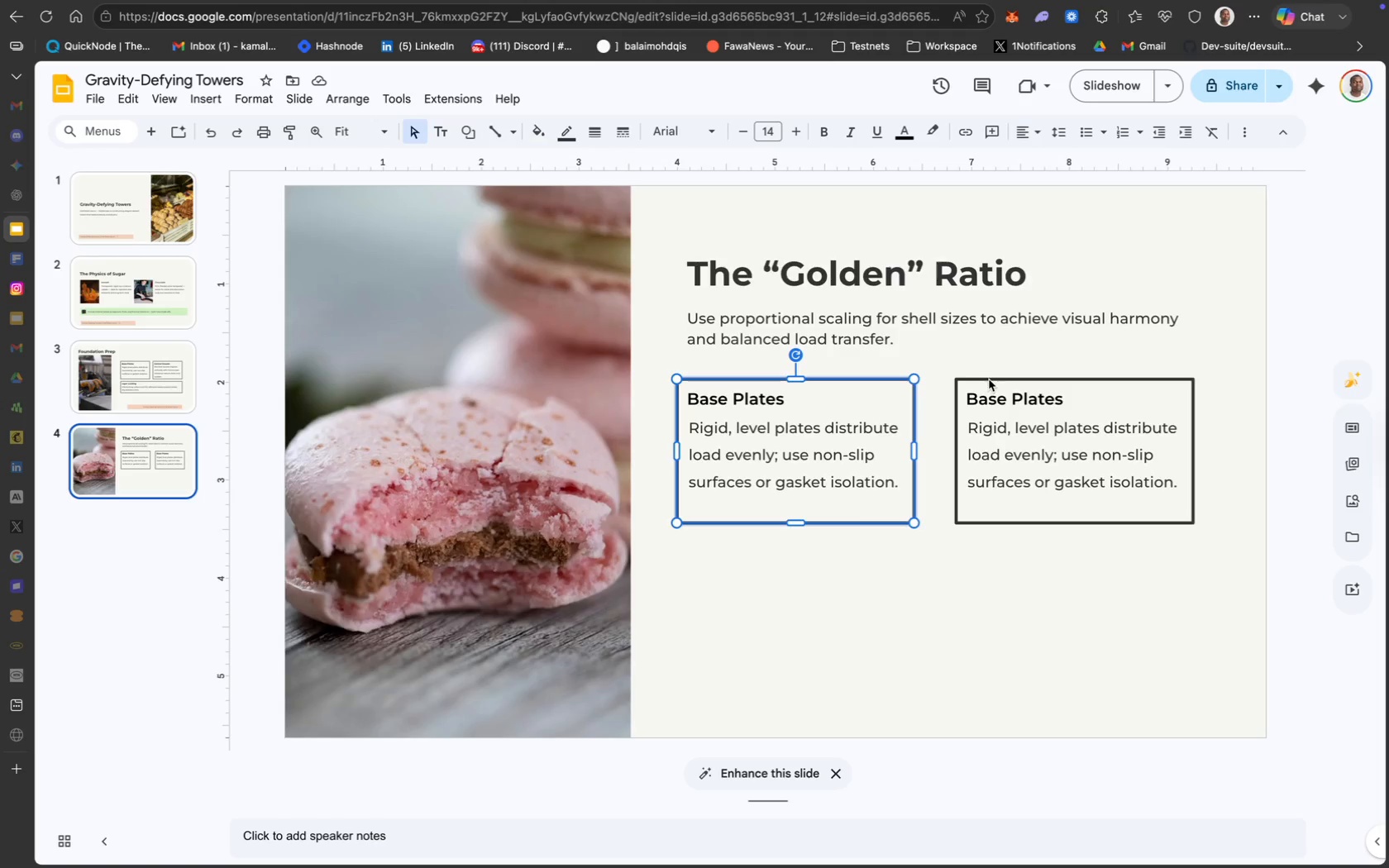 
left_click([993, 376])
 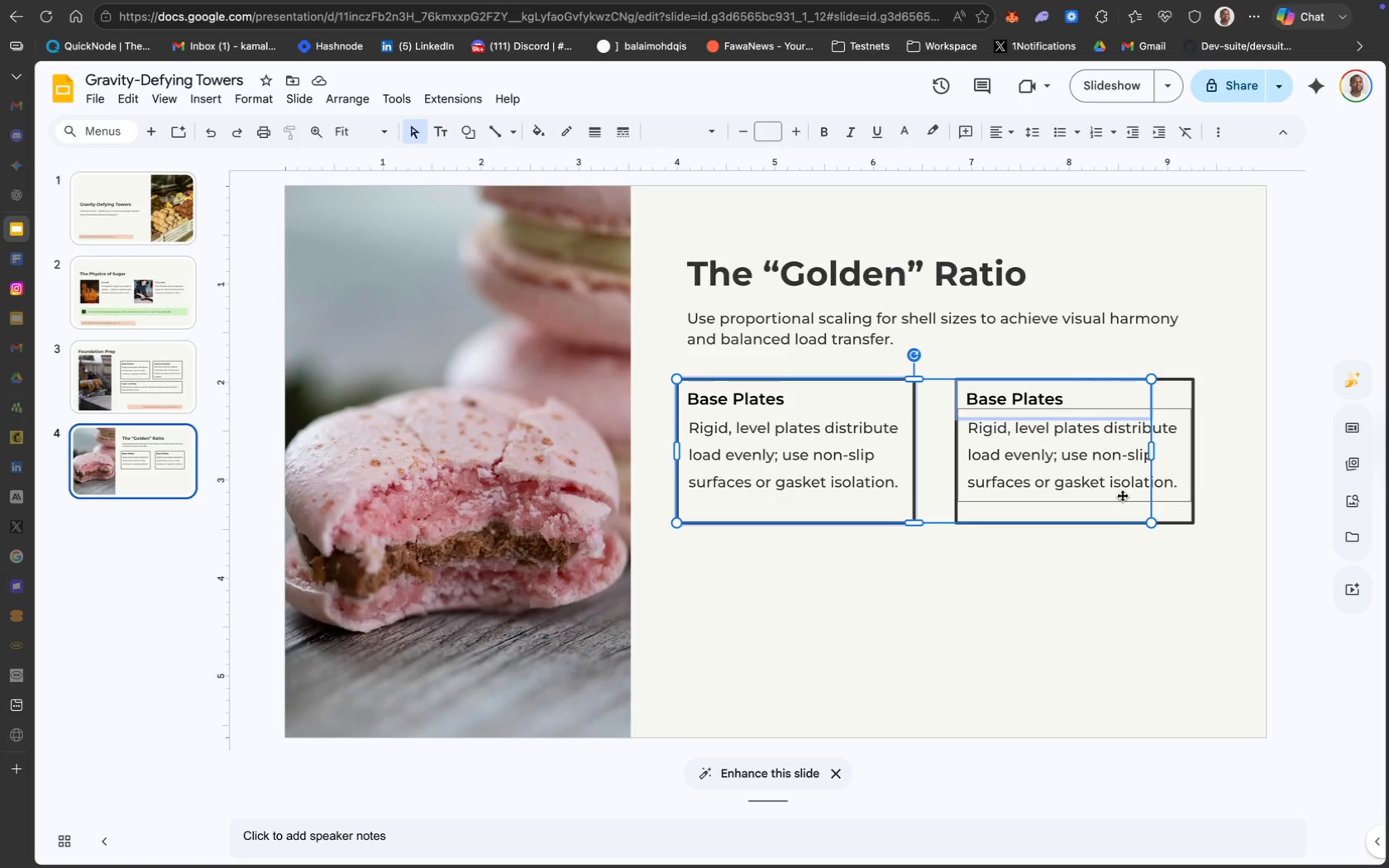 
left_click([1109, 549])
 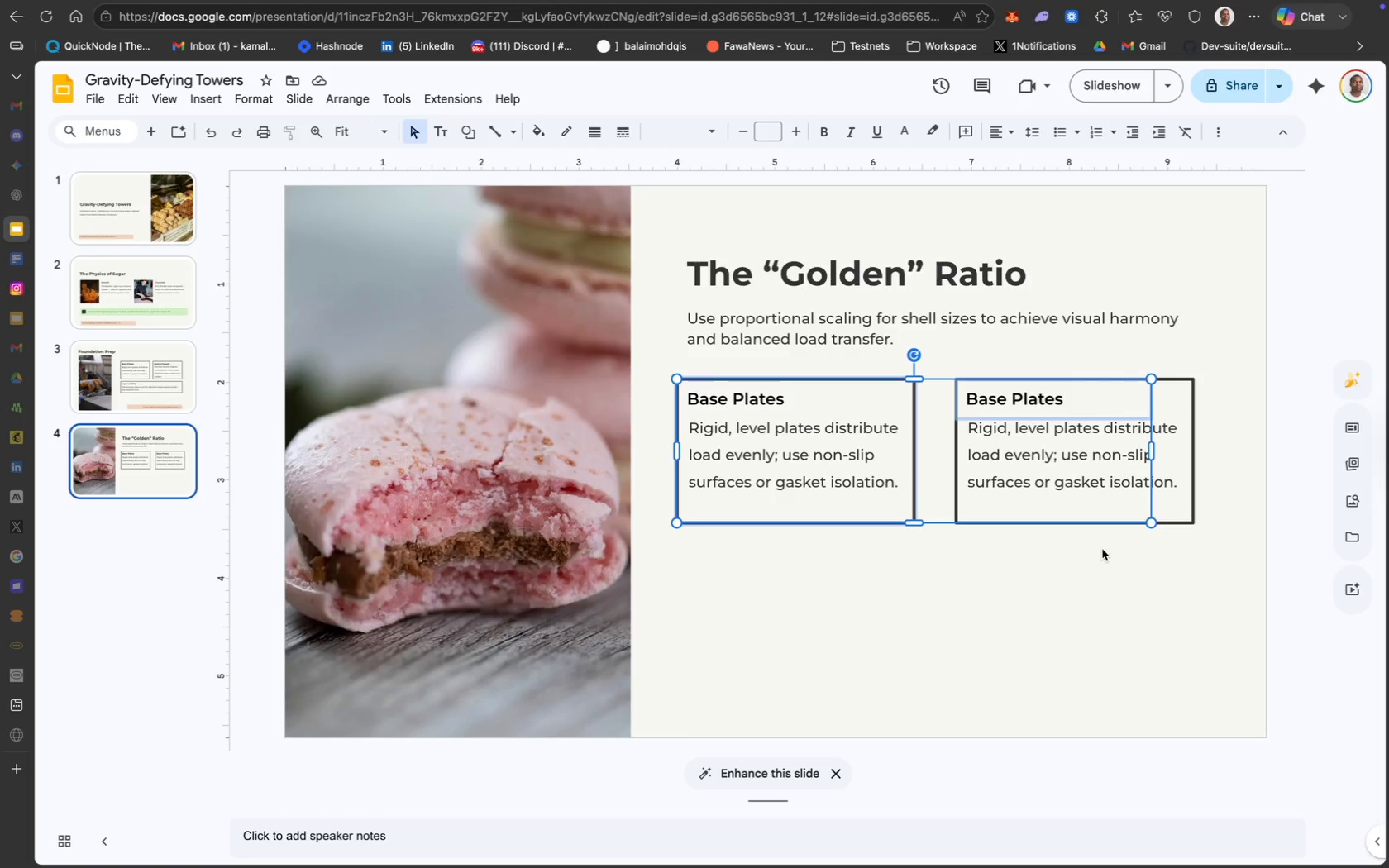 
left_click([1089, 552])
 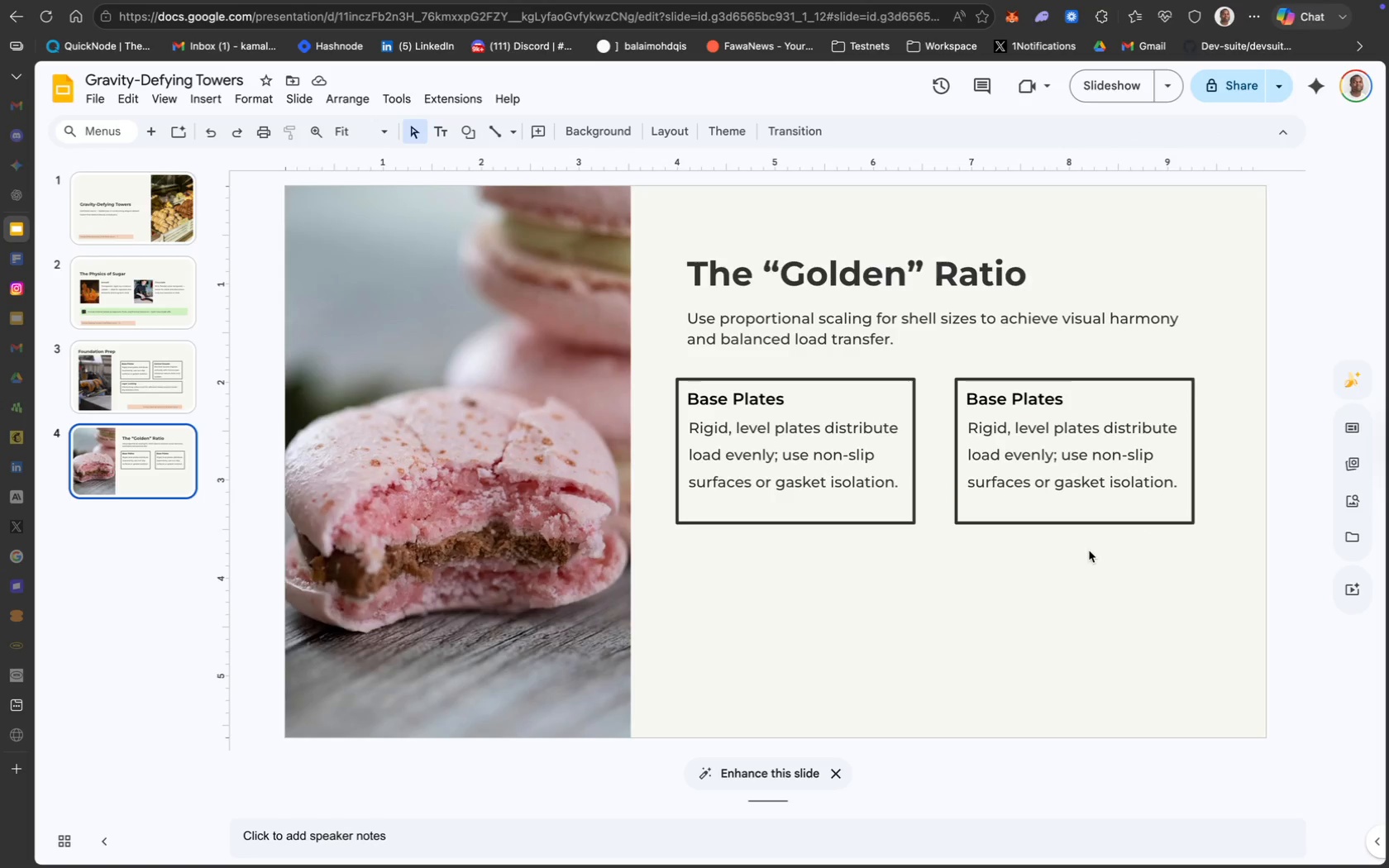 
hold_key(key=ShiftLeft, duration=3.04)
left_click([1183, 379])
 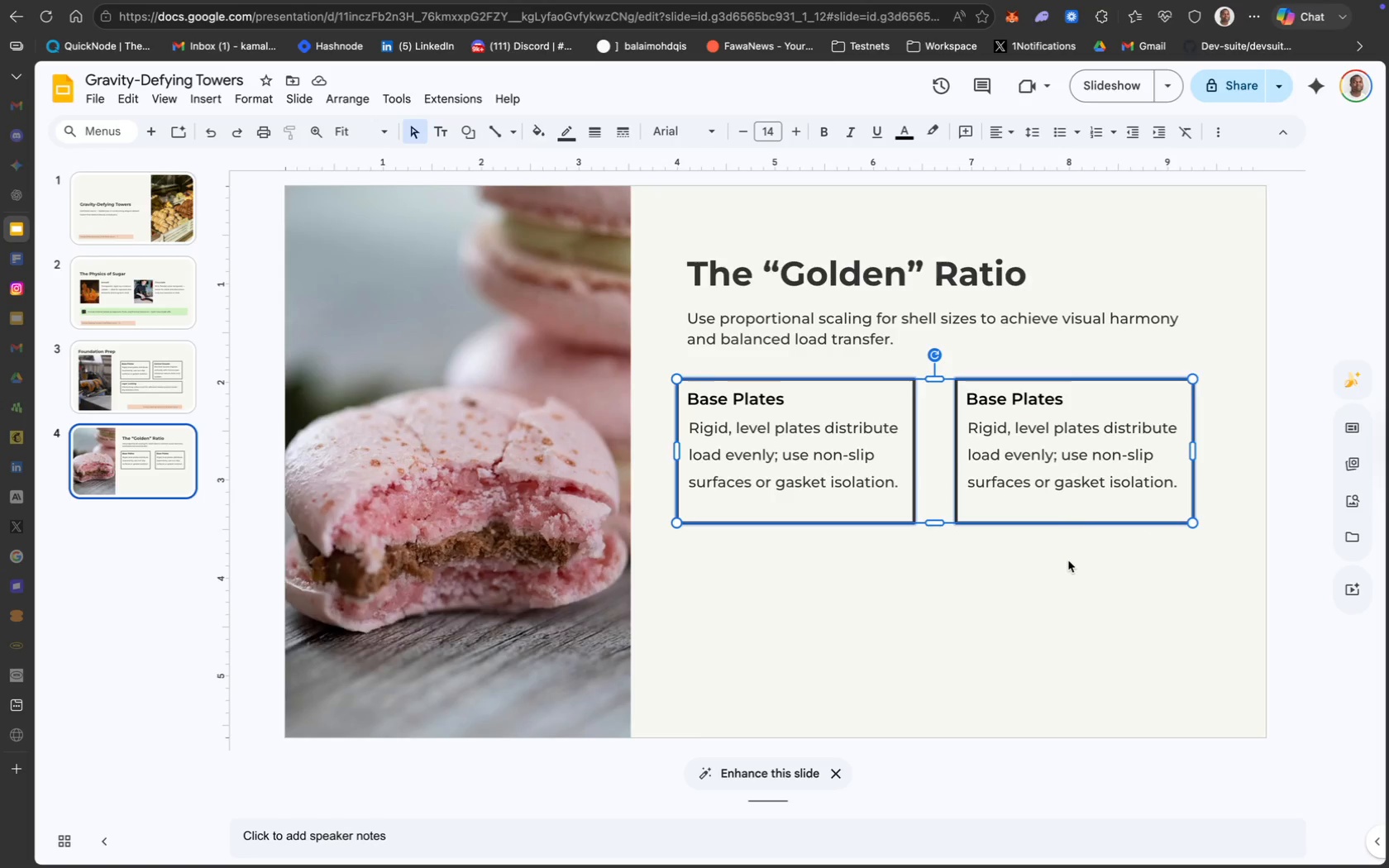 
left_click([1068, 560])
 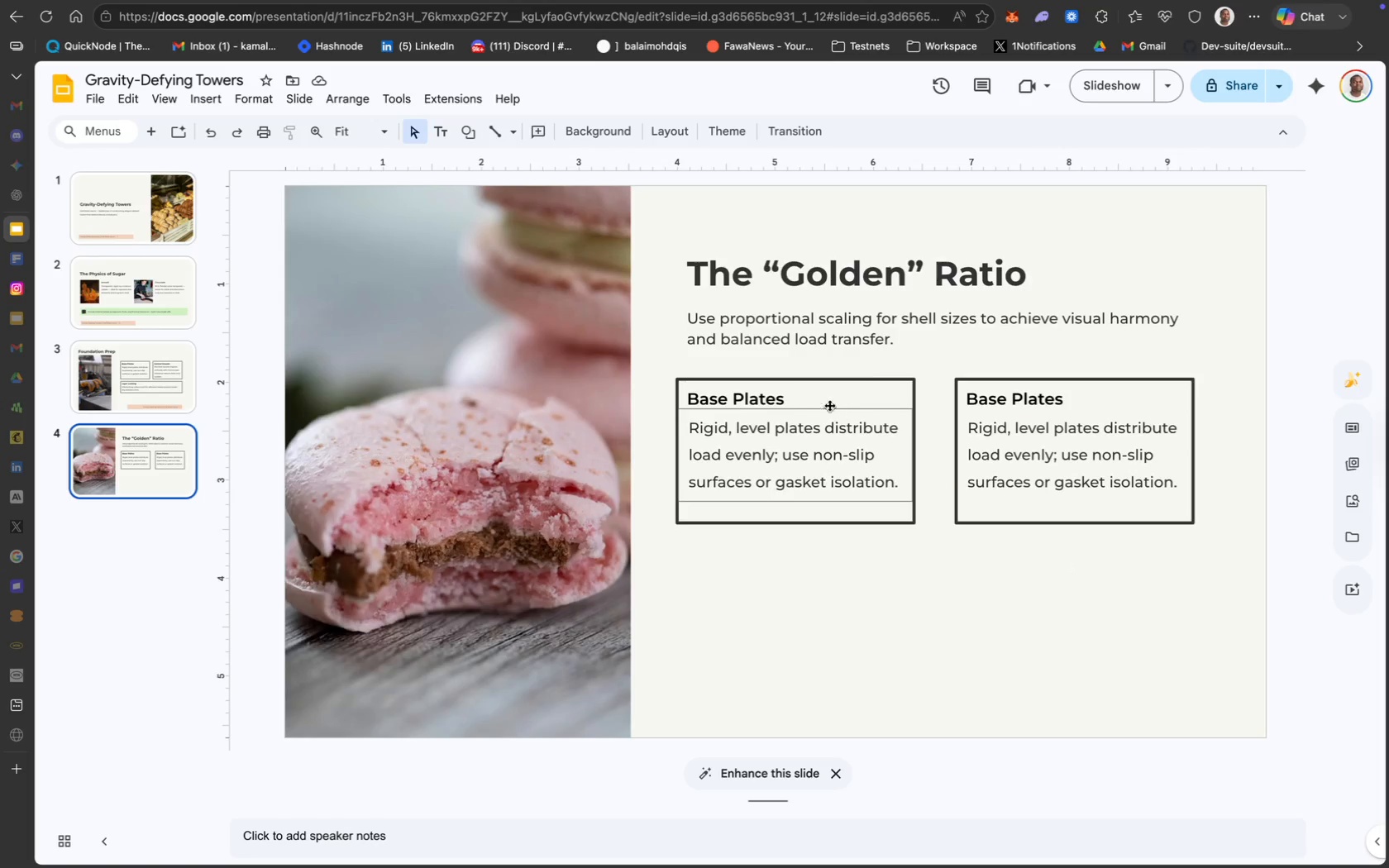 
double_click([814, 397])
 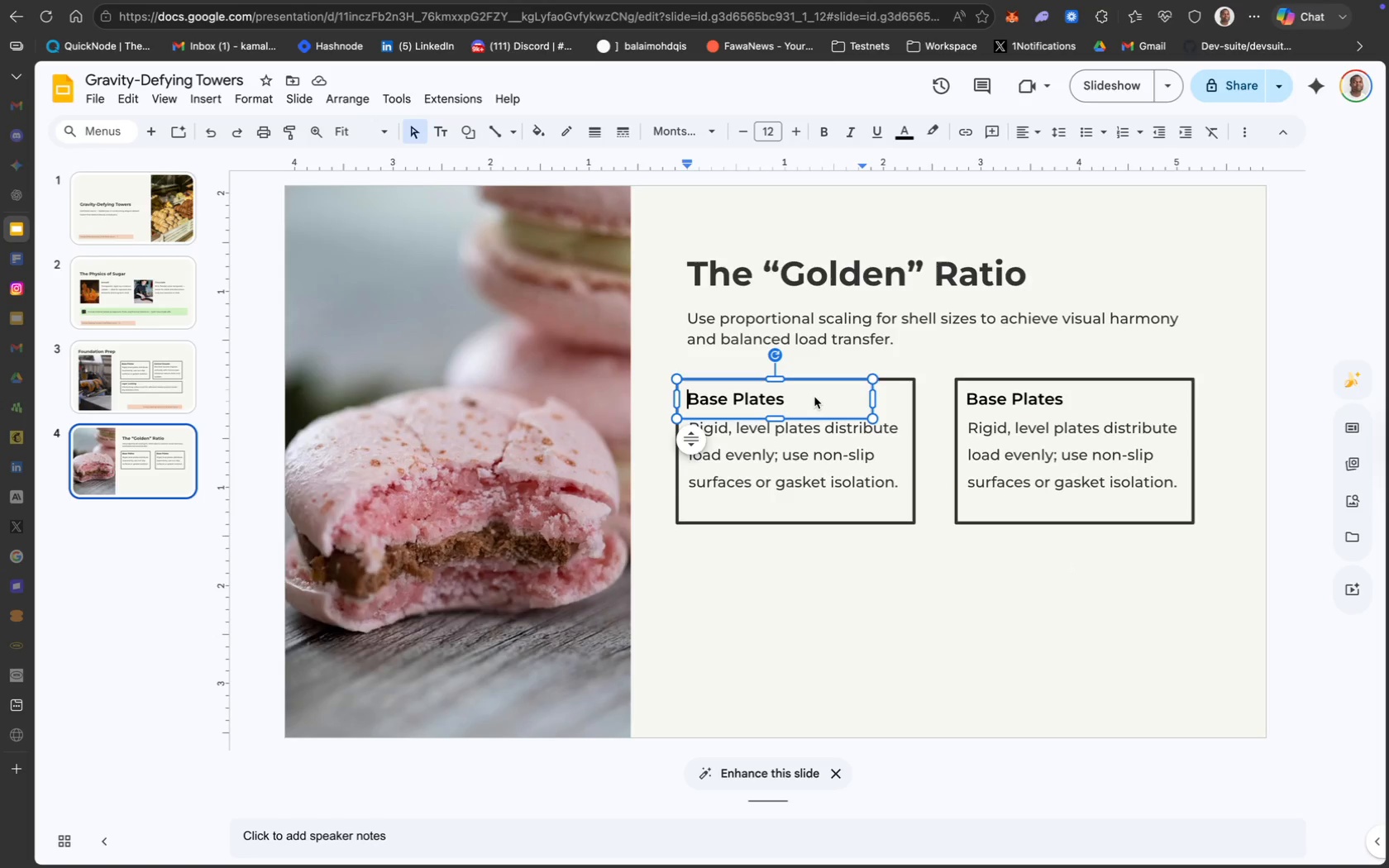 
hold_key(key=CommandLeft, duration=0.4)
 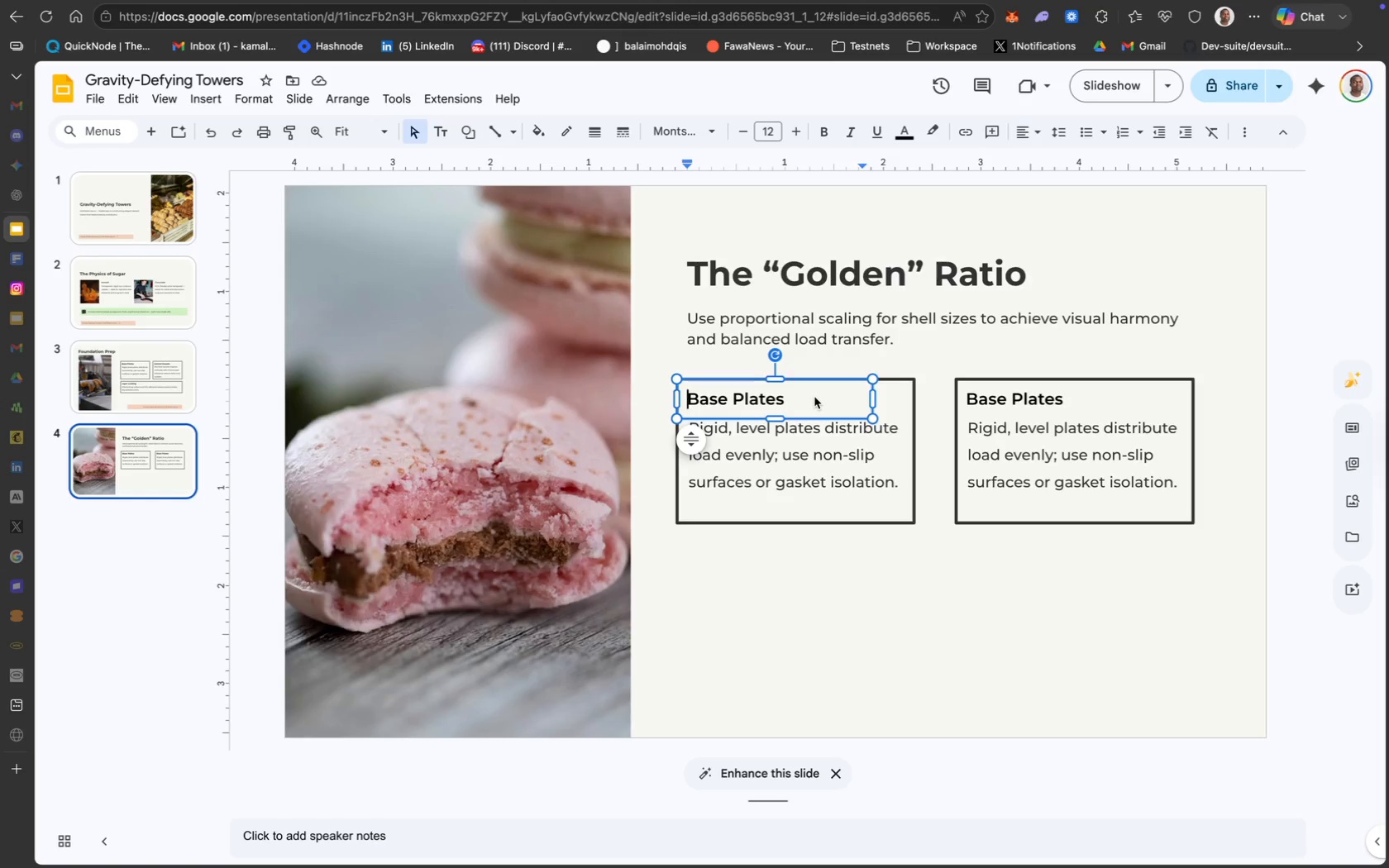 
key(Meta+A)
 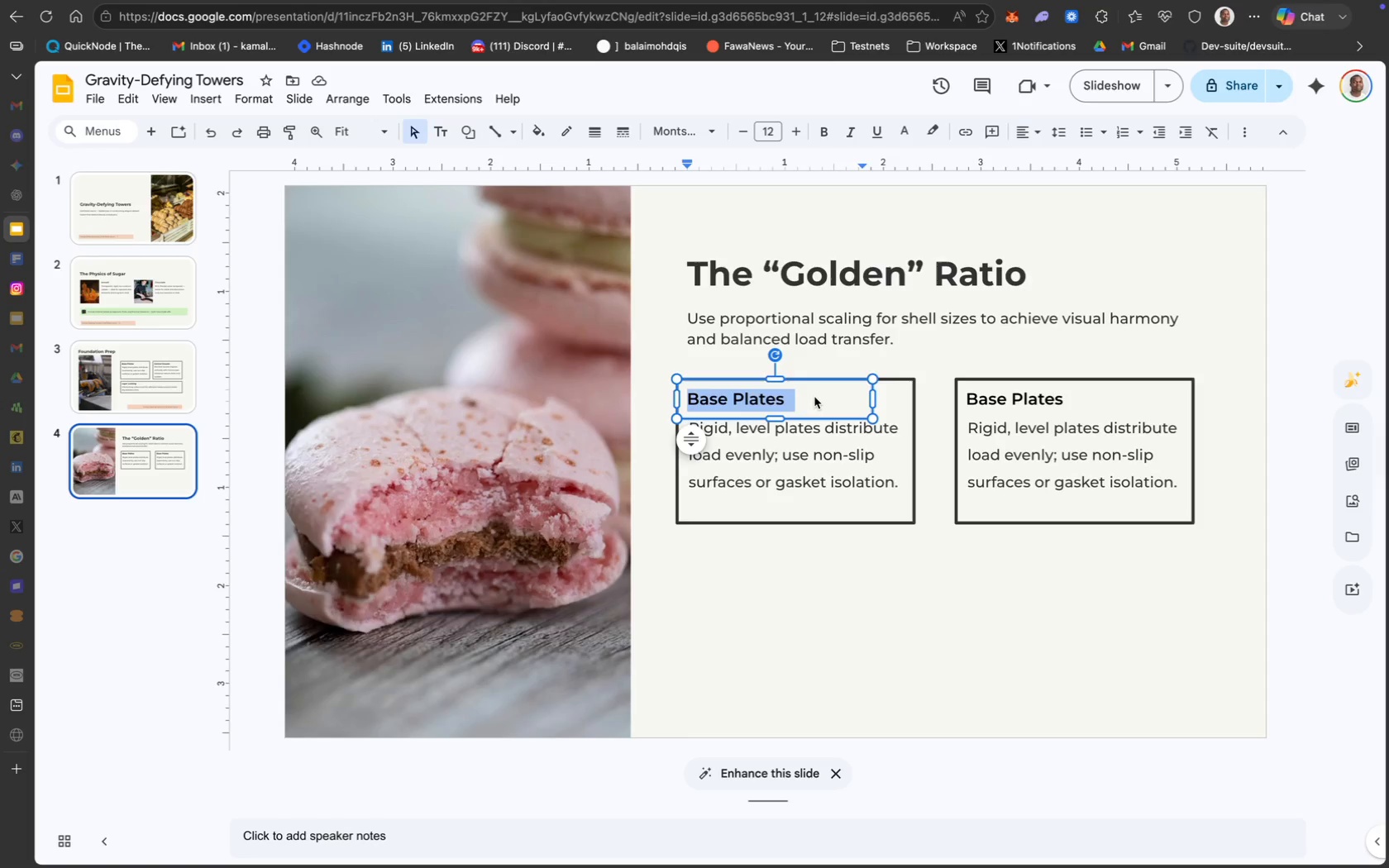 
type(Gradient Shells)
 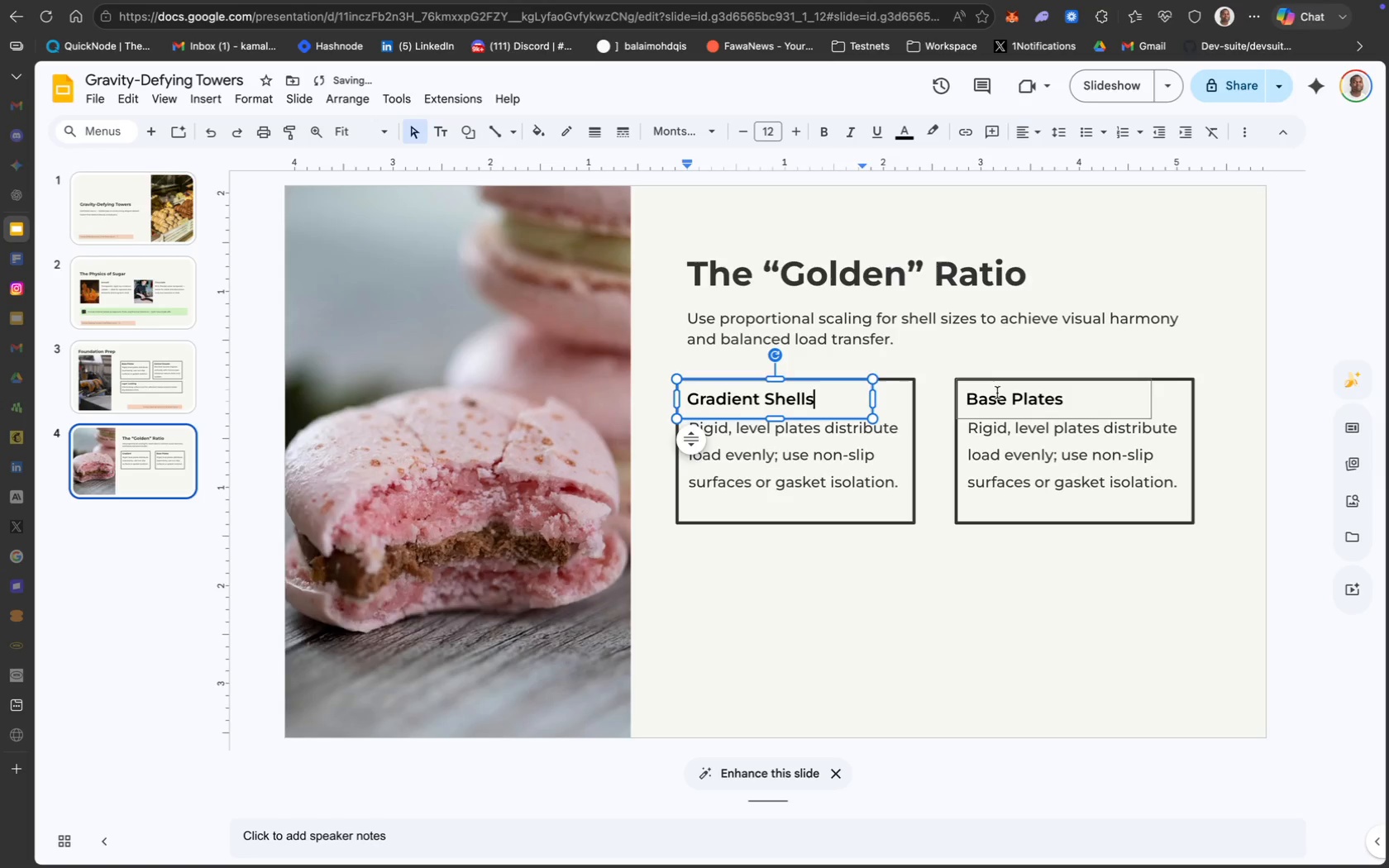 
key(Meta+A)
 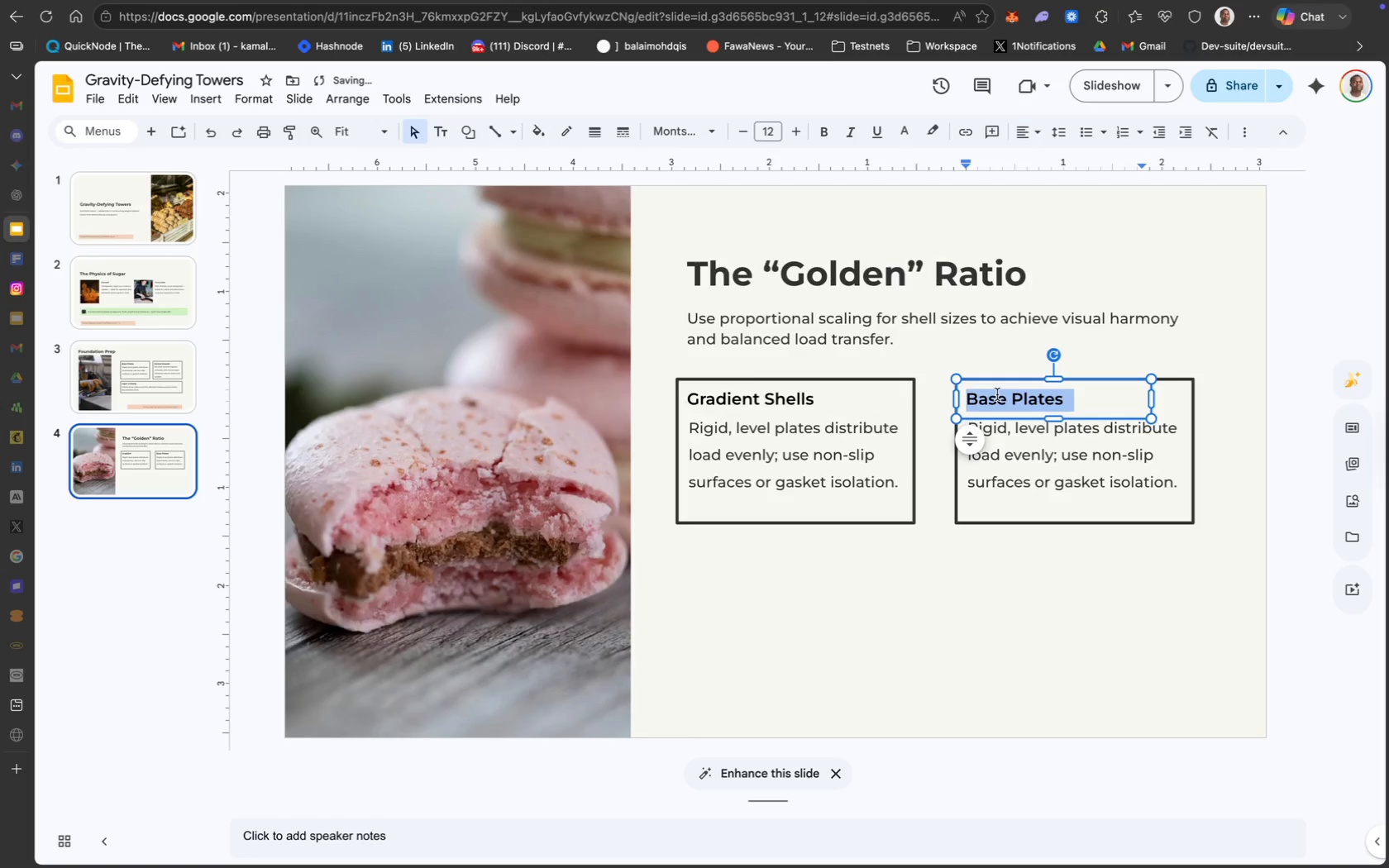 
type(Mass Distribution)
 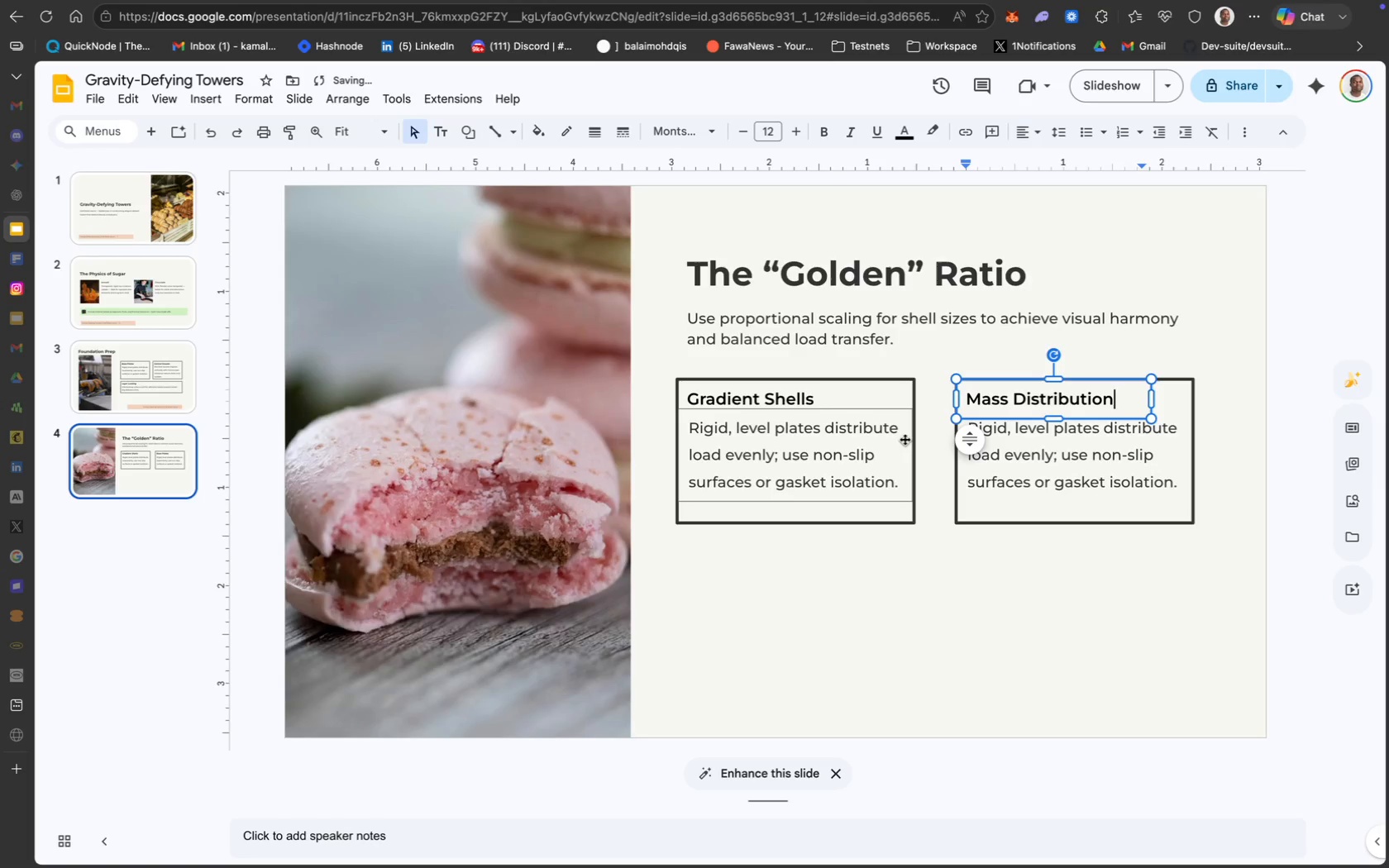 
left_click([860, 444])
 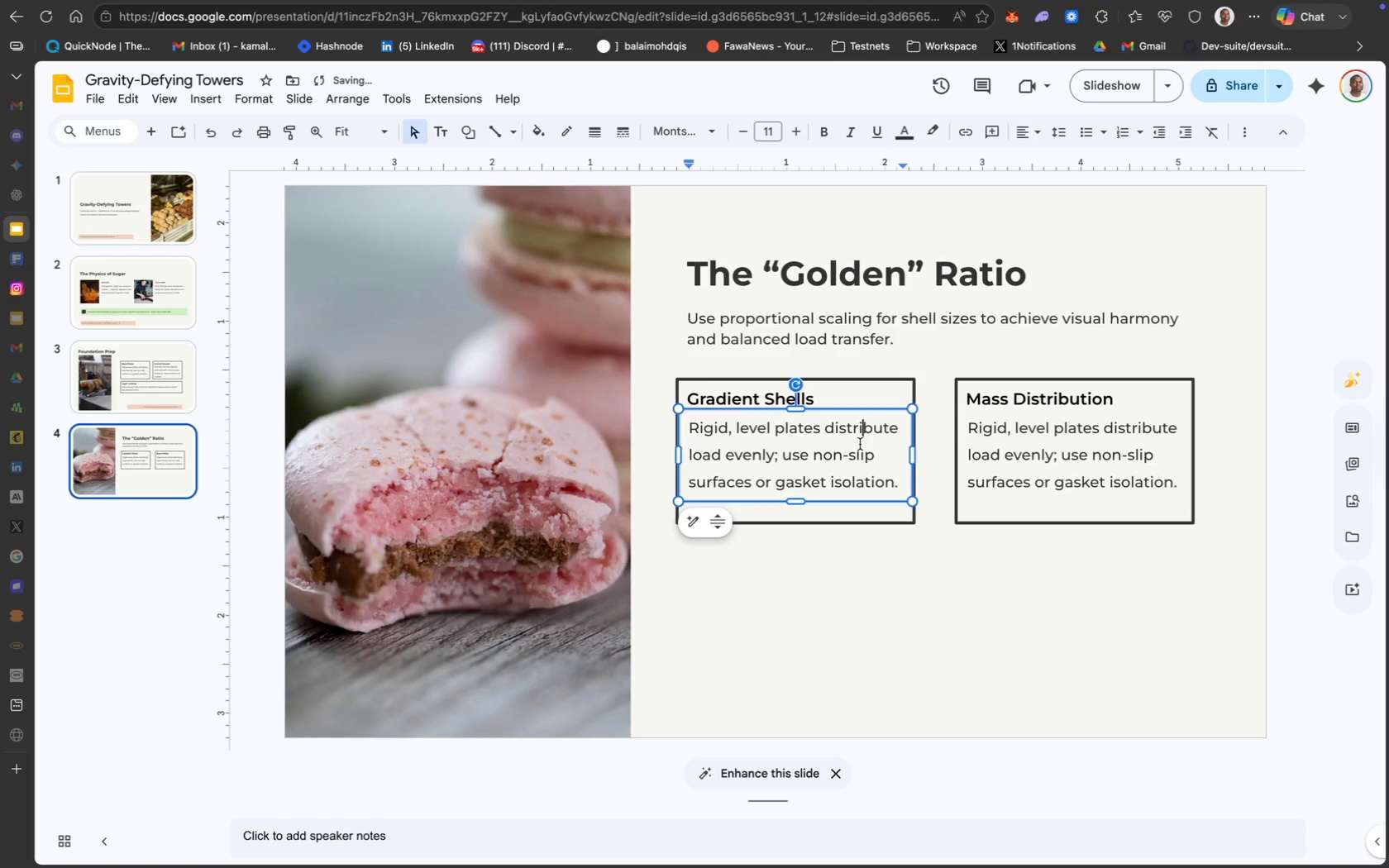 
key(Meta+CommandLeft)
 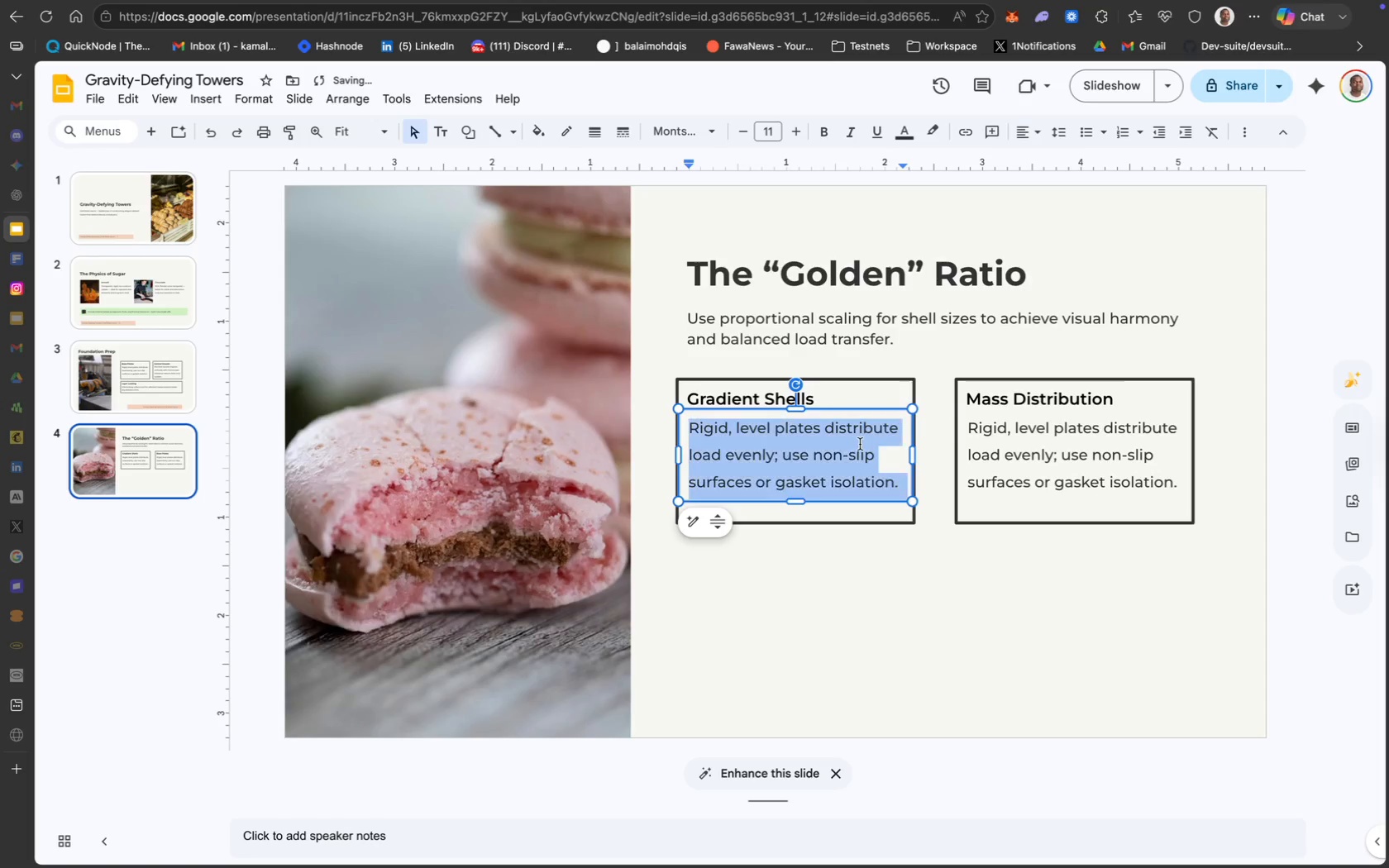 
key(Meta+A)
 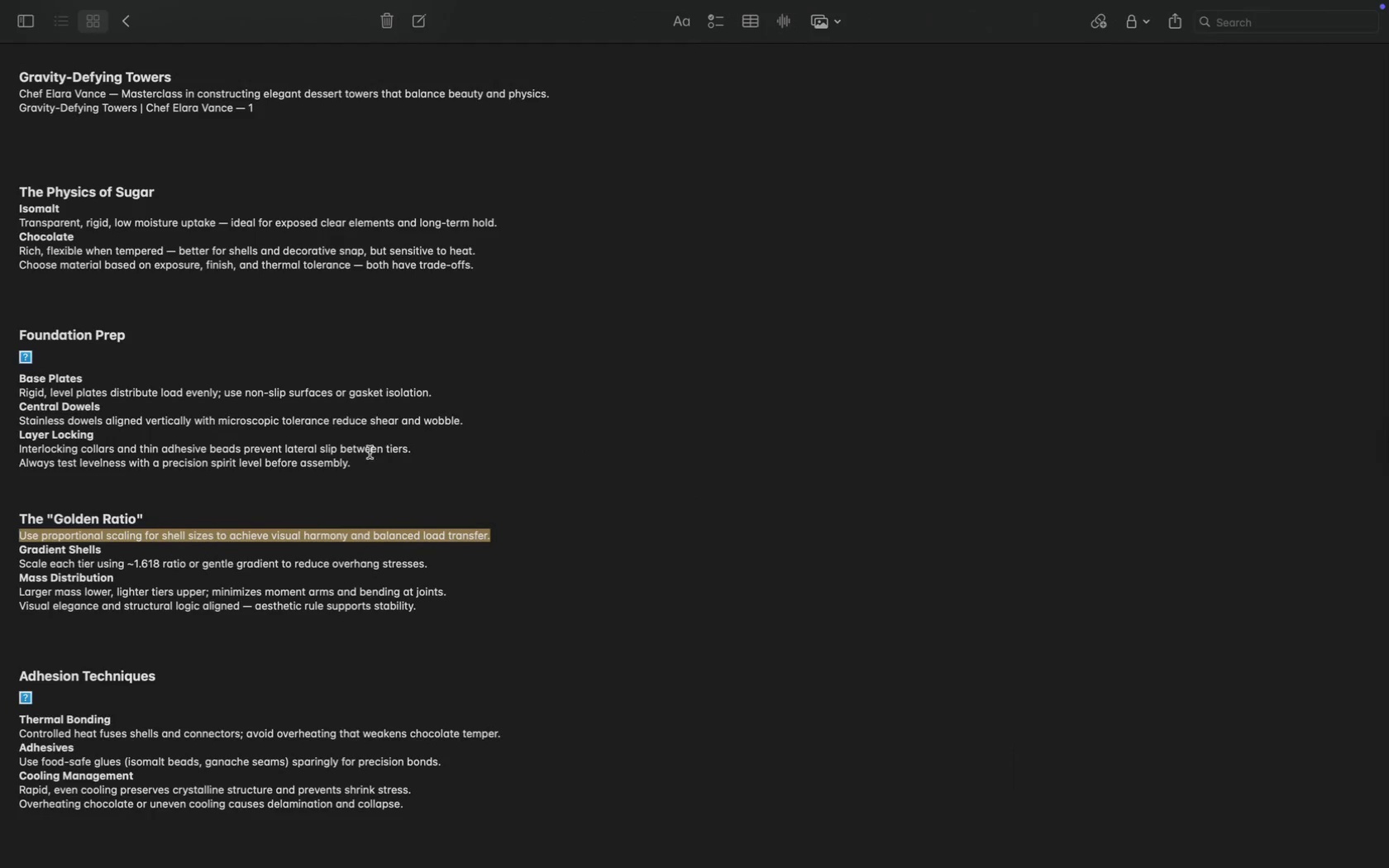 
scroll: coordinate [248, 564], scroll_direction: down, amount: 29.0
 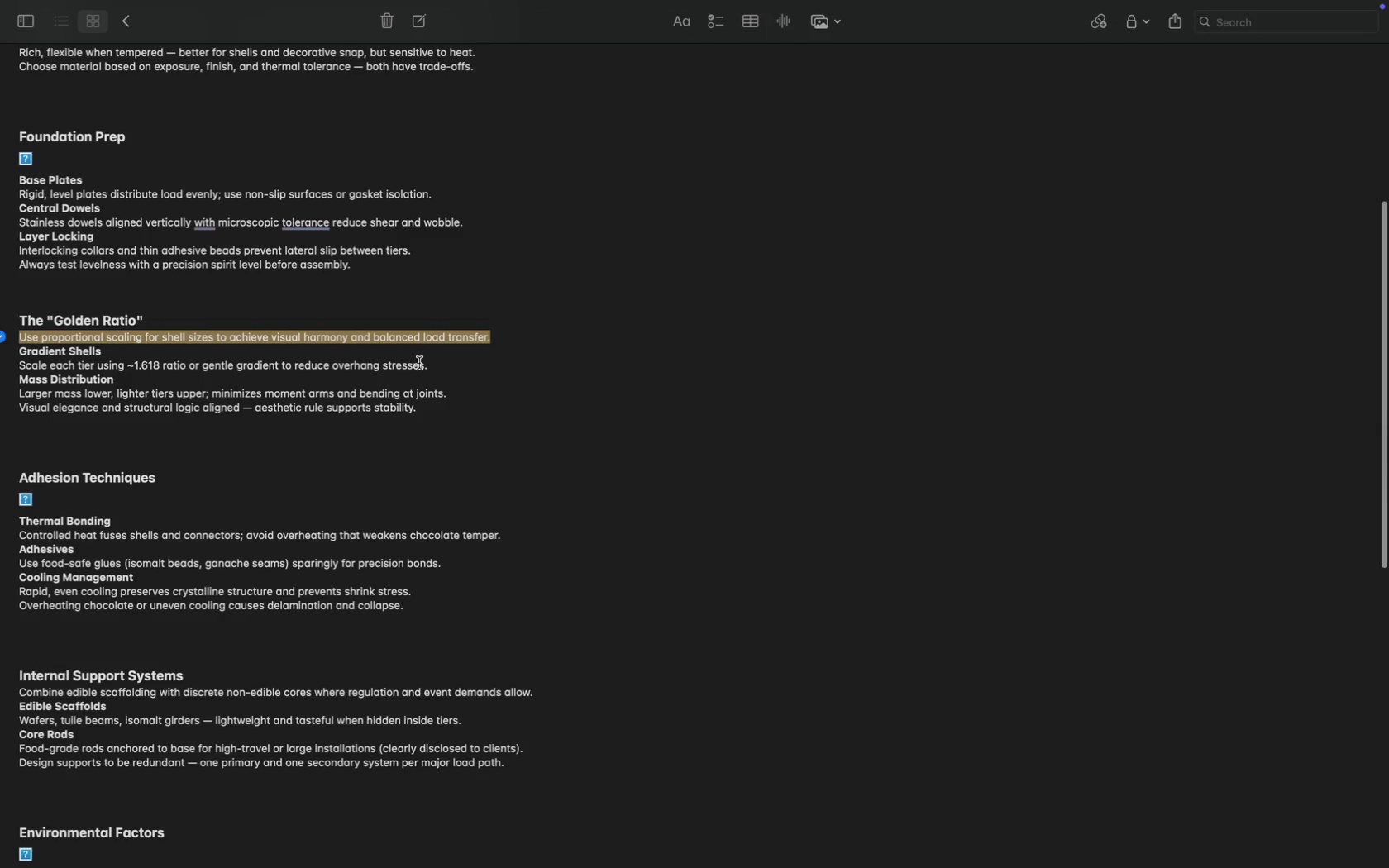 
left_click_drag(start_coordinate=[433, 363], to_coordinate=[15, 367])
 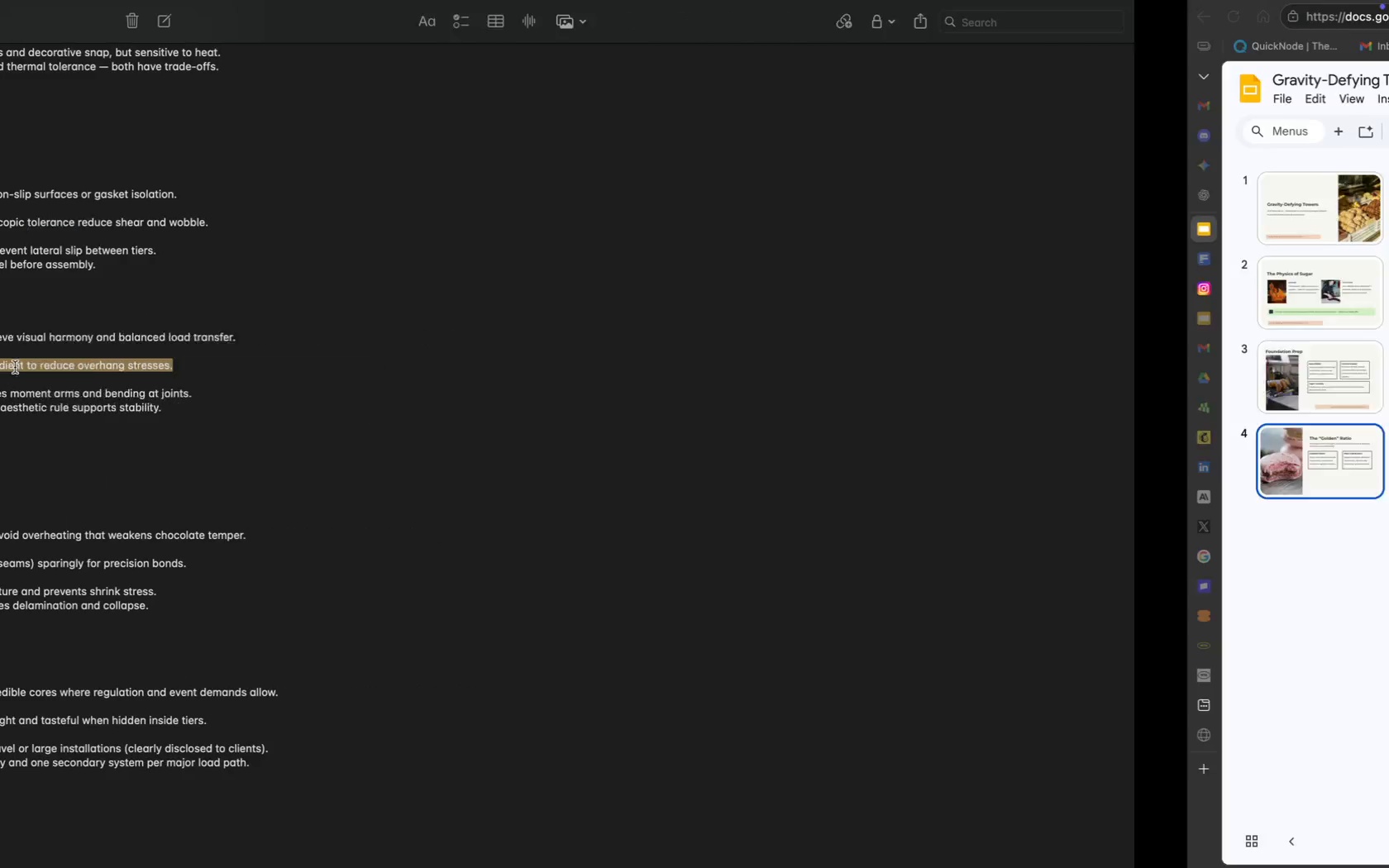 
key(Meta+C)
 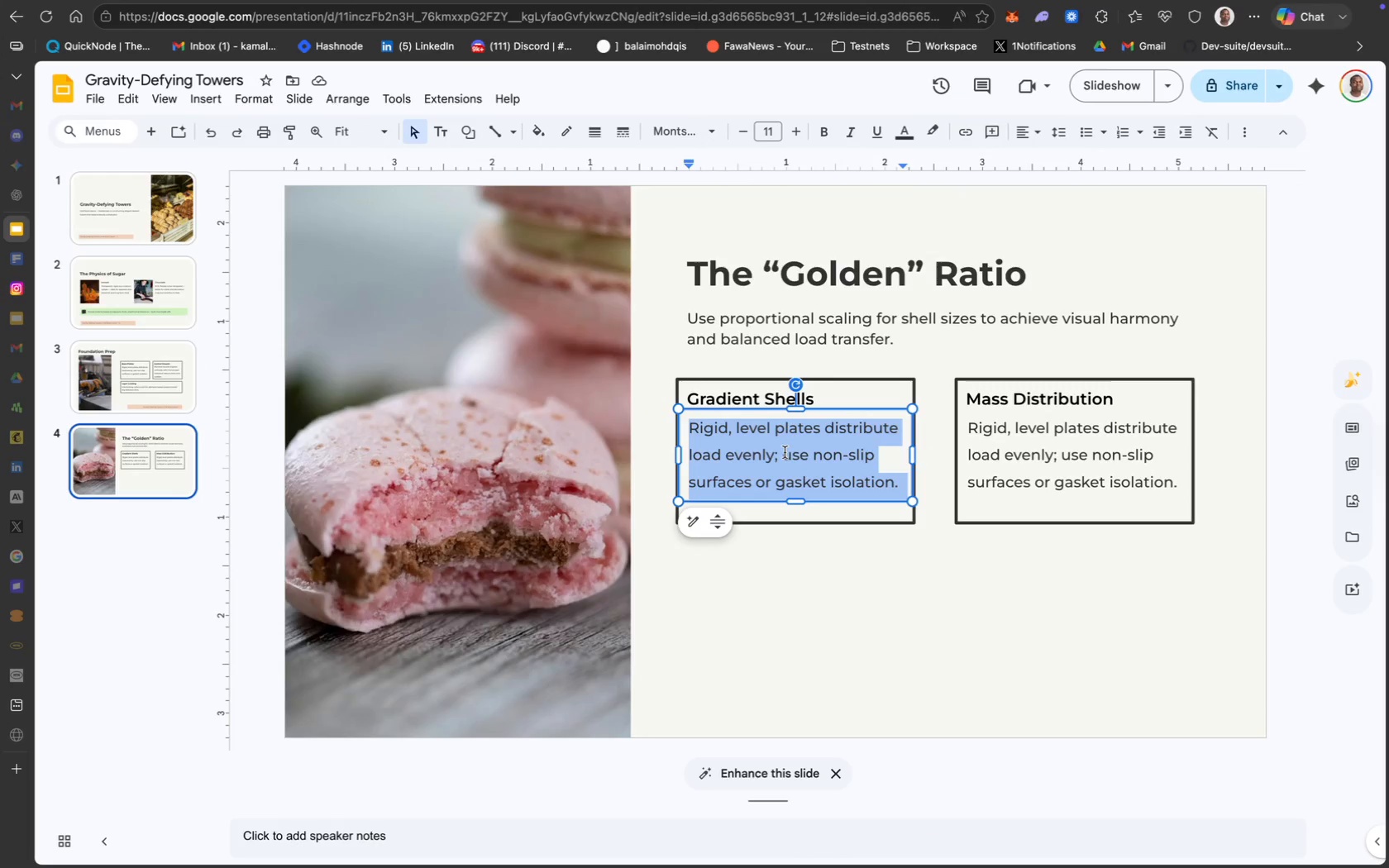 
key(Backspace)
 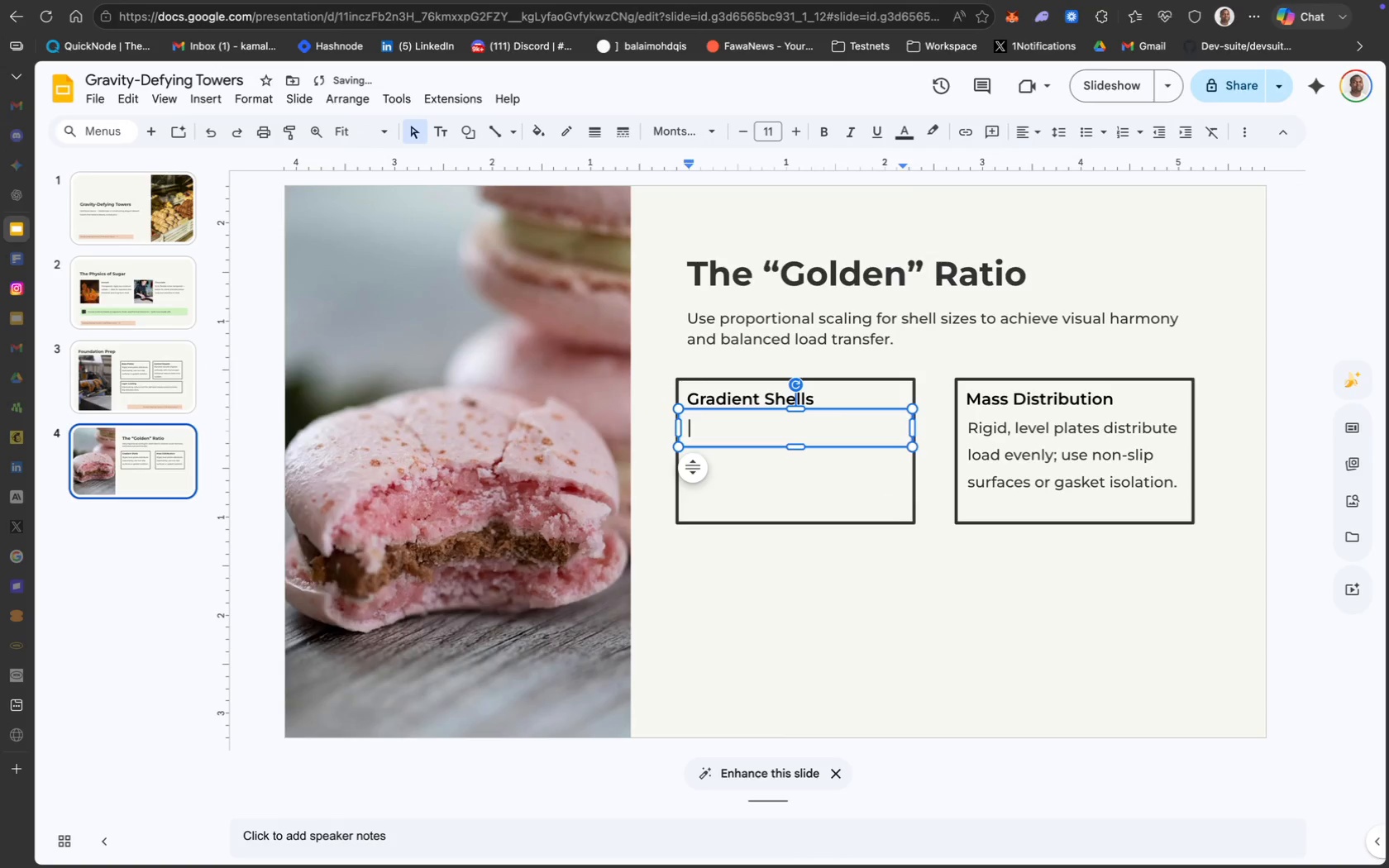 
key(Meta+CommandLeft)
 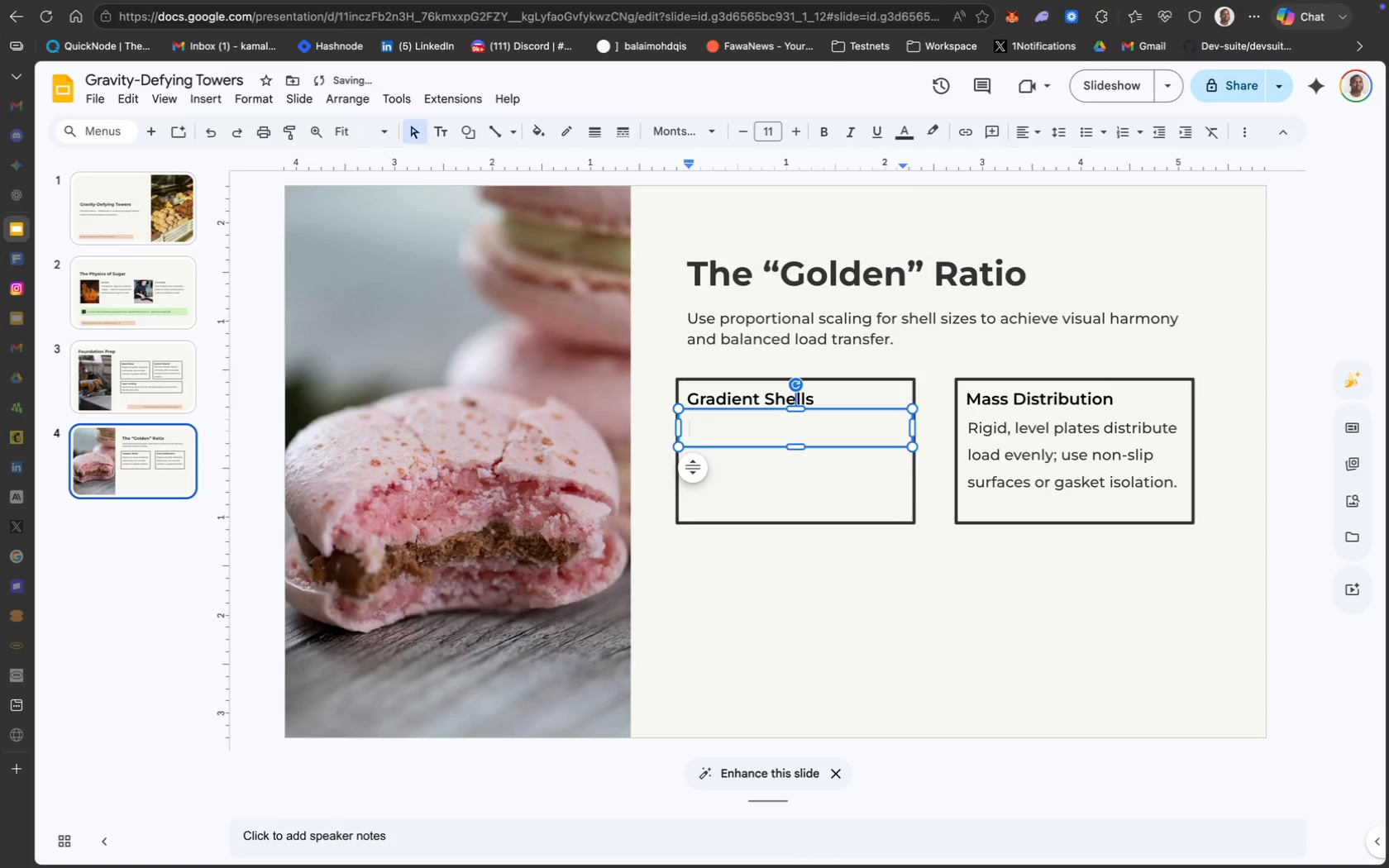 
key(Meta+V)
 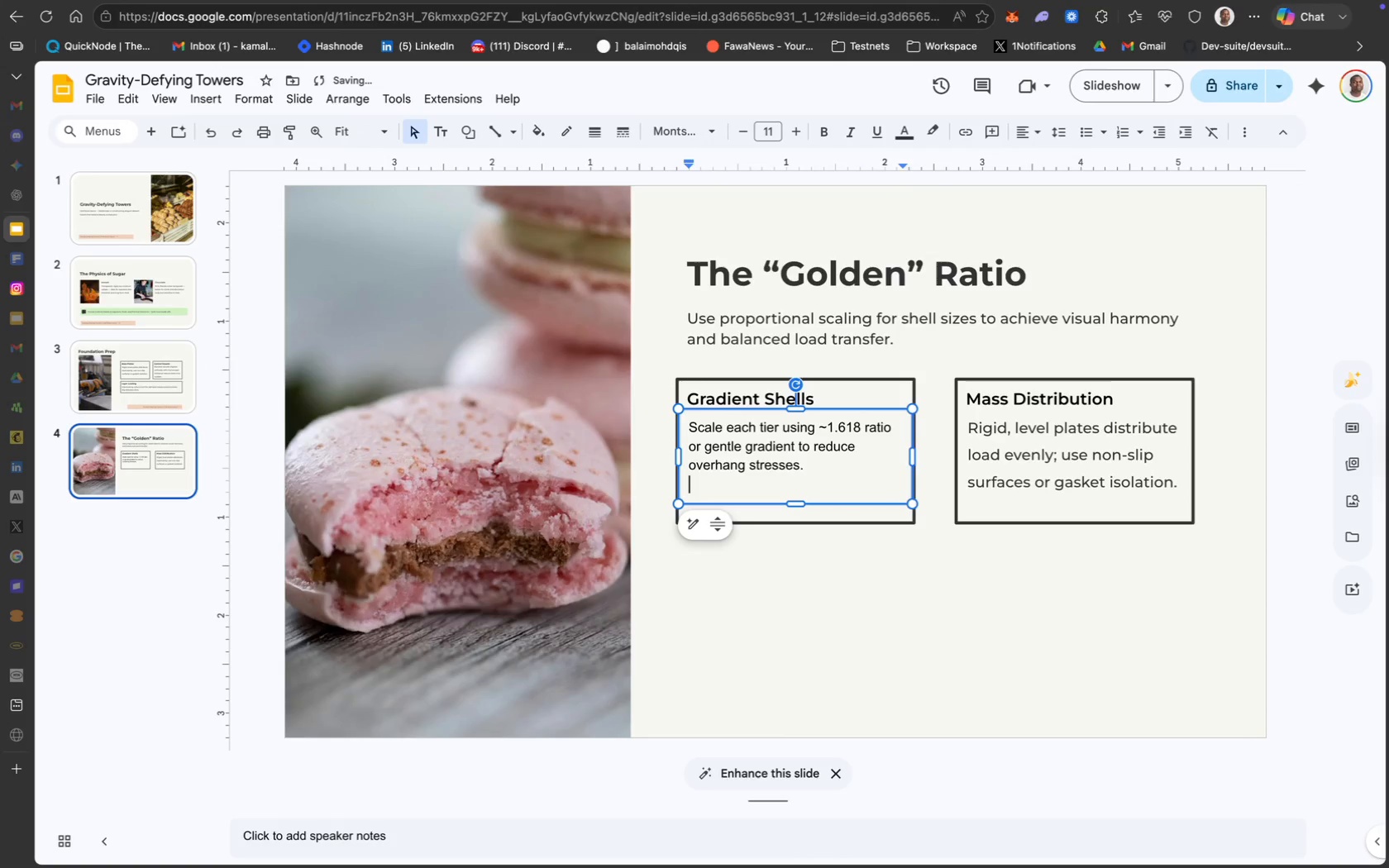 
key(Backspace)
 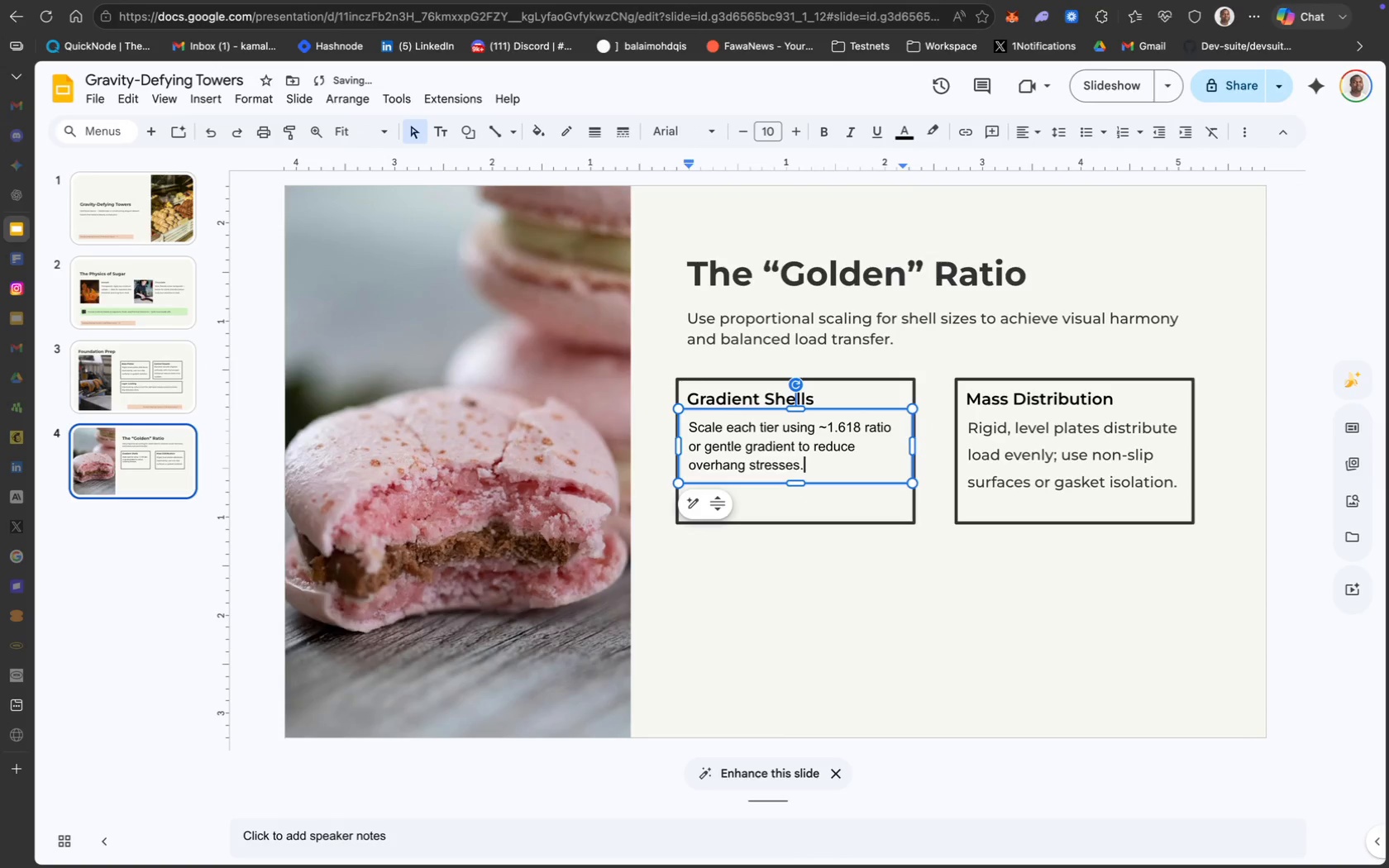 
key(Meta+CommandLeft)
 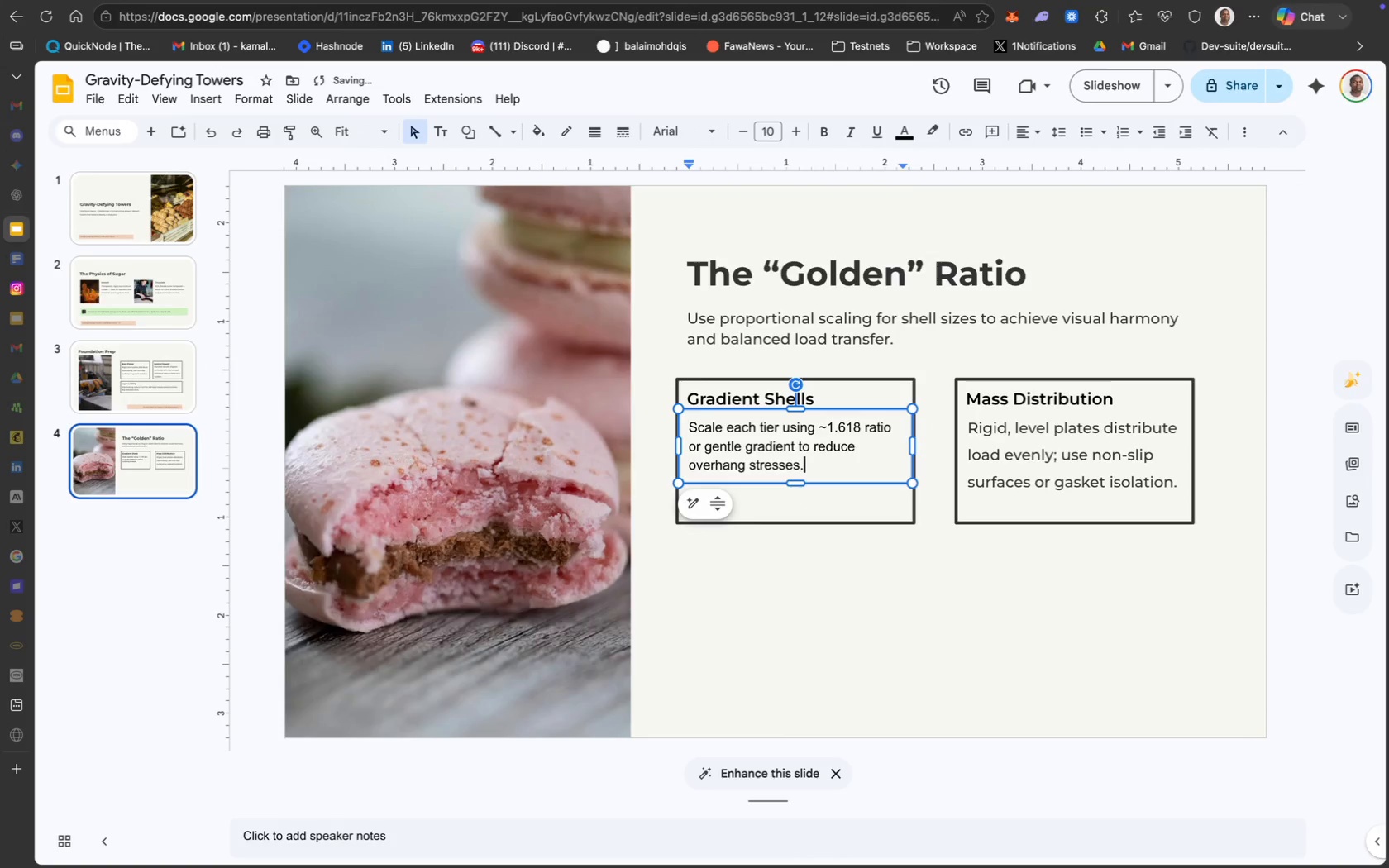 
key(Meta+A)
 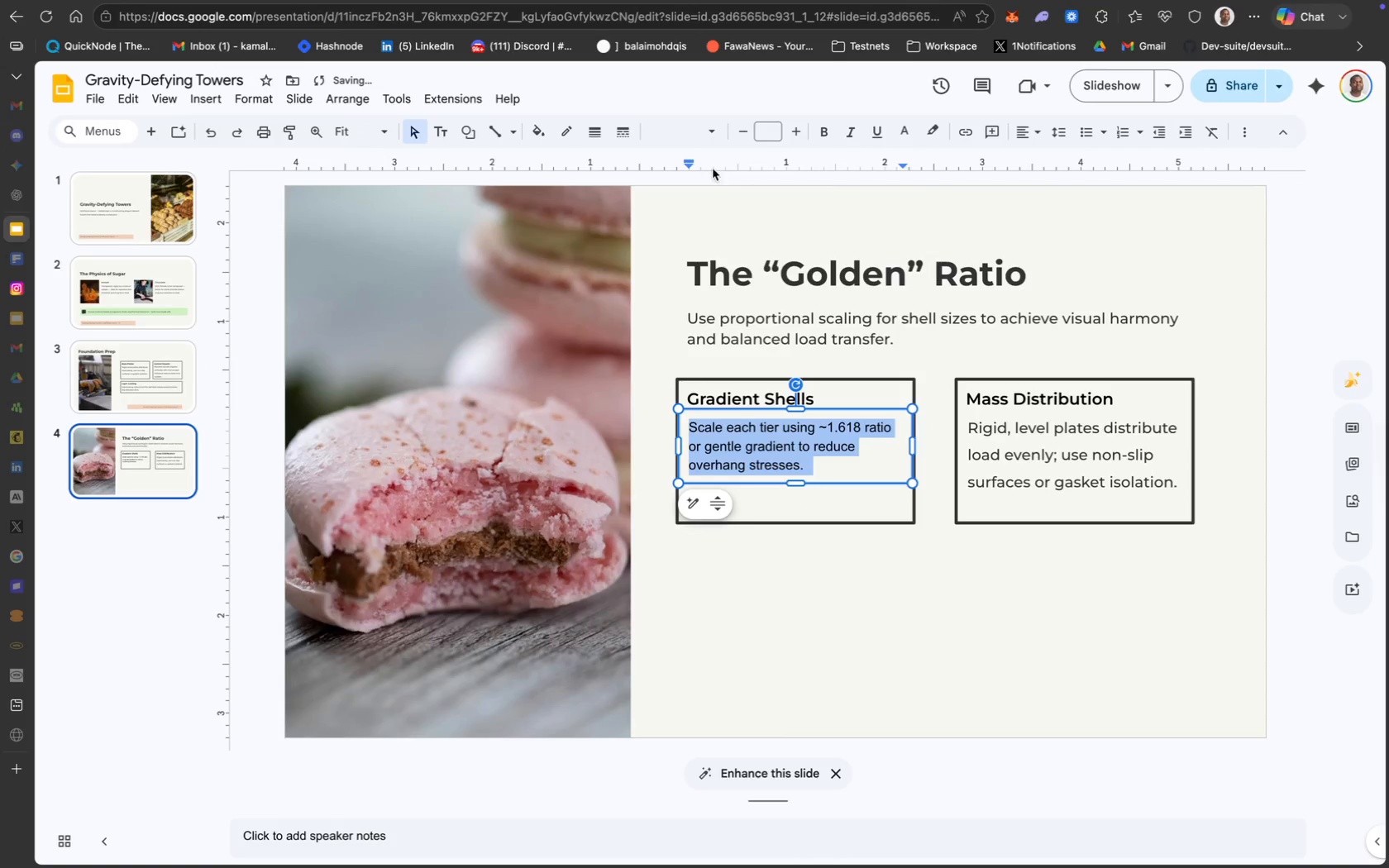 
left_click([709, 138])
 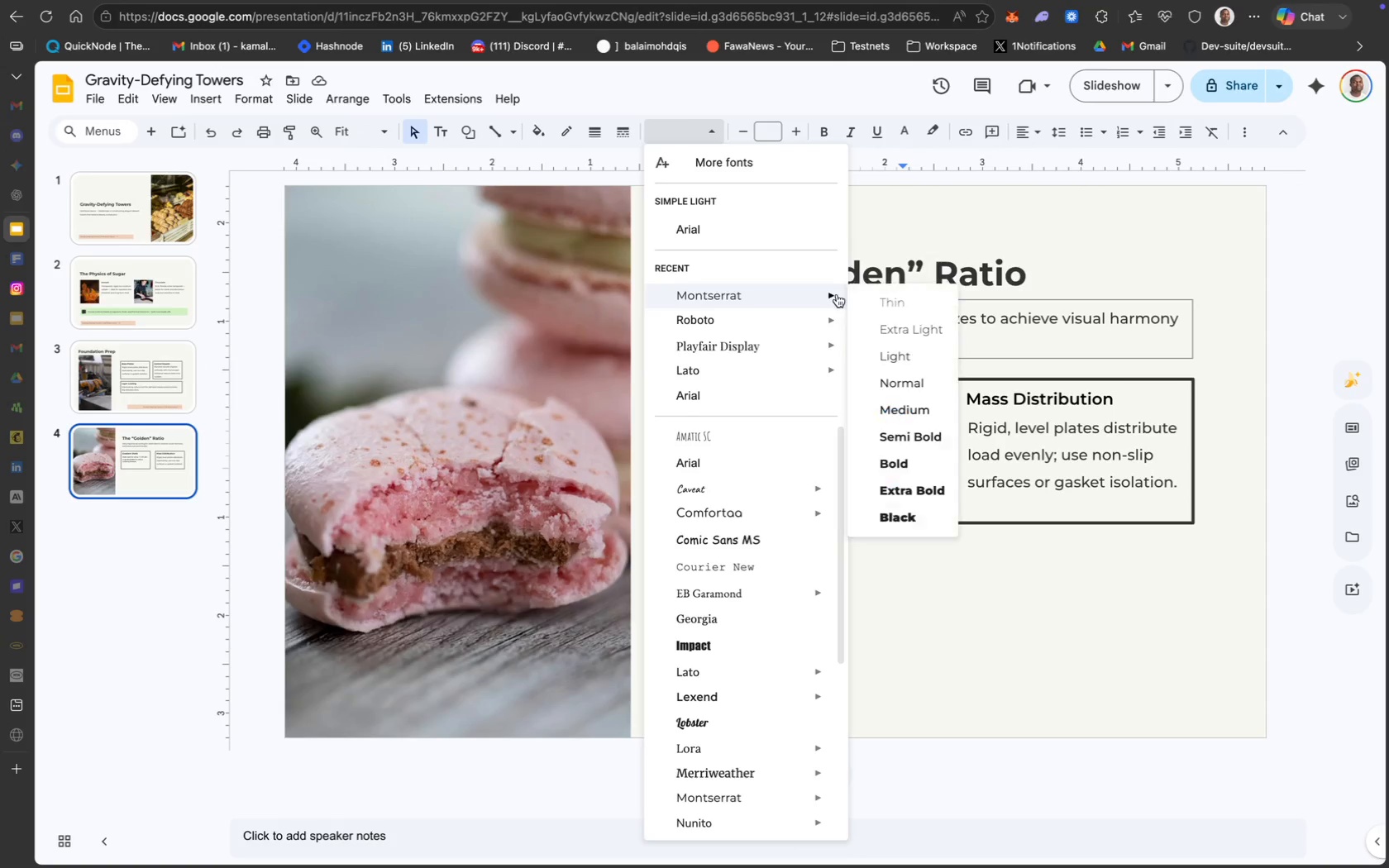 
wait(6.53)
 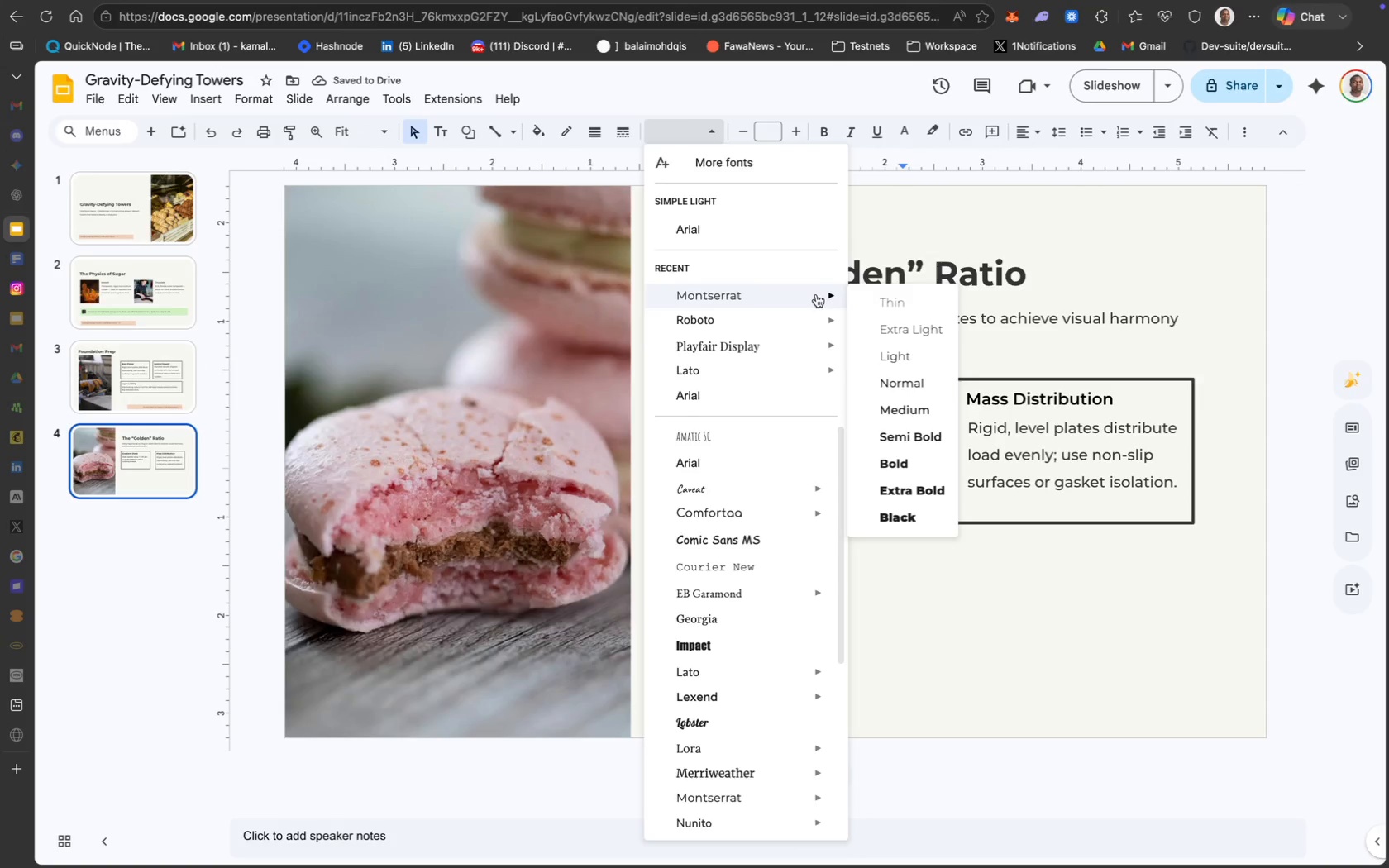 
left_click([924, 405])
 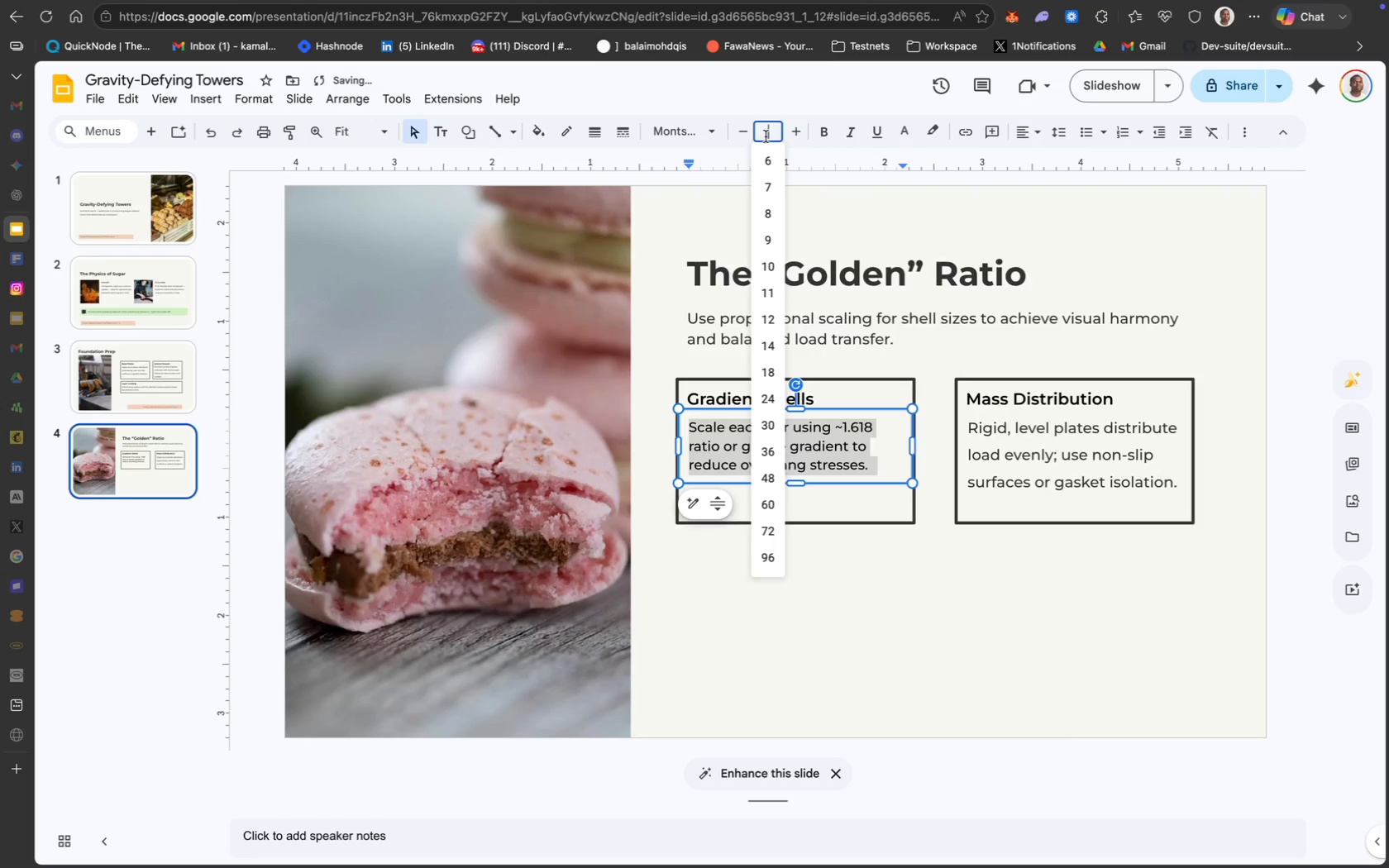 
type(11)
 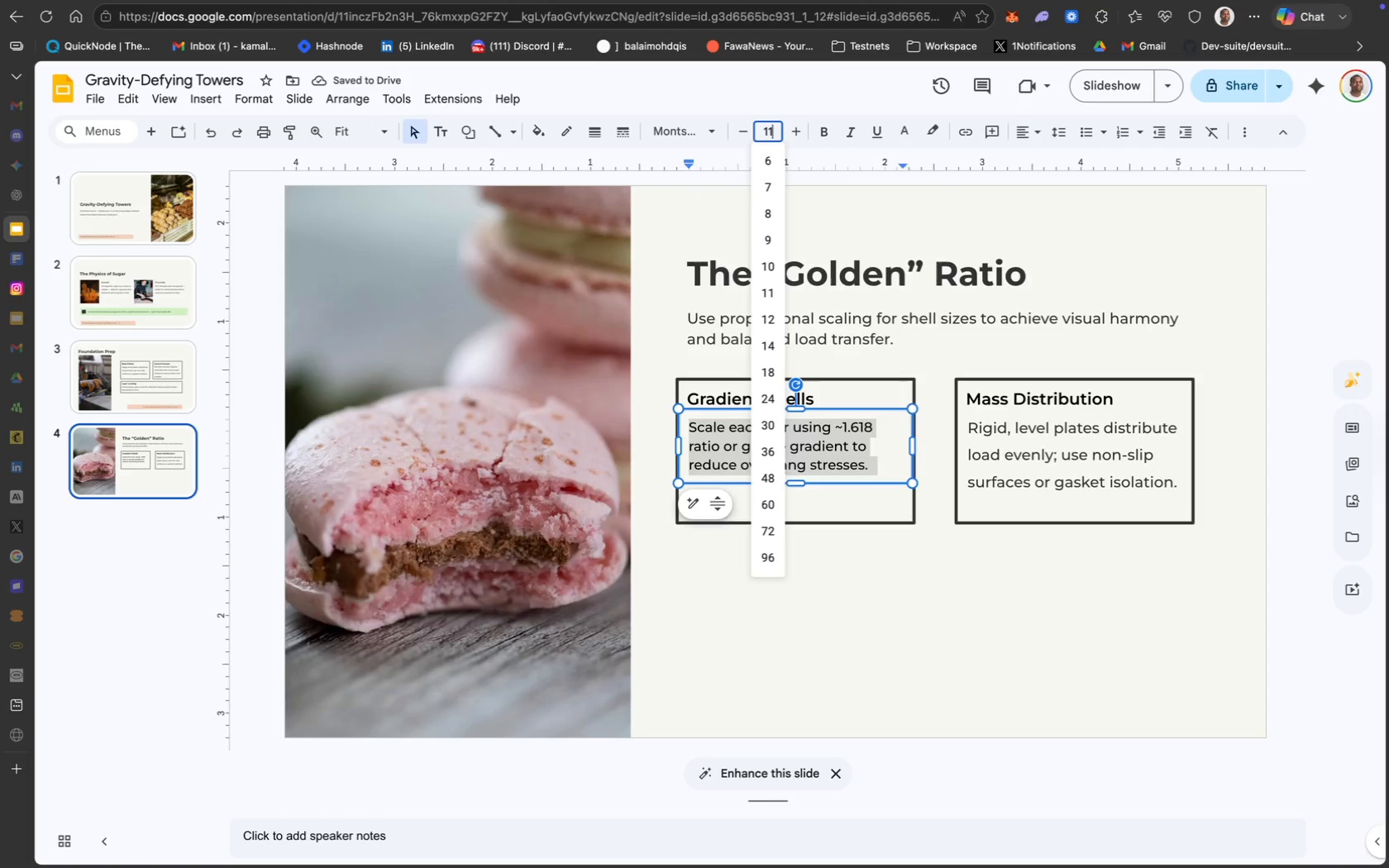 
key(Enter)
 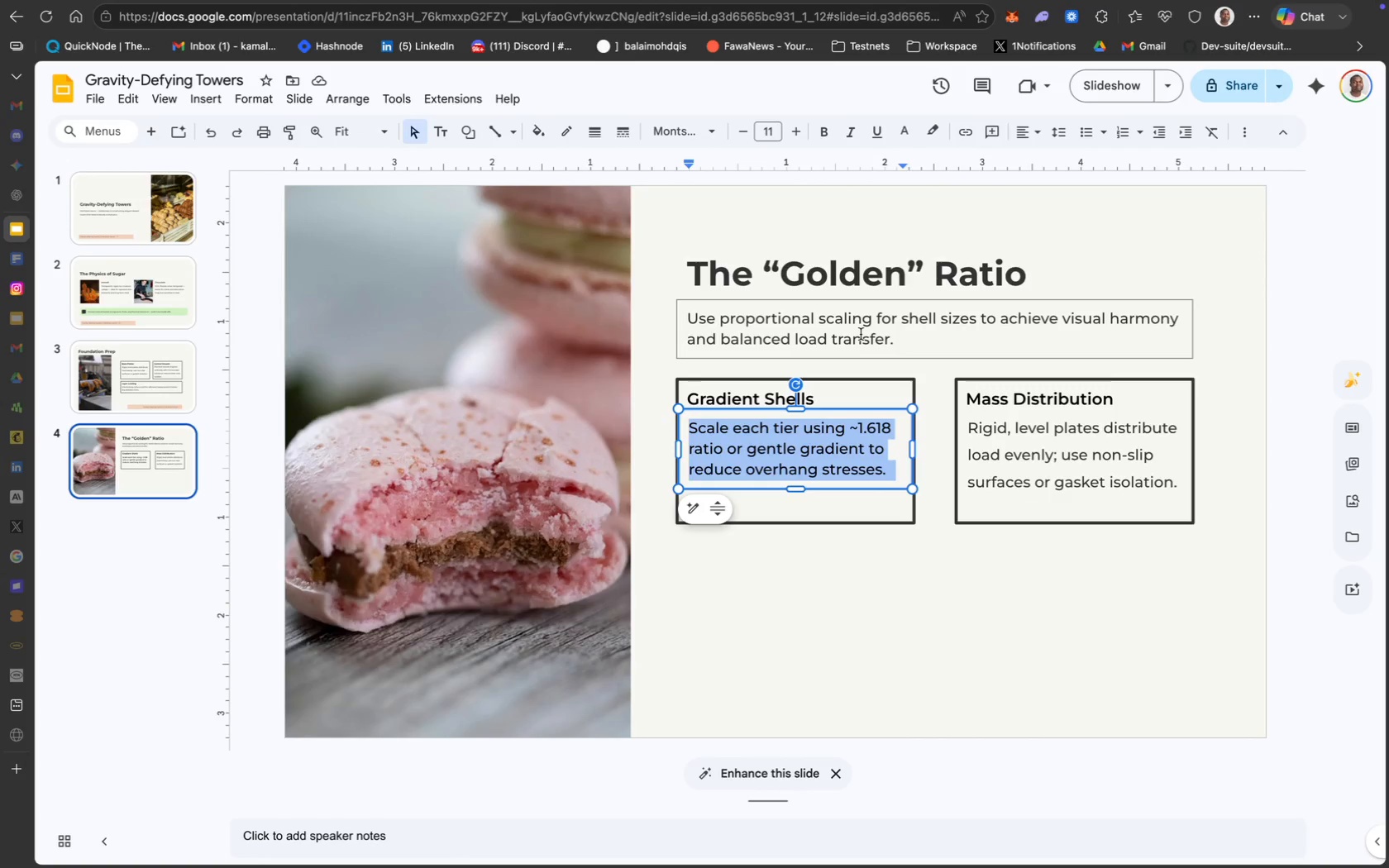 
wait(104.93)
 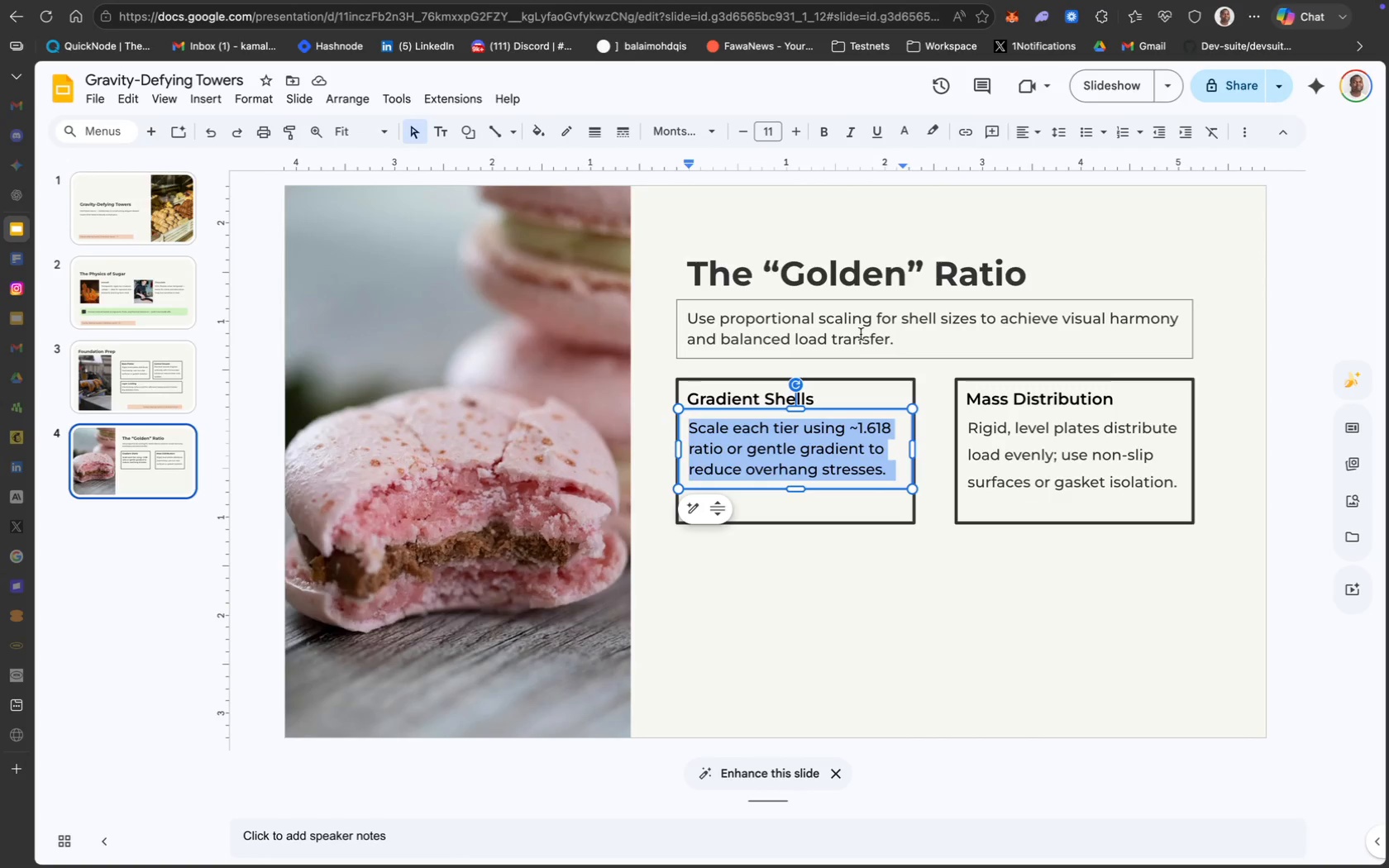 
left_click_drag(start_coordinate=[622, 60], to_coordinate=[475, 65])
 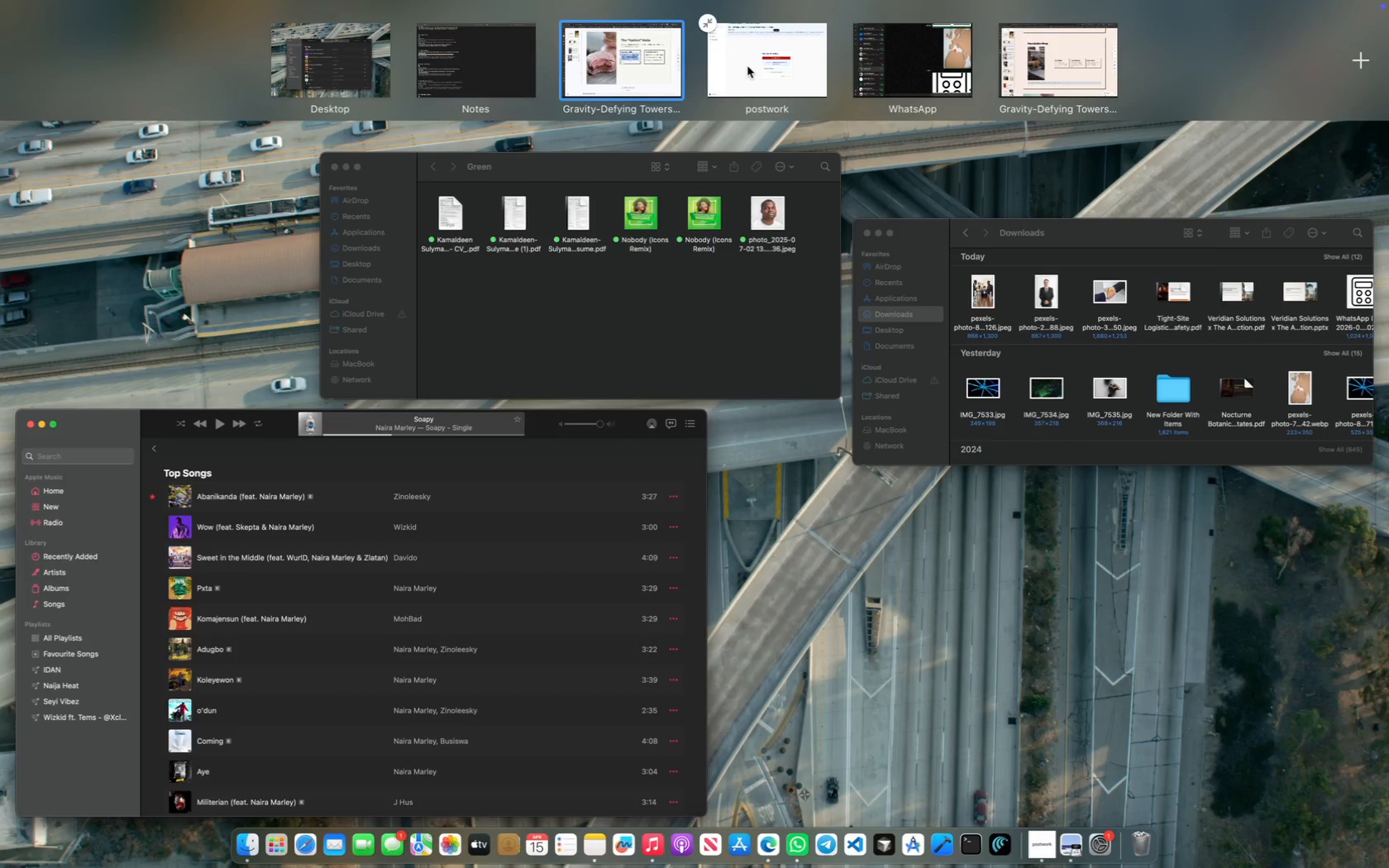 
left_click([747, 66])
 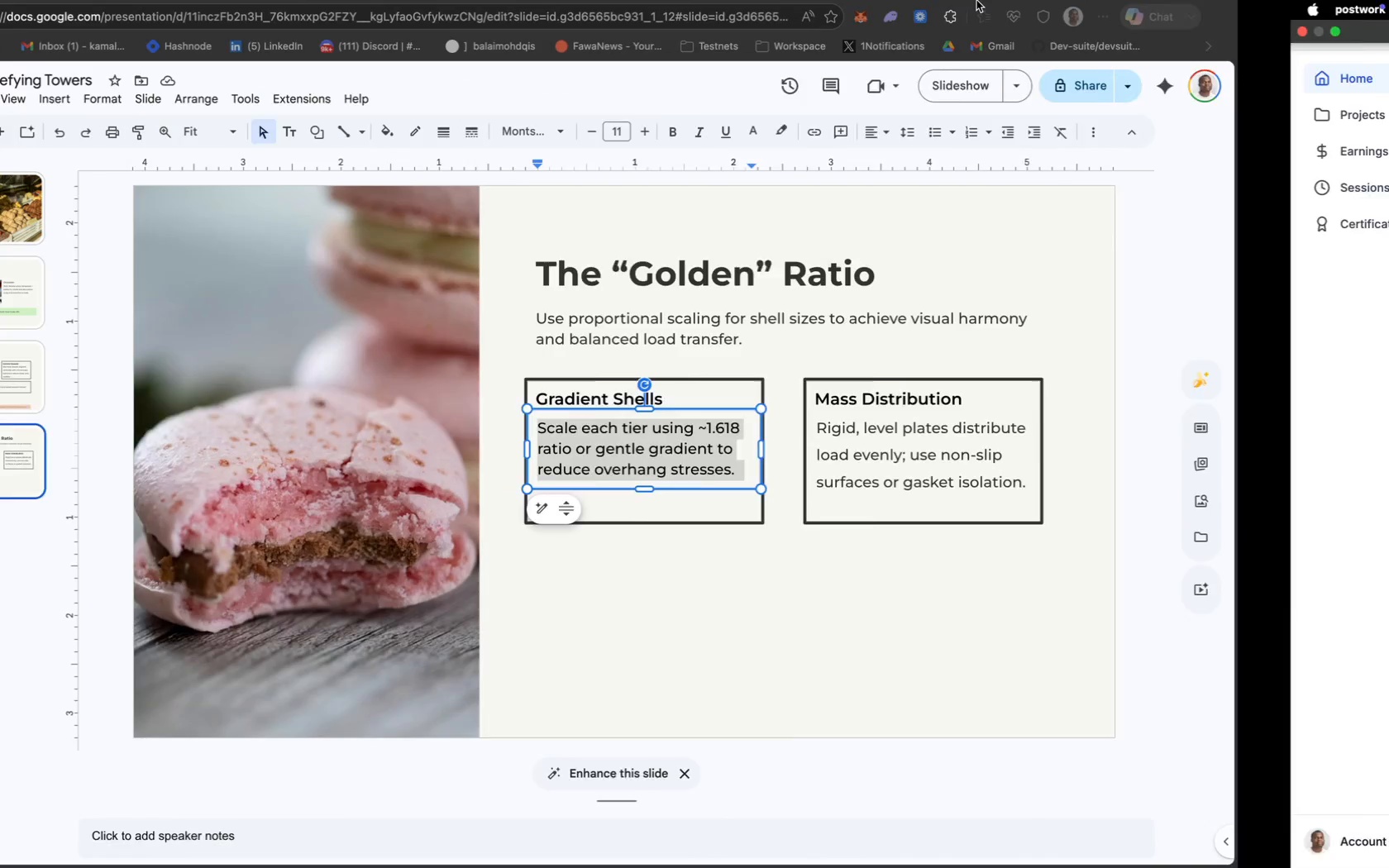 
wait(6.13)
 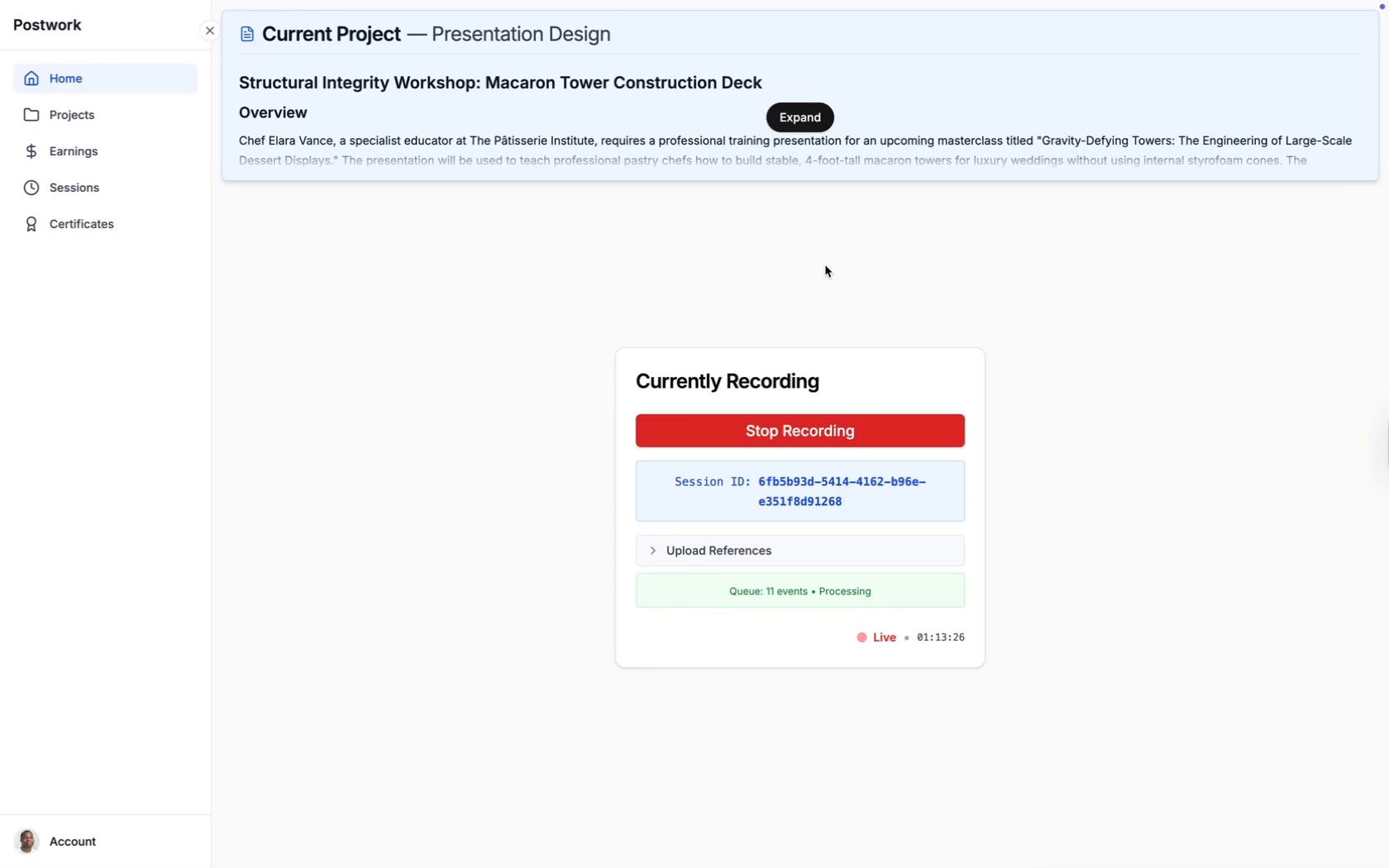 
mouse_move([1226, 34])
 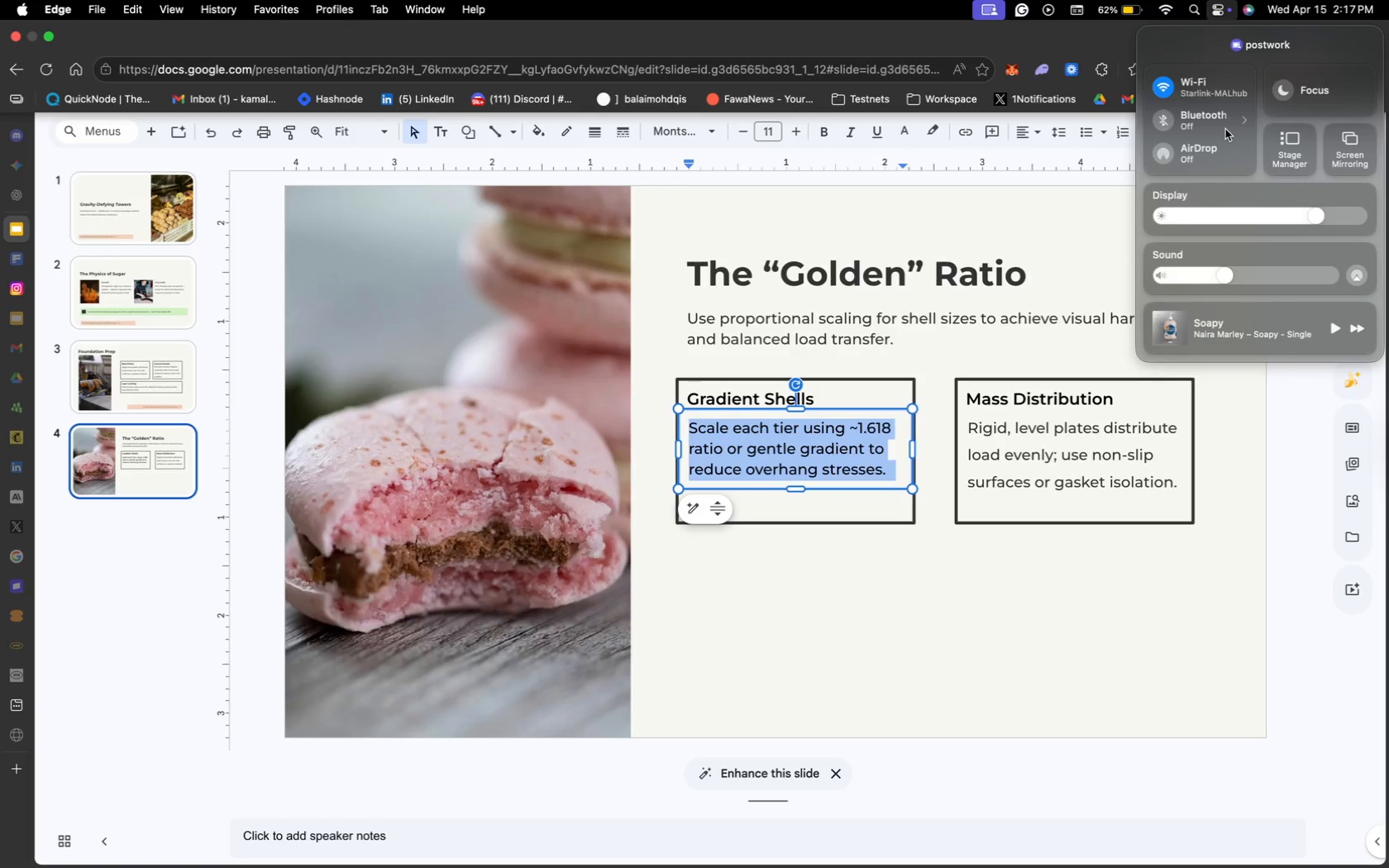 
left_click([1225, 129])
 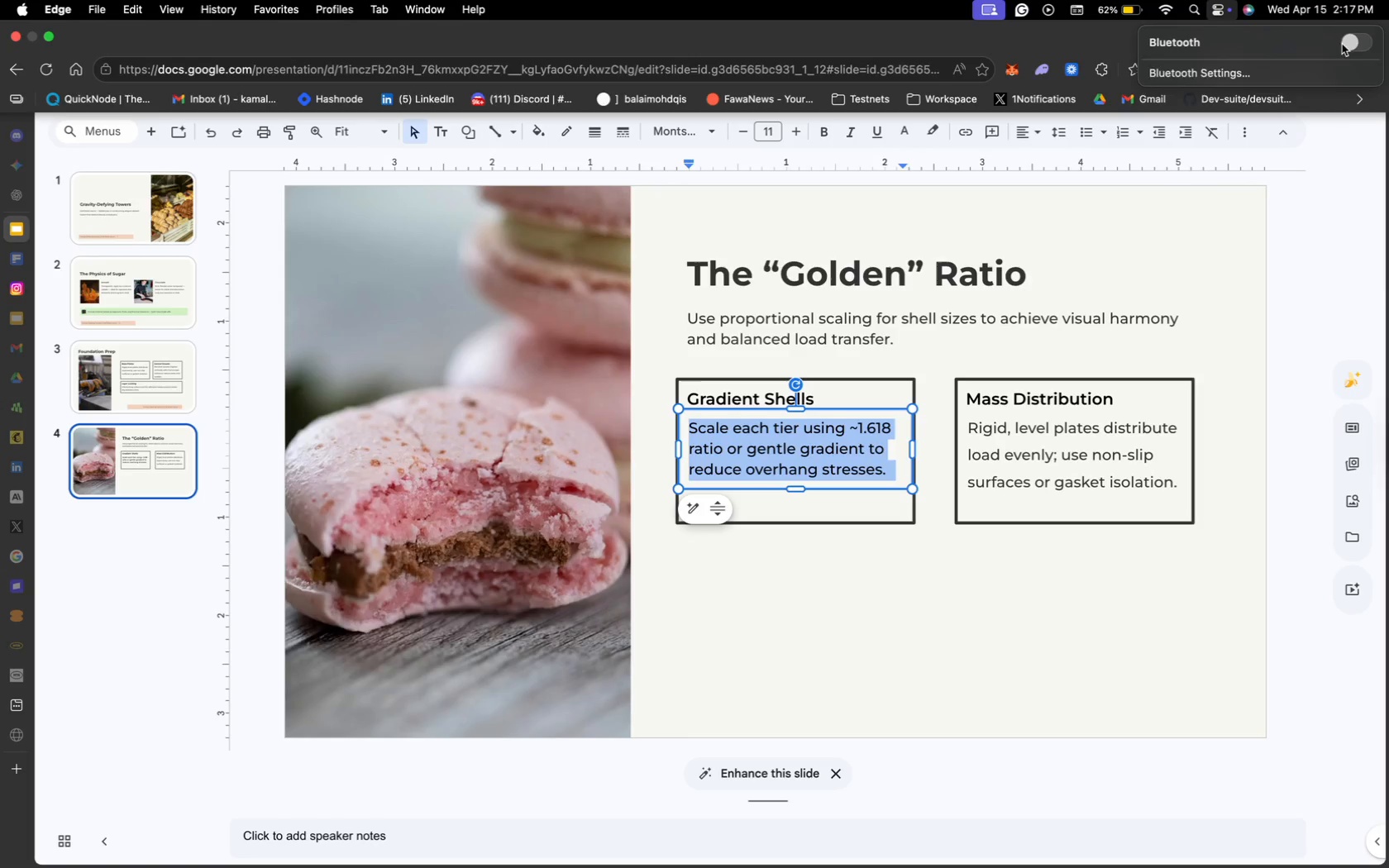 
left_click([1059, 266])
 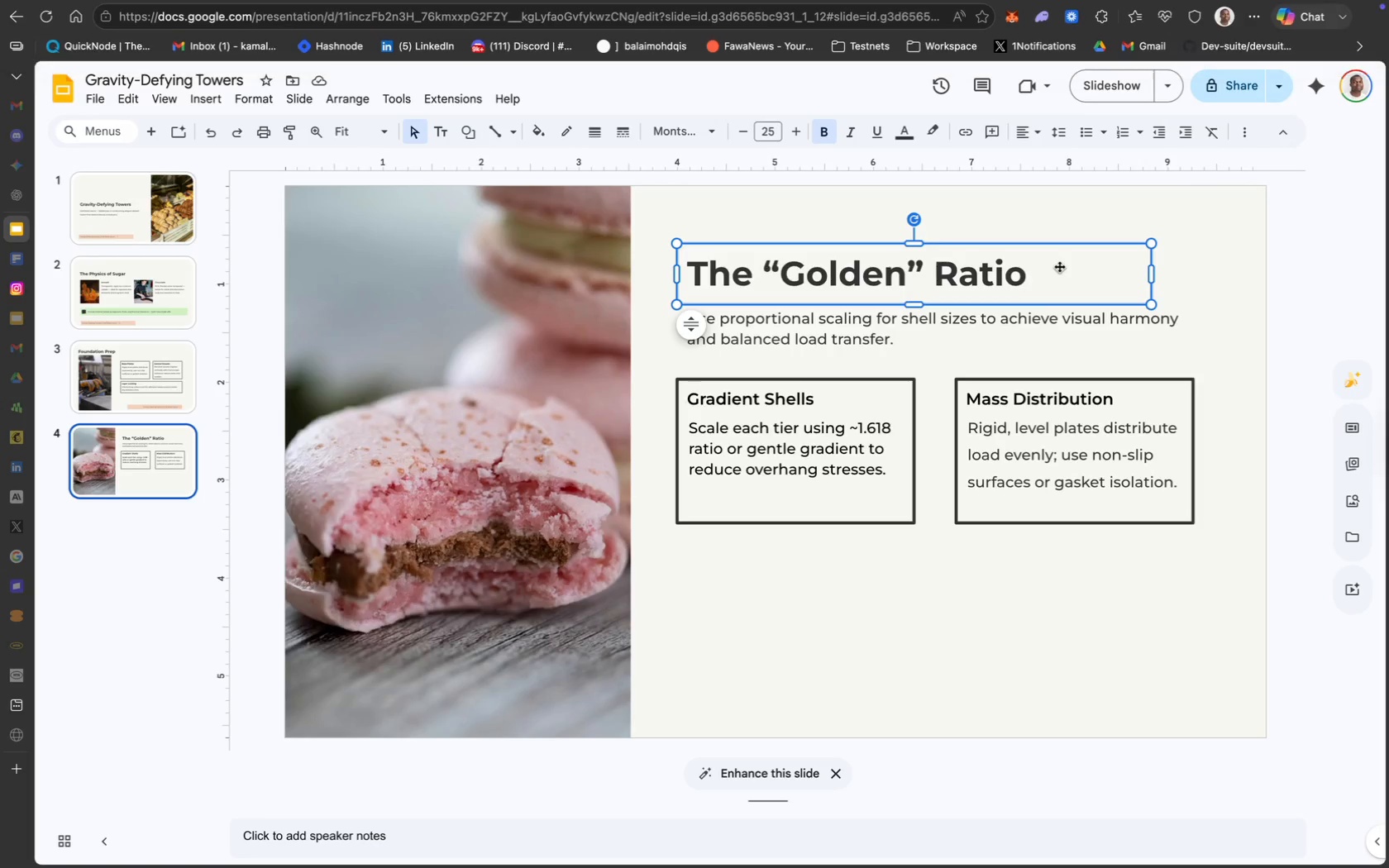 
key(CapsLock)
 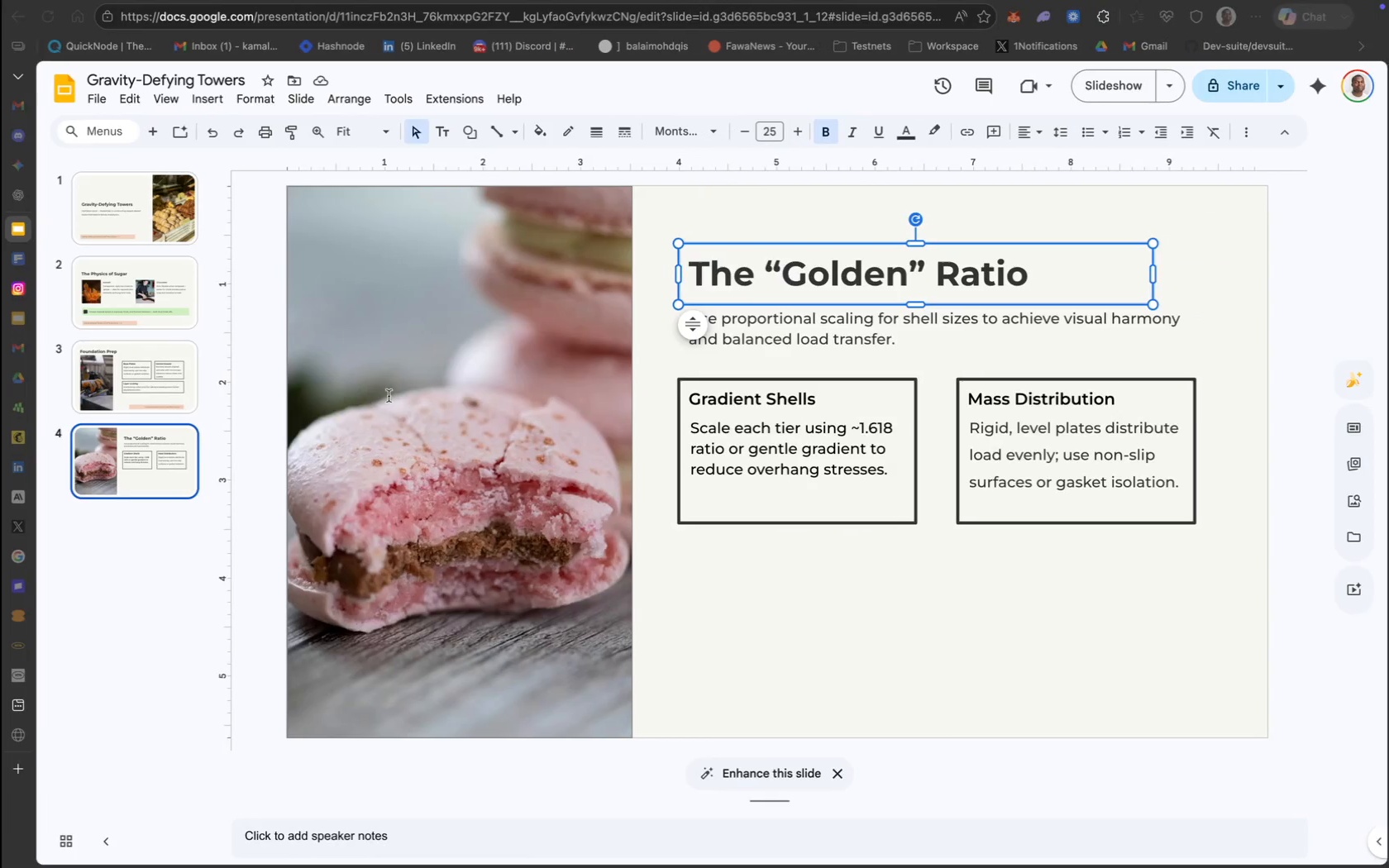 
wait(10.78)
 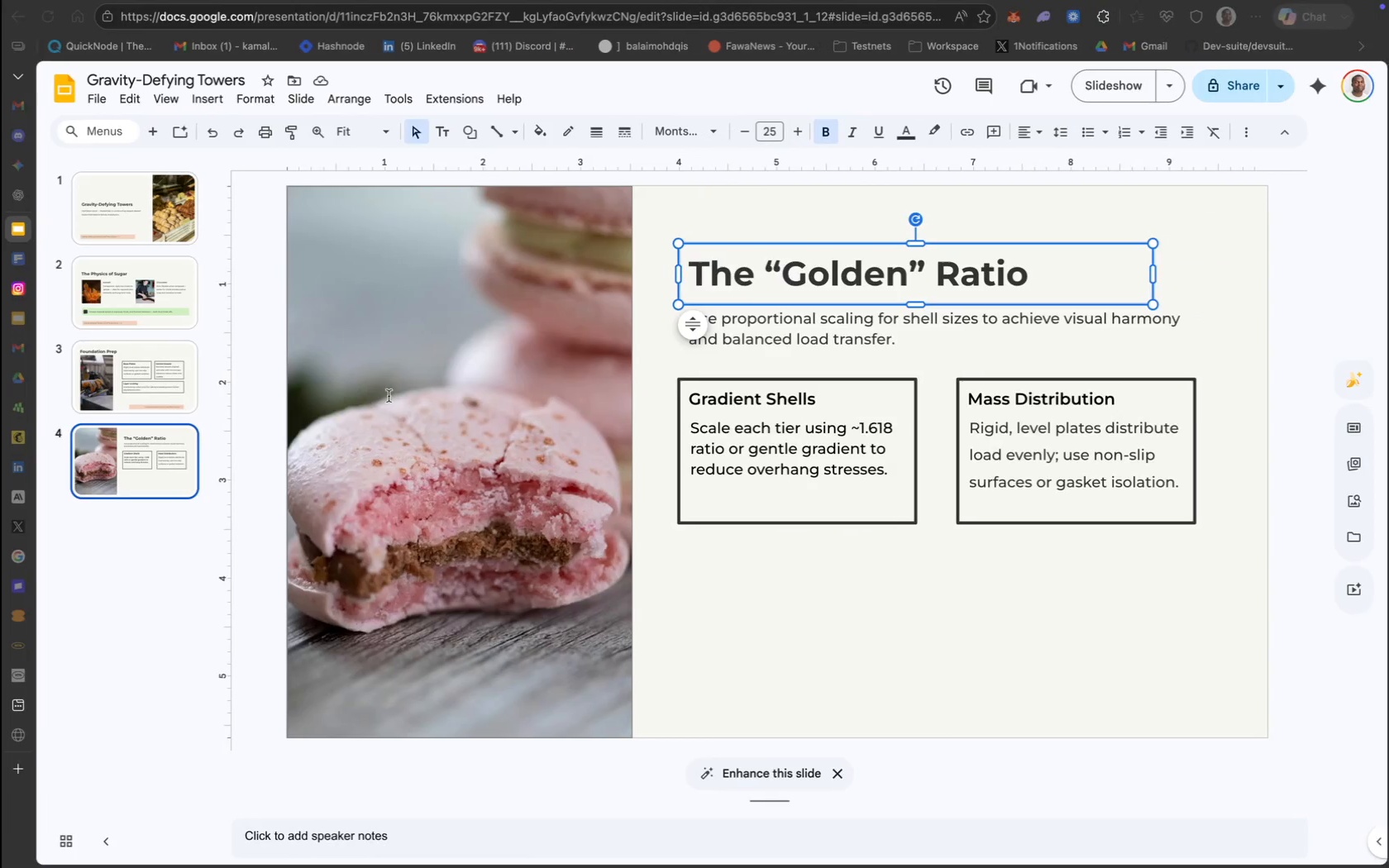 
left_click_drag(start_coordinate=[455, 390], to_coordinate=[10, 394])
 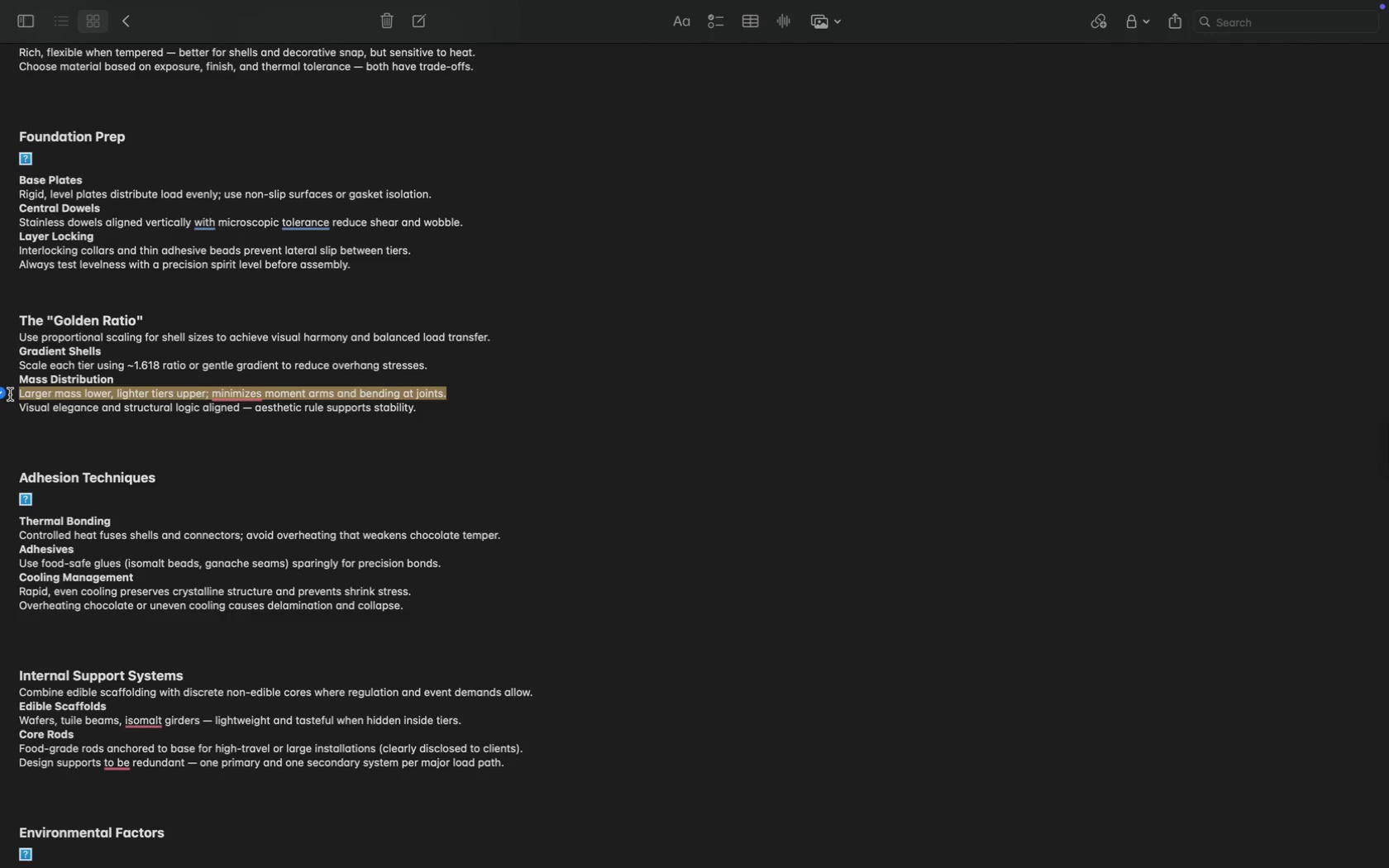 
key(Meta+C)
 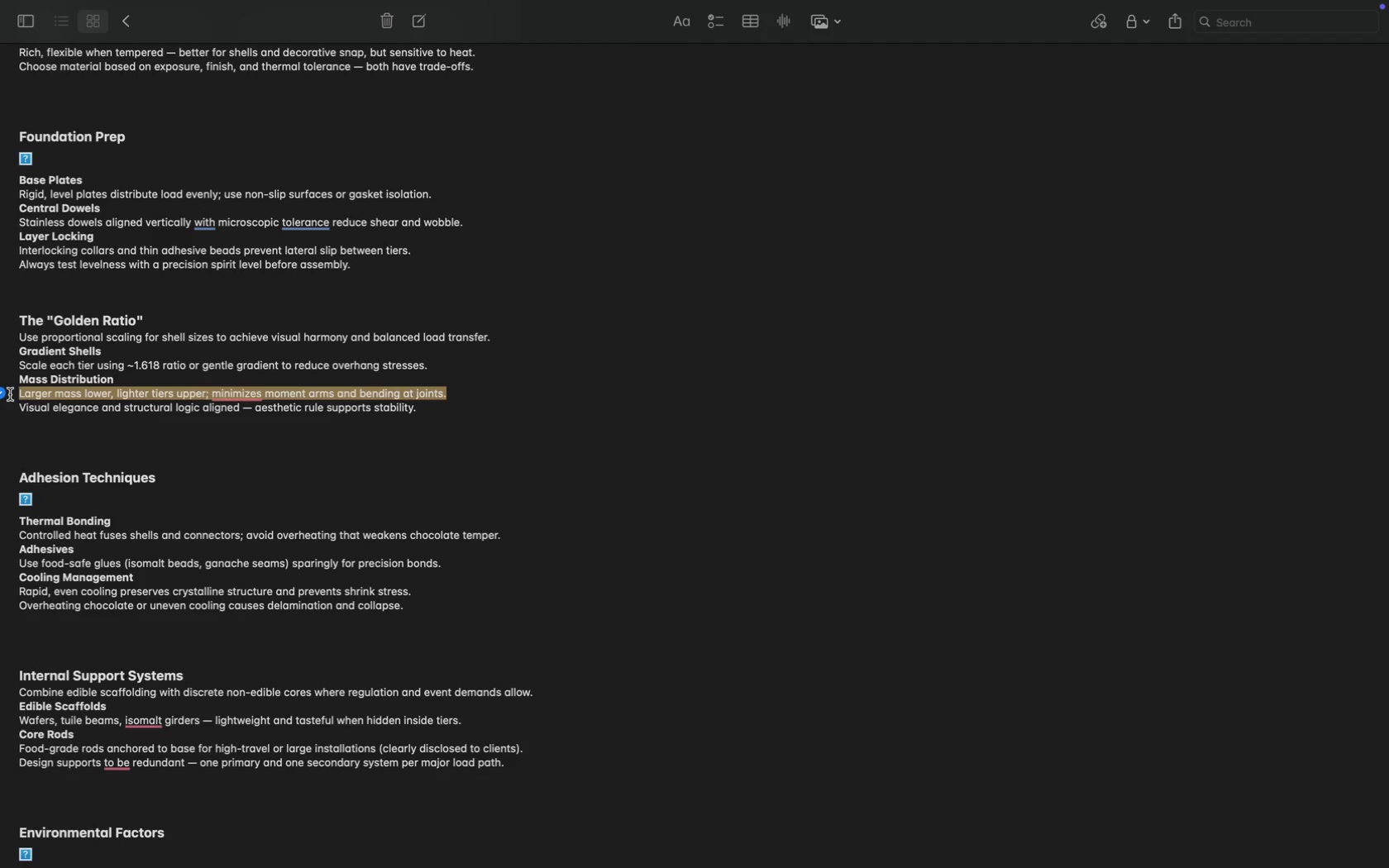 
wait(6.4)
 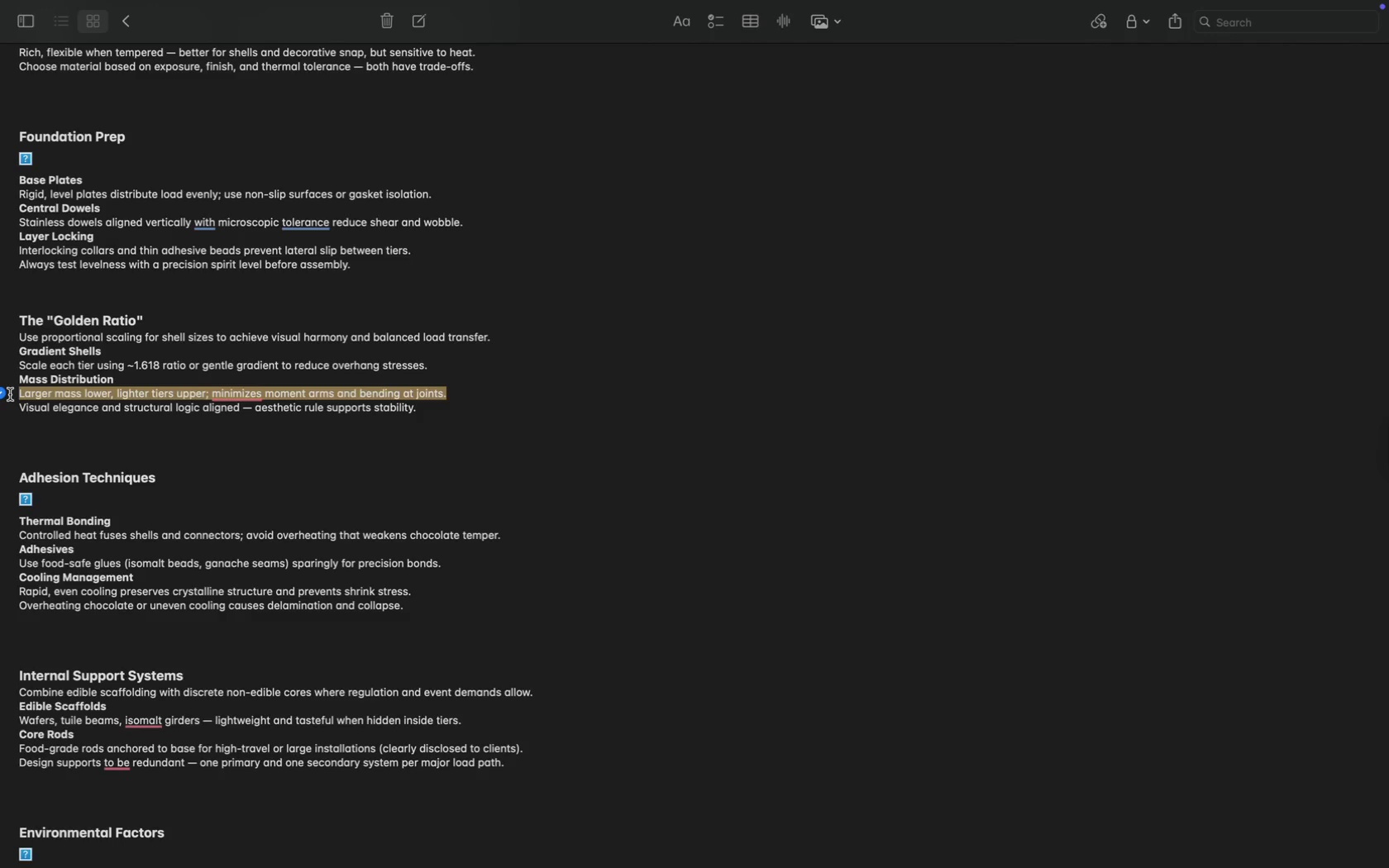 
key(Meta+C)
 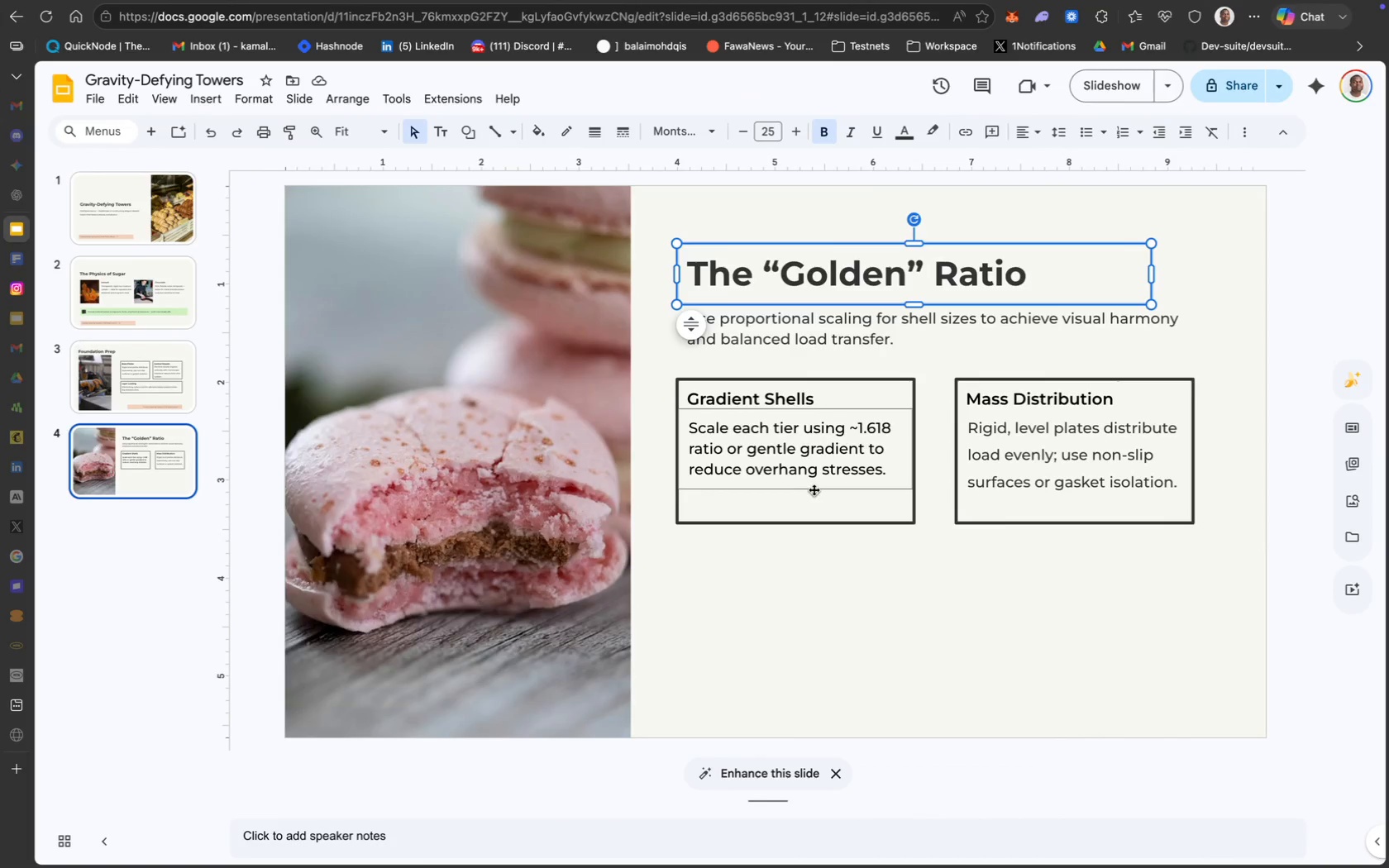 
left_click([1019, 465])
 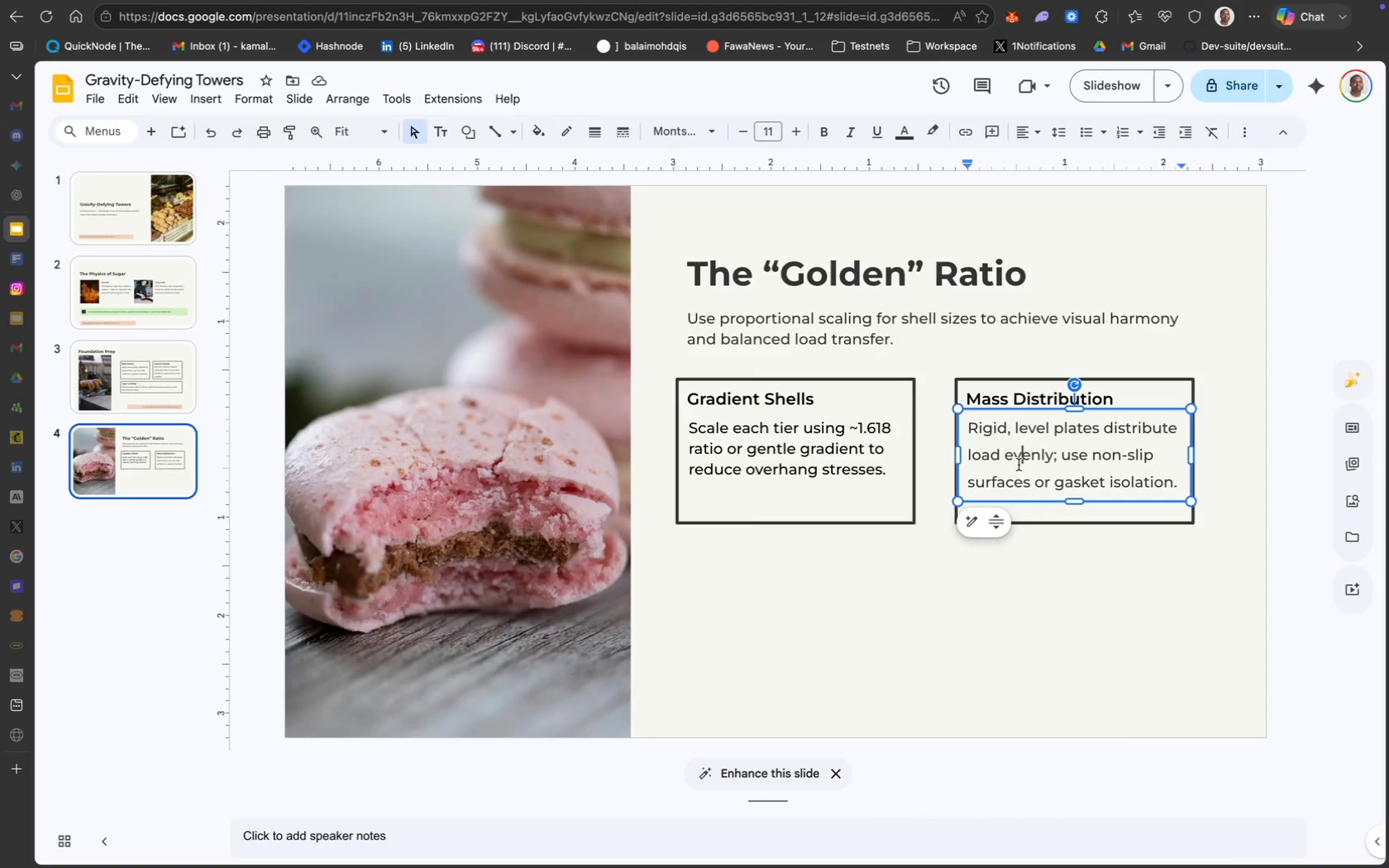 
key(Meta+A)
 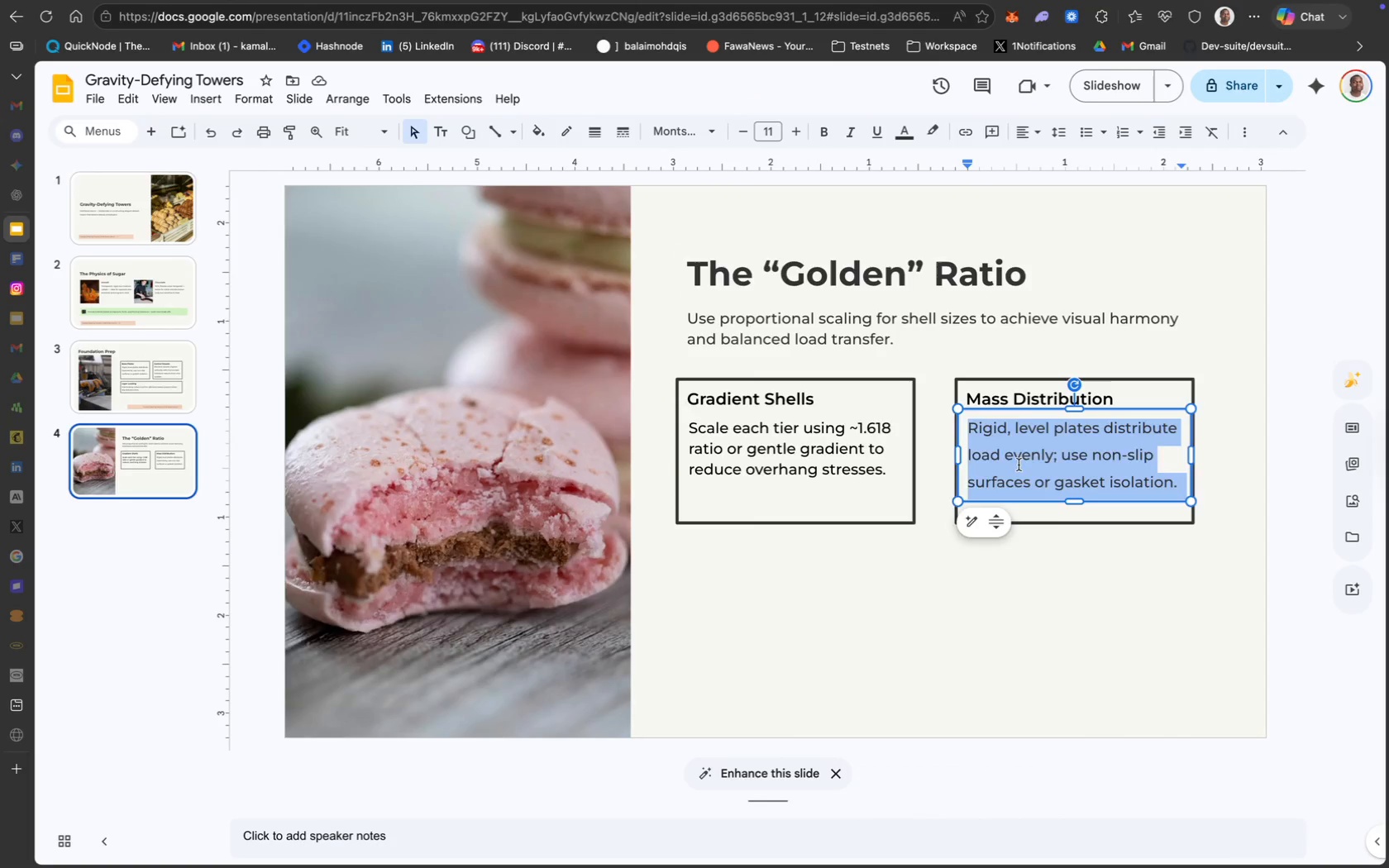 
key(Backspace)
 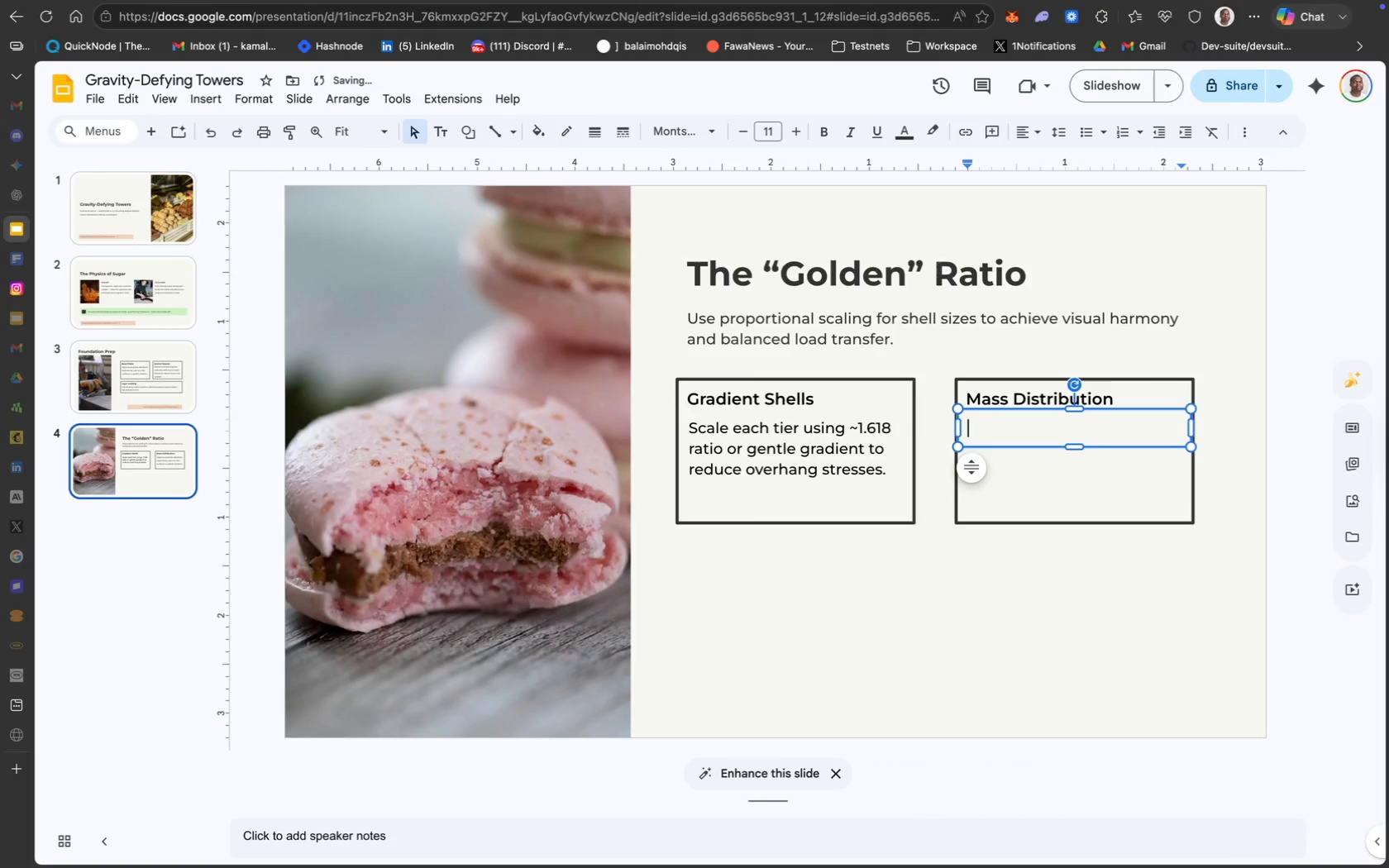 
key(Meta+V)
 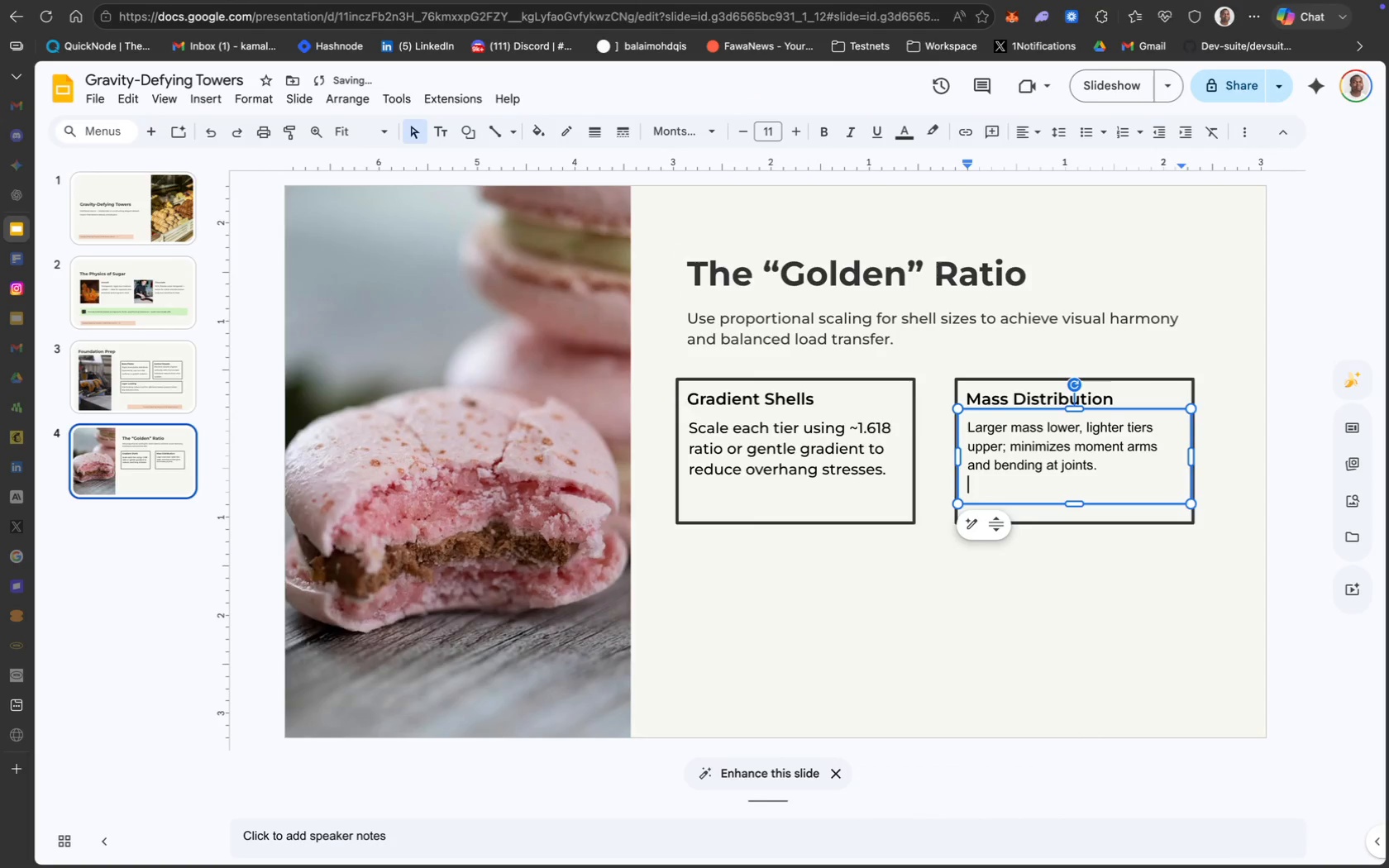 
key(Backspace)
 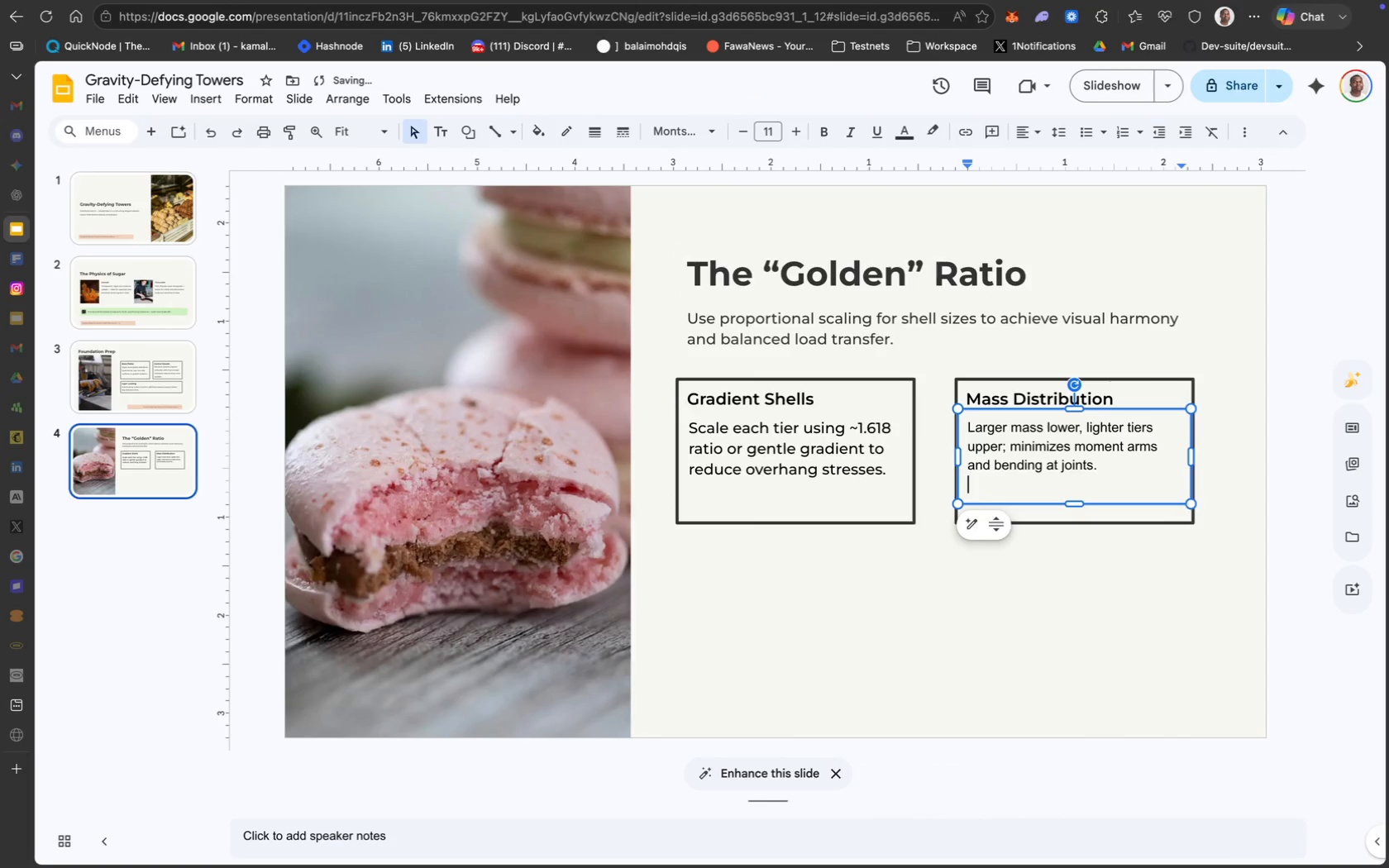 
key(Meta+A)
 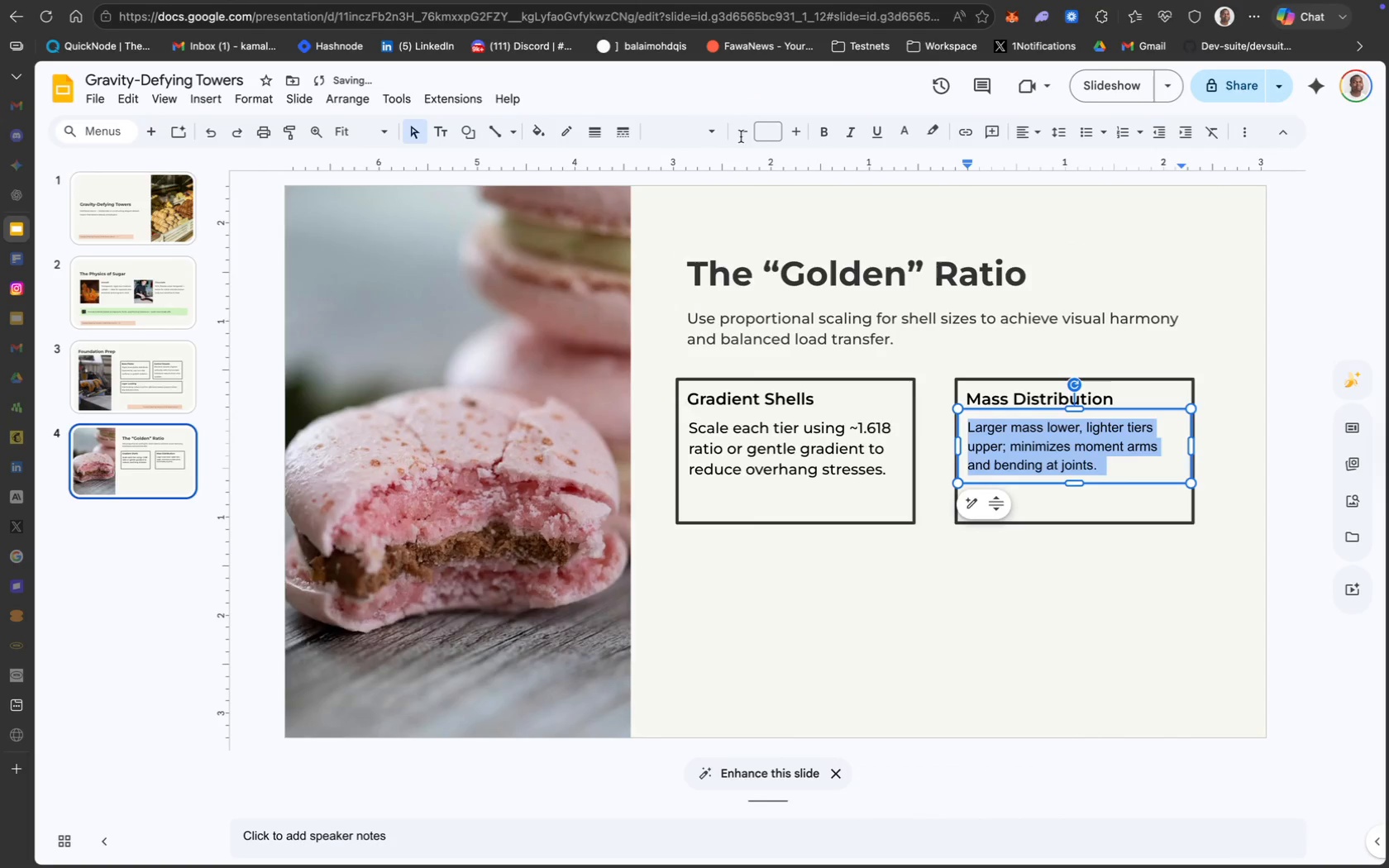 
left_click([703, 131])
 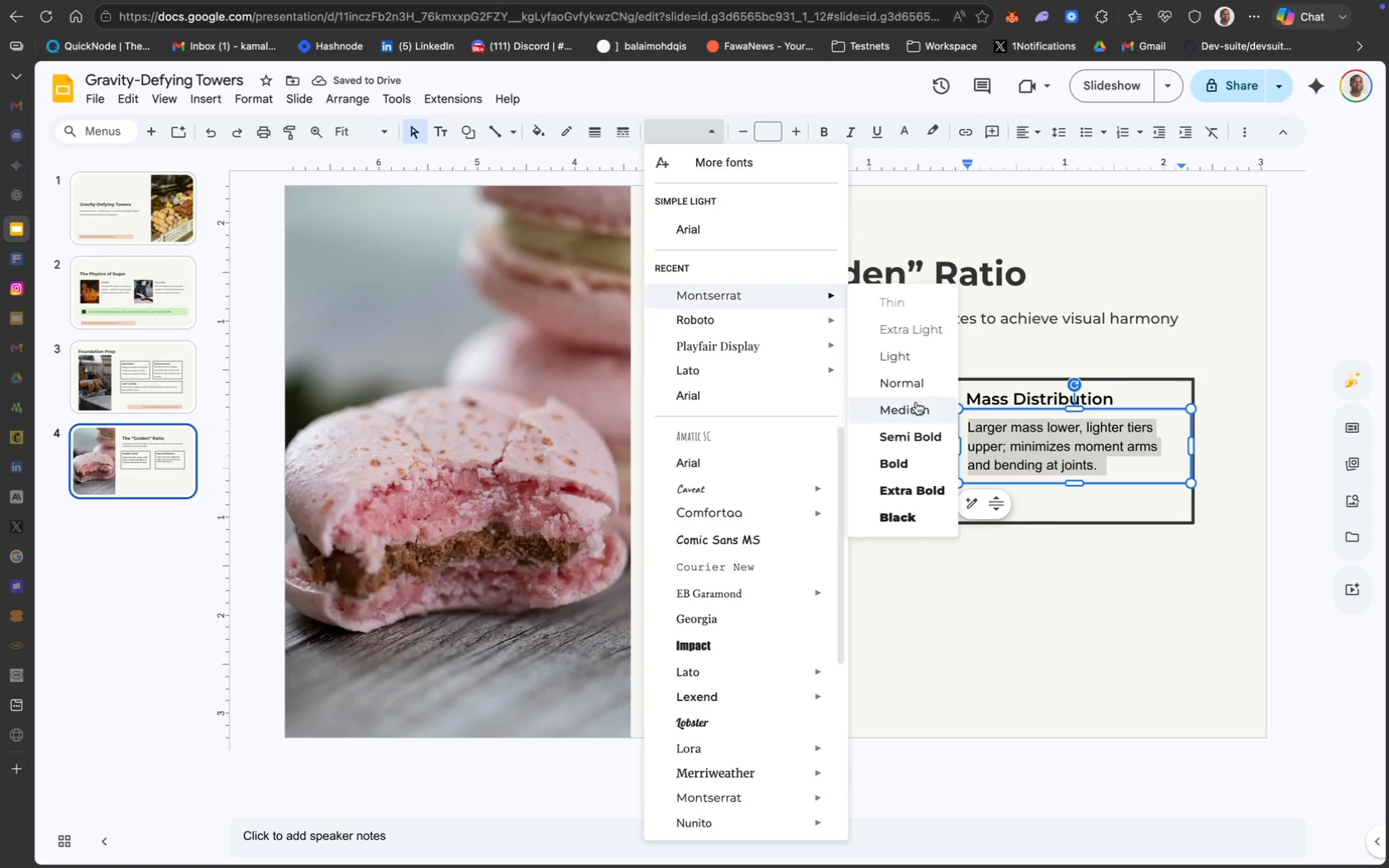 
left_click([771, 129])
 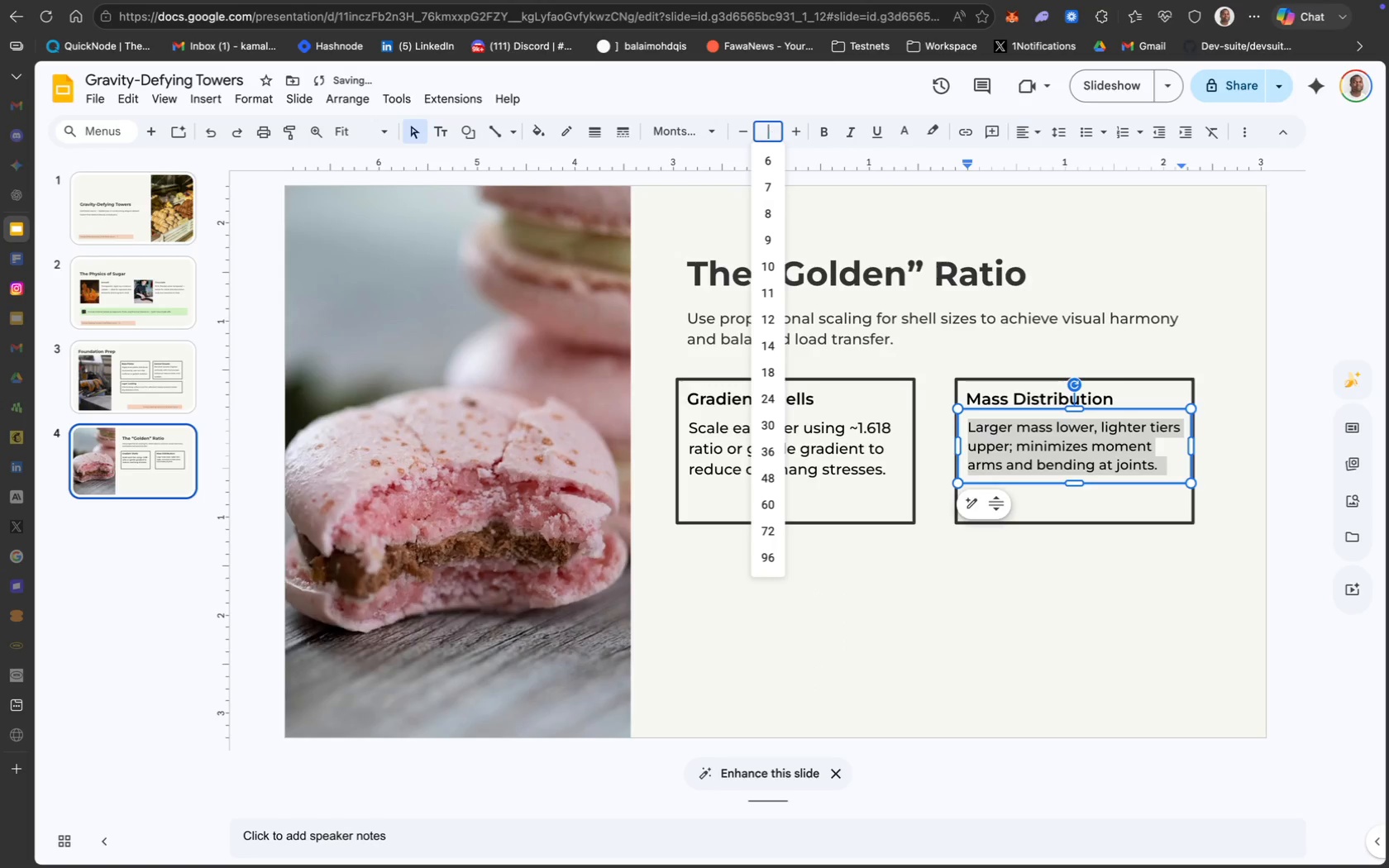 
type(11)
 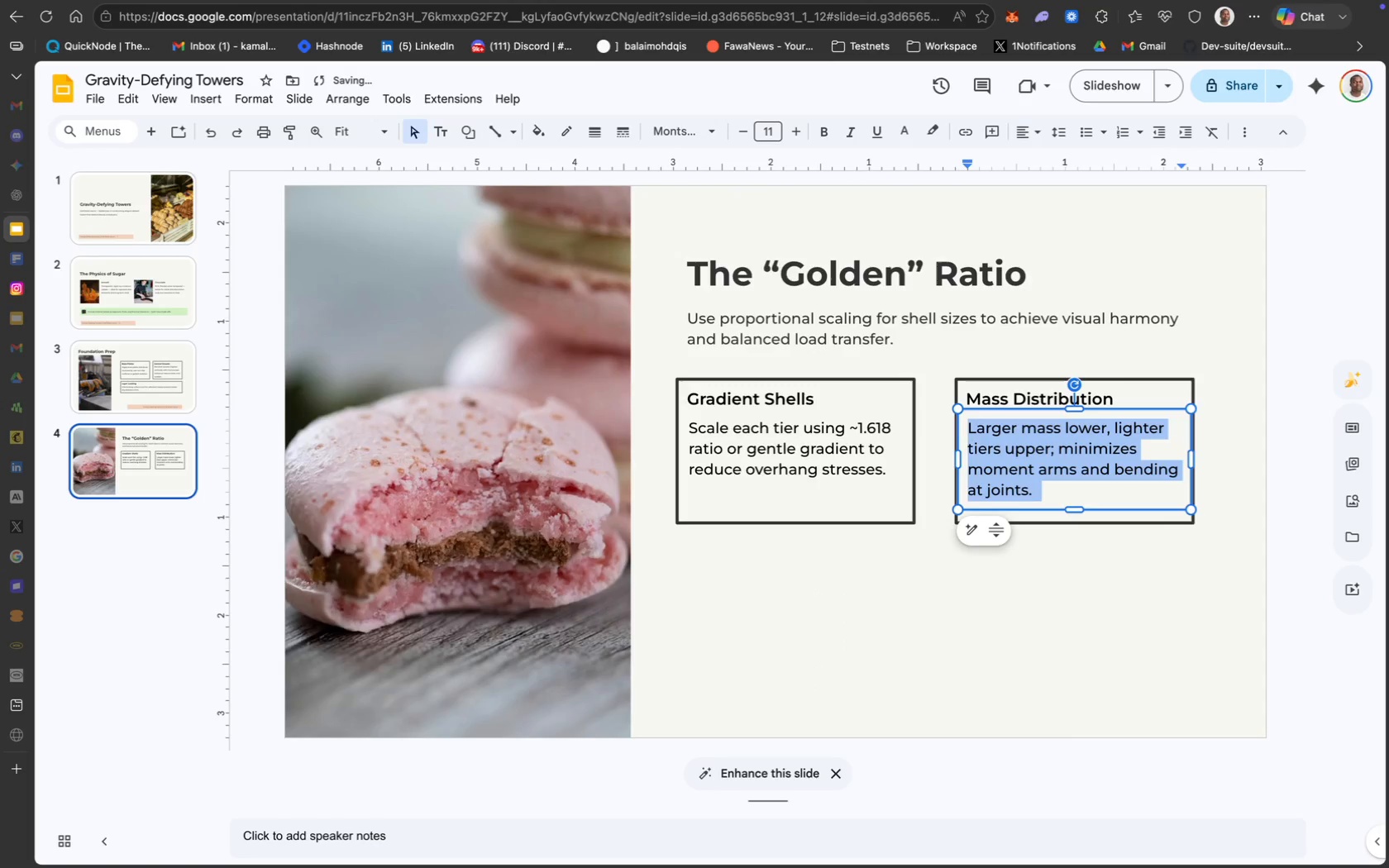 
key(Enter)
 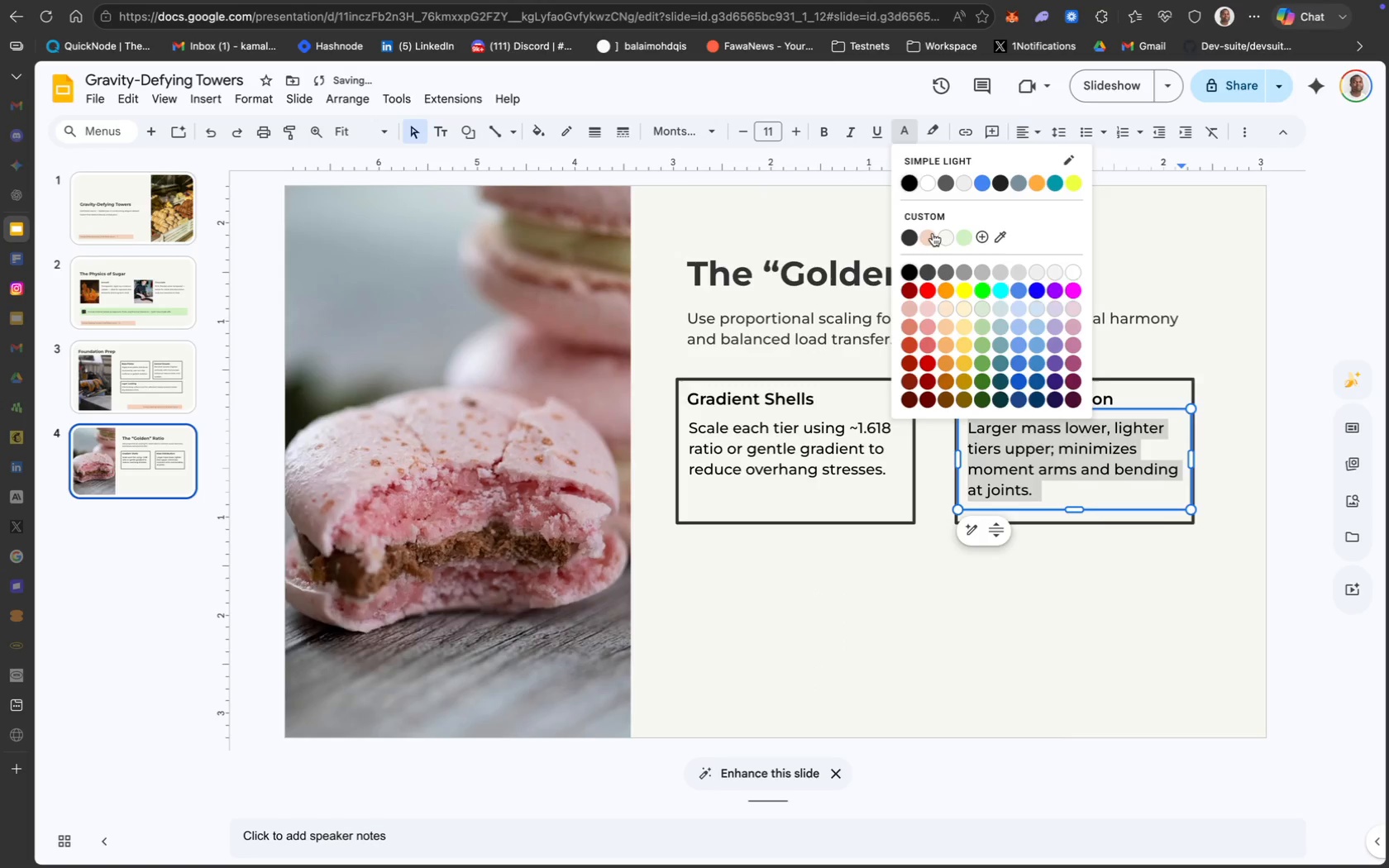 
left_click([911, 239])
 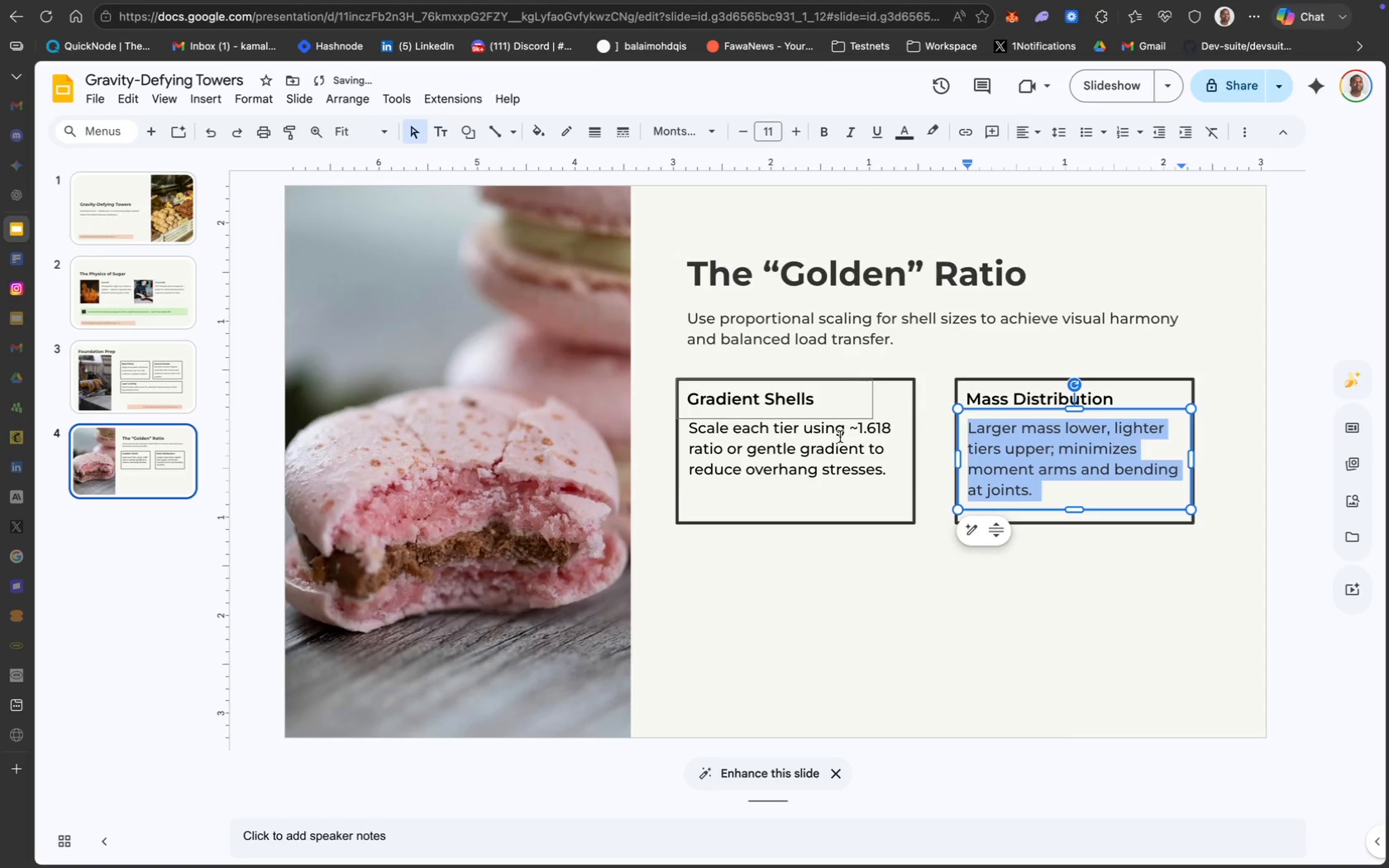 
key(Meta+A)
 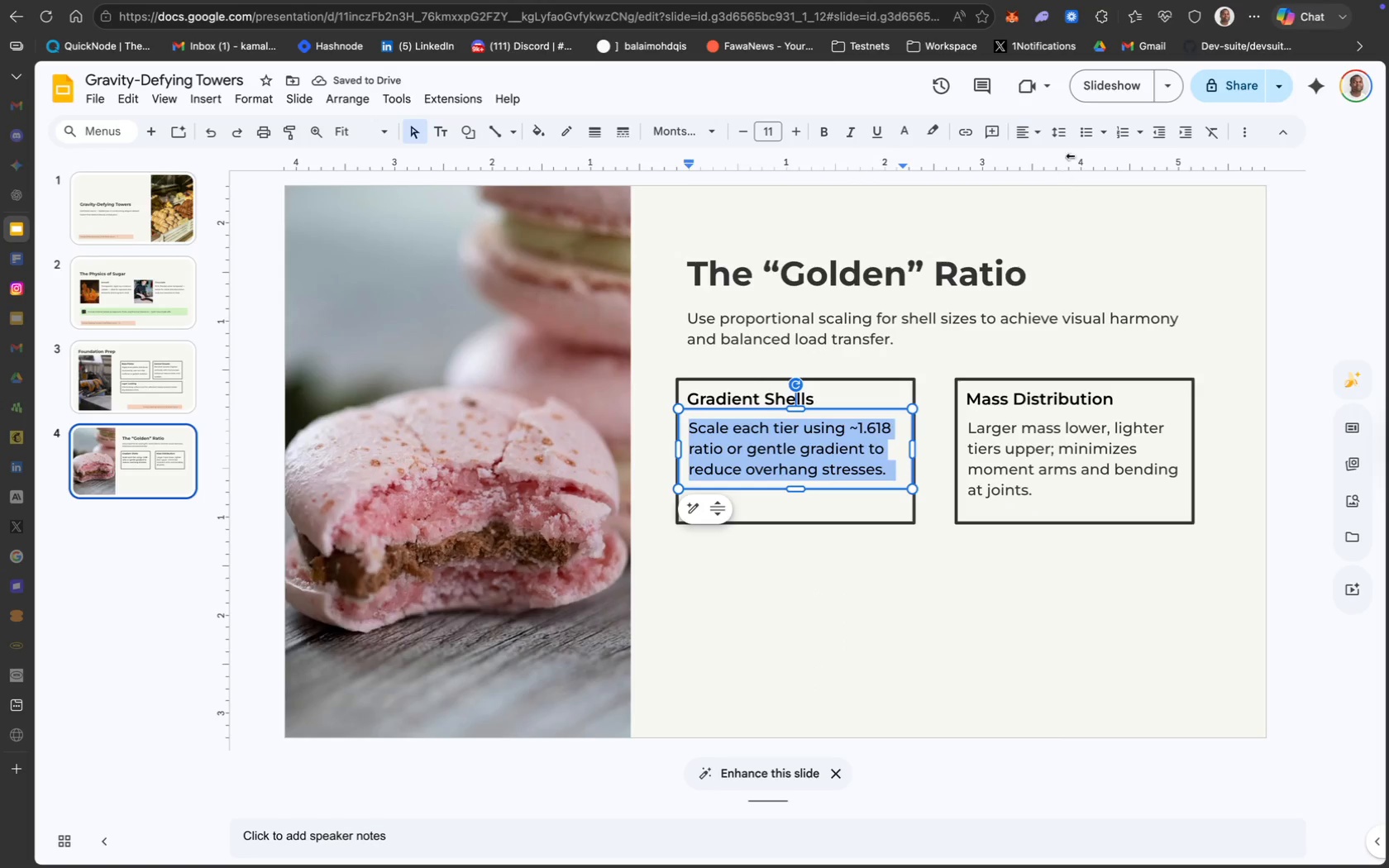 
left_click([1059, 136])
 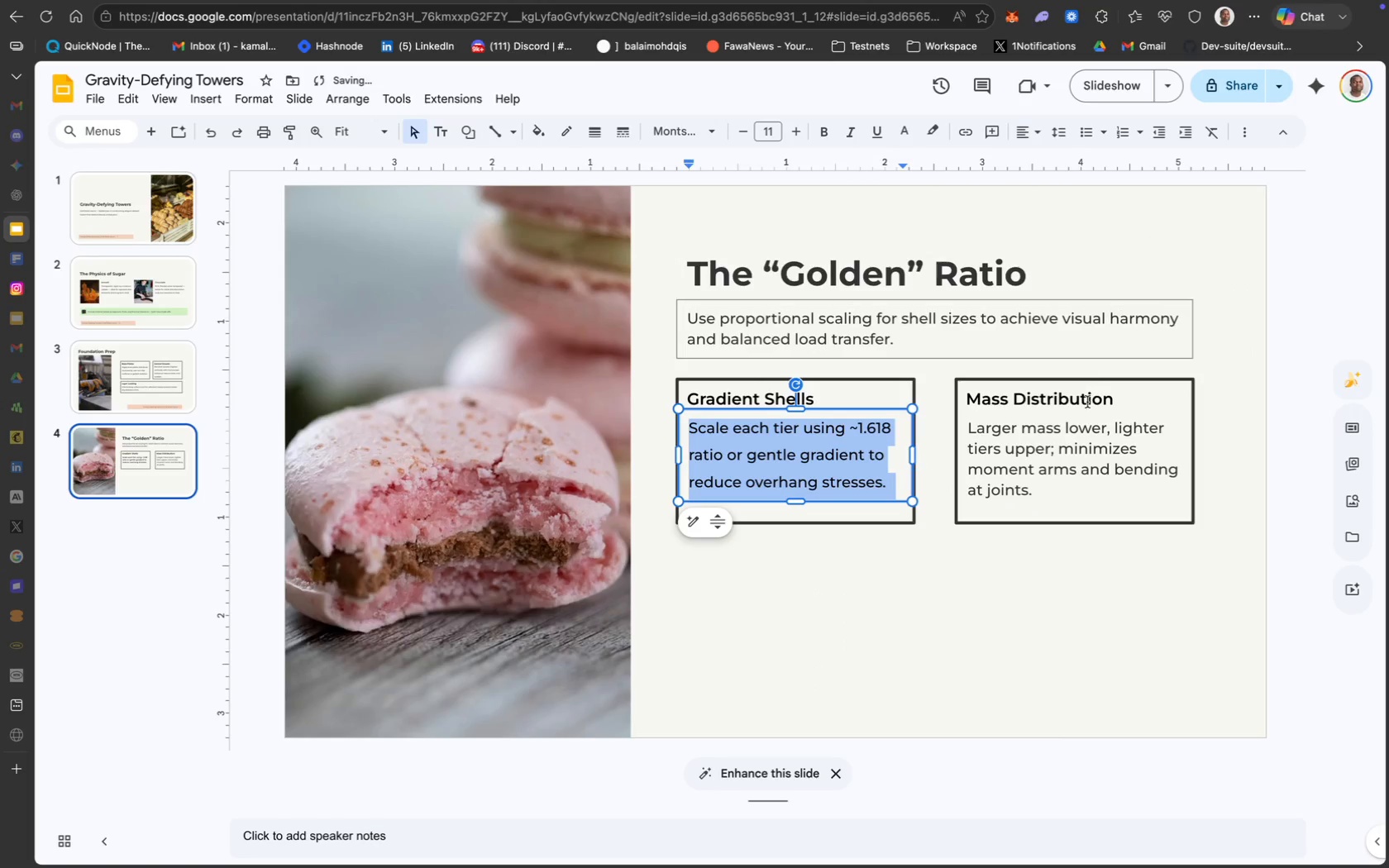 
key(Meta+CommandLeft)
 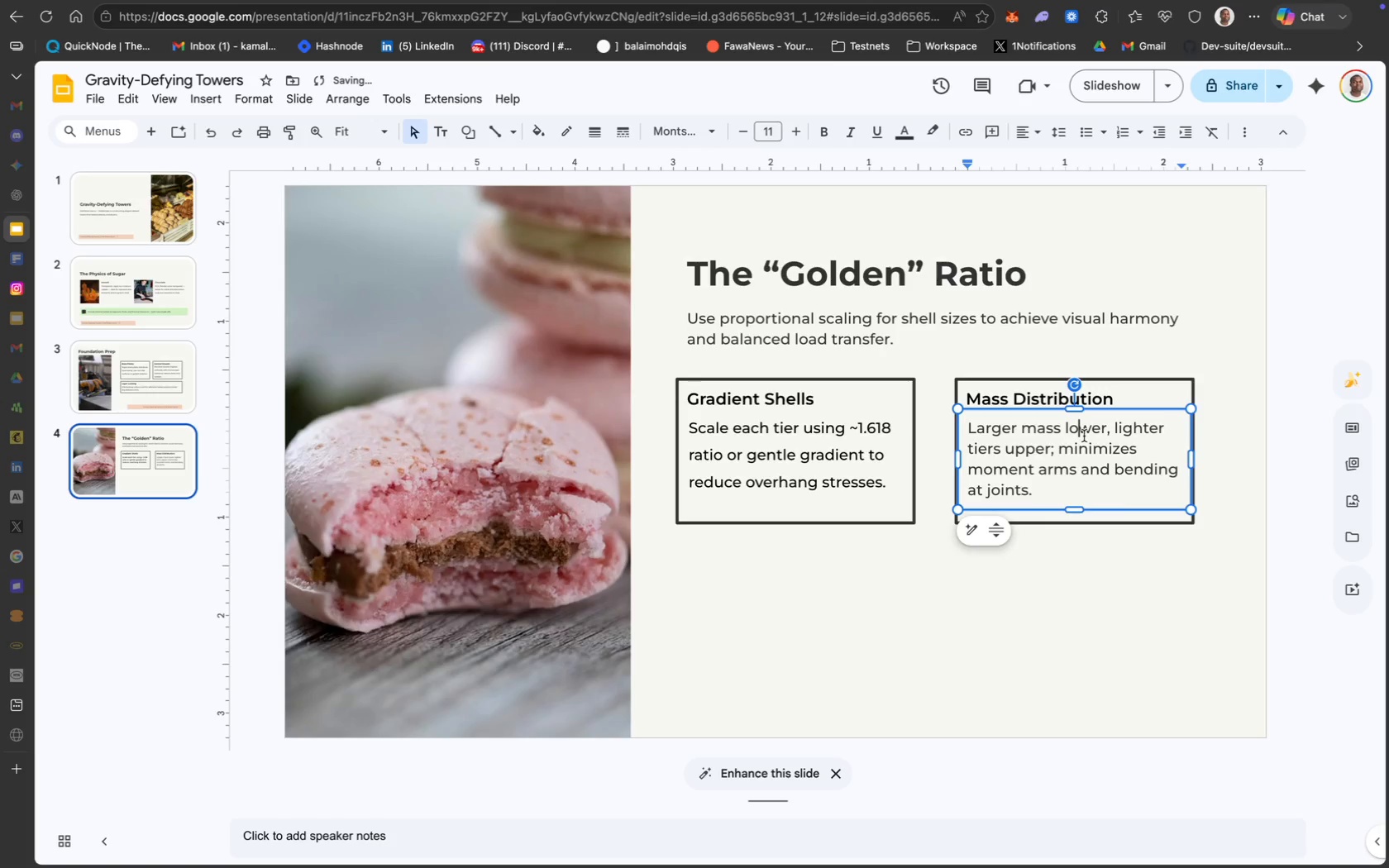 
key(Meta+A)
 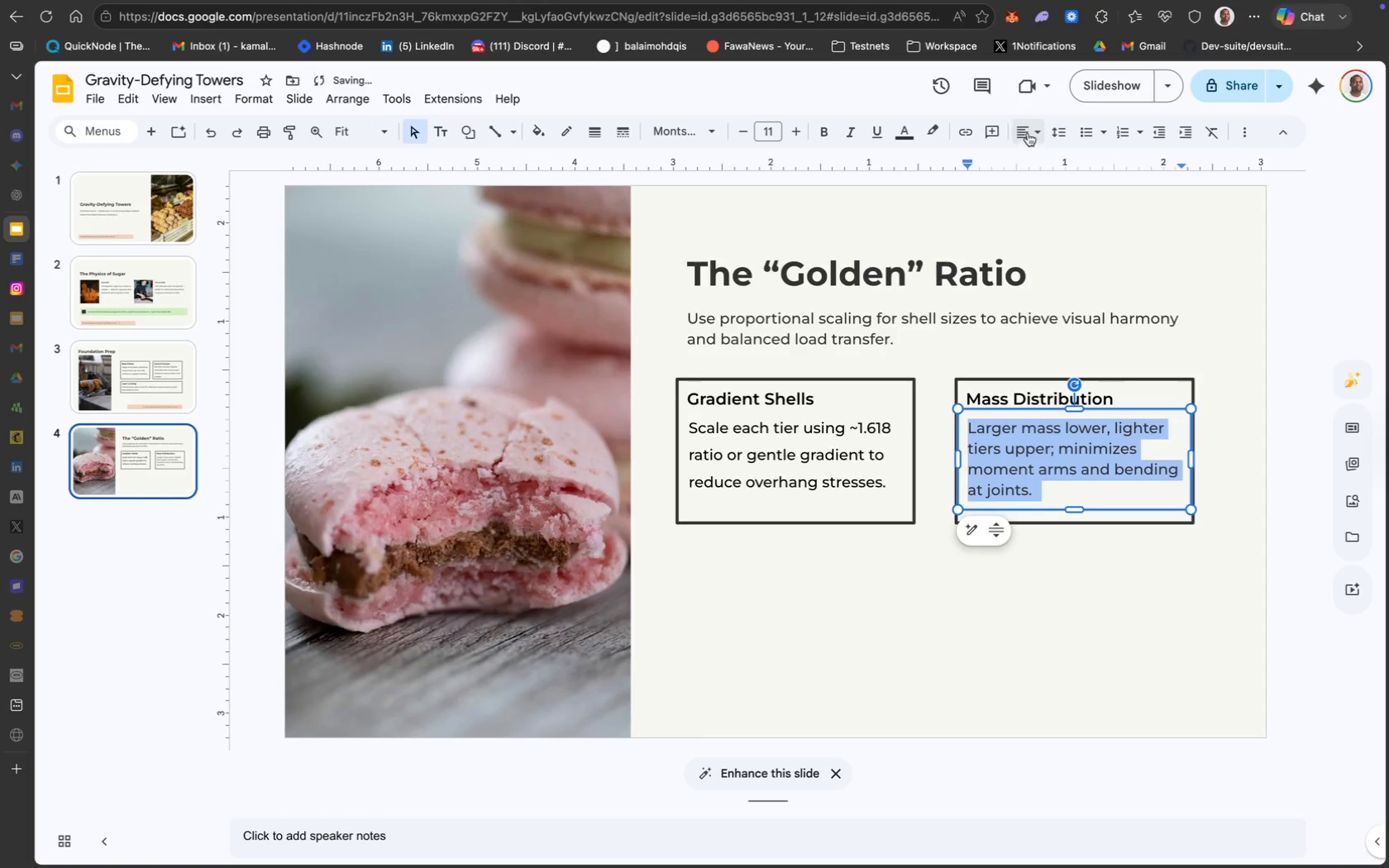 
left_click([1031, 128])
 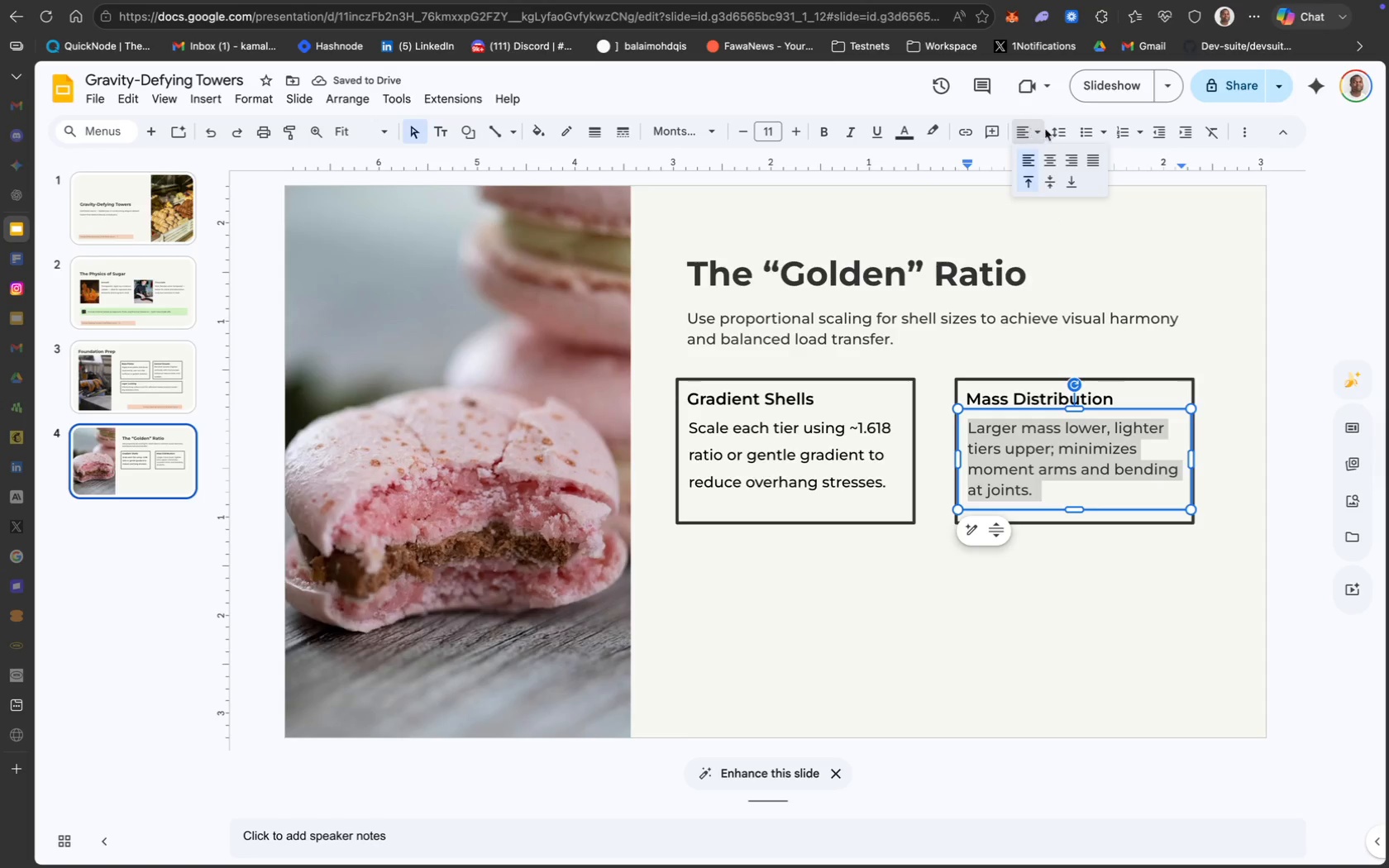 
left_click([1056, 131])
 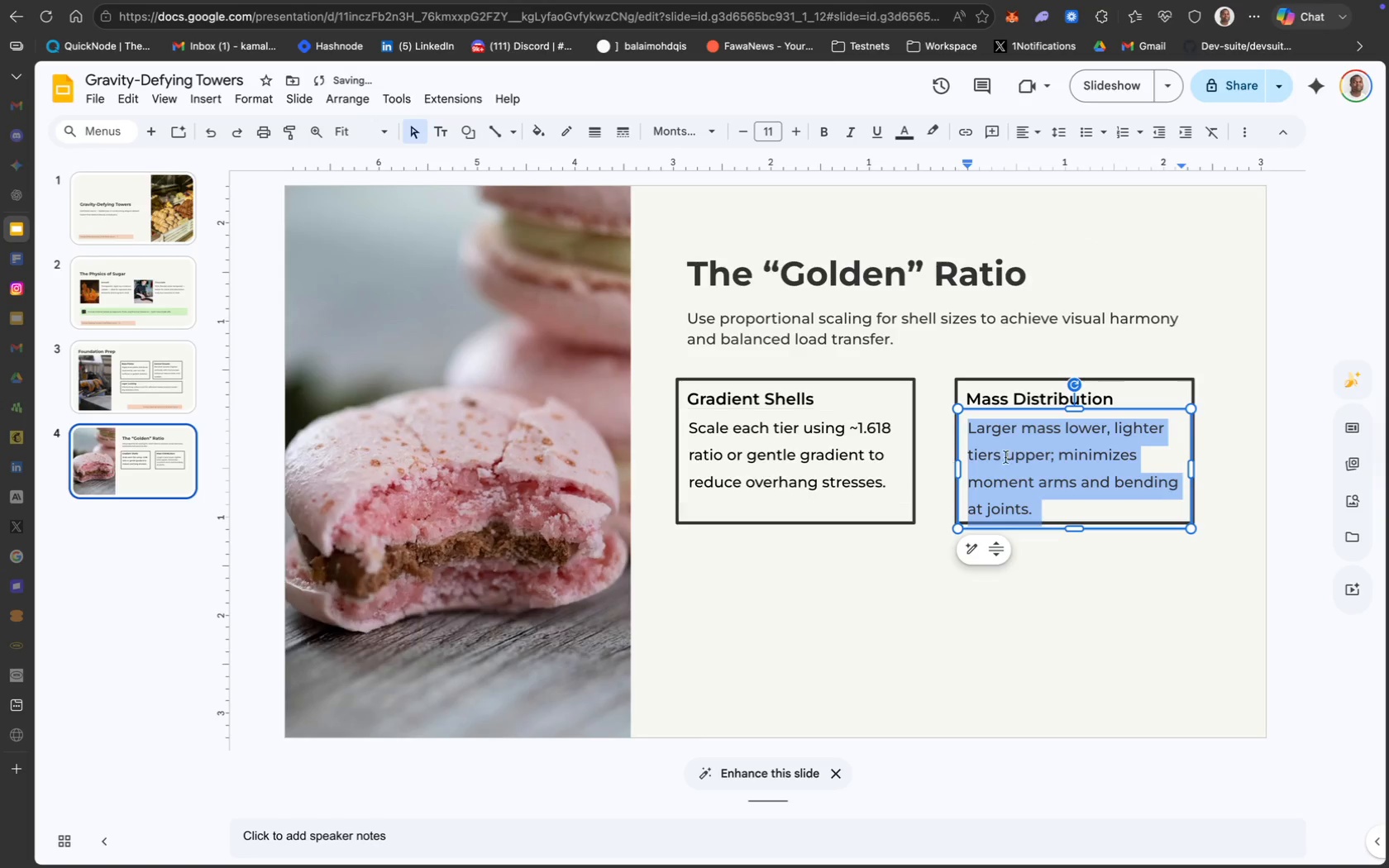 
left_click([1083, 560])
 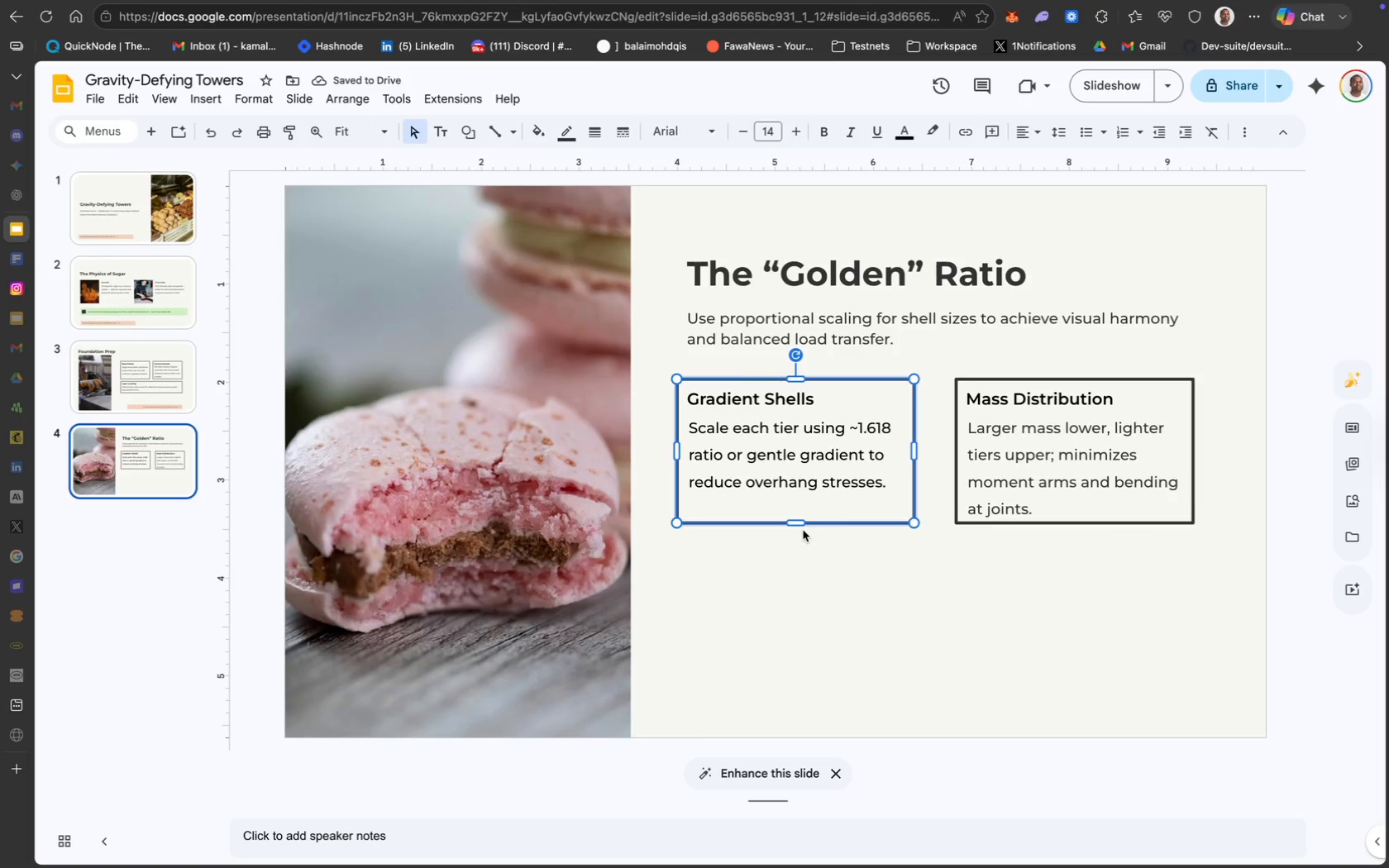 
left_click_drag(start_coordinate=[799, 522], to_coordinate=[800, 536])
 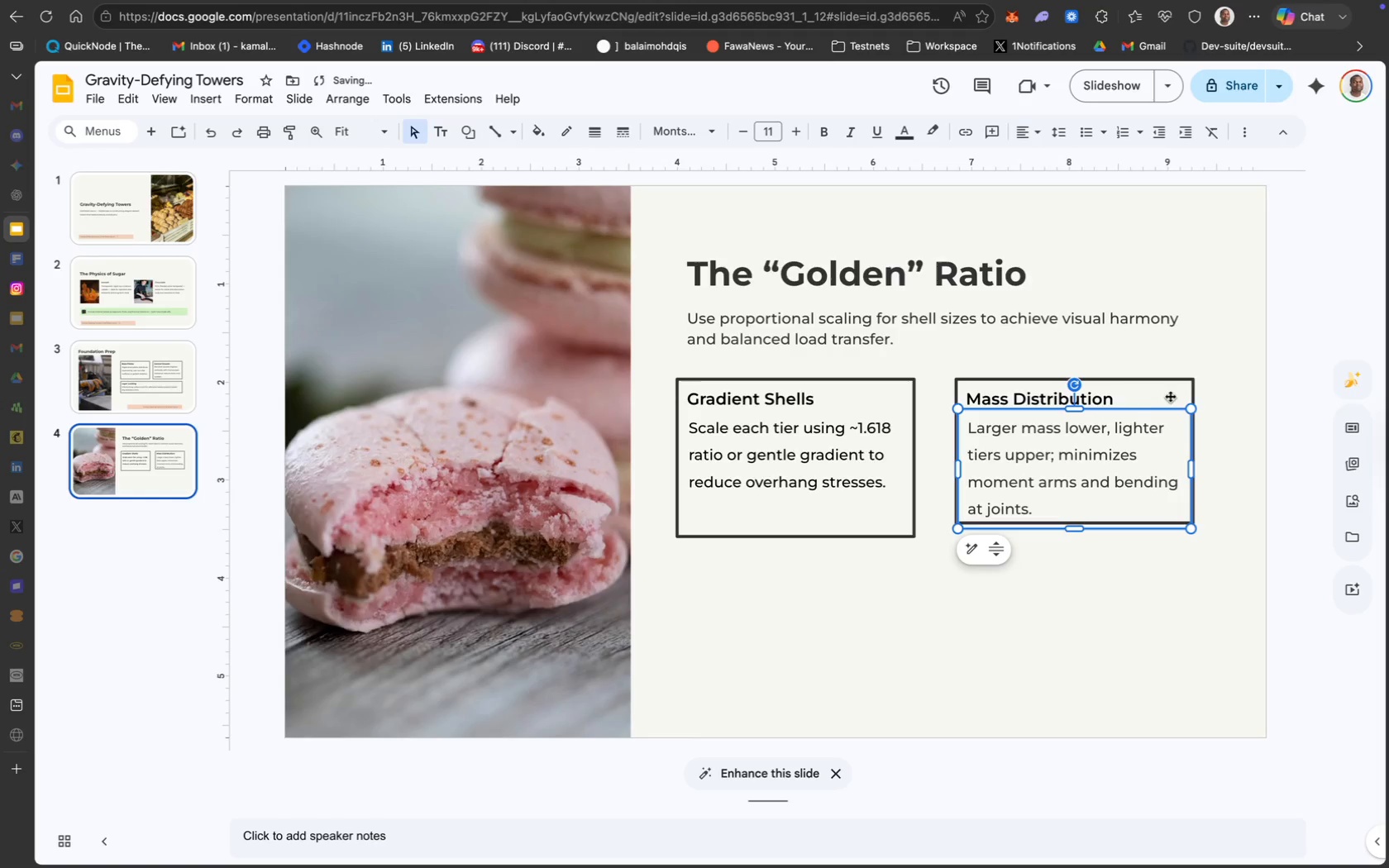 
left_click([1191, 386])
 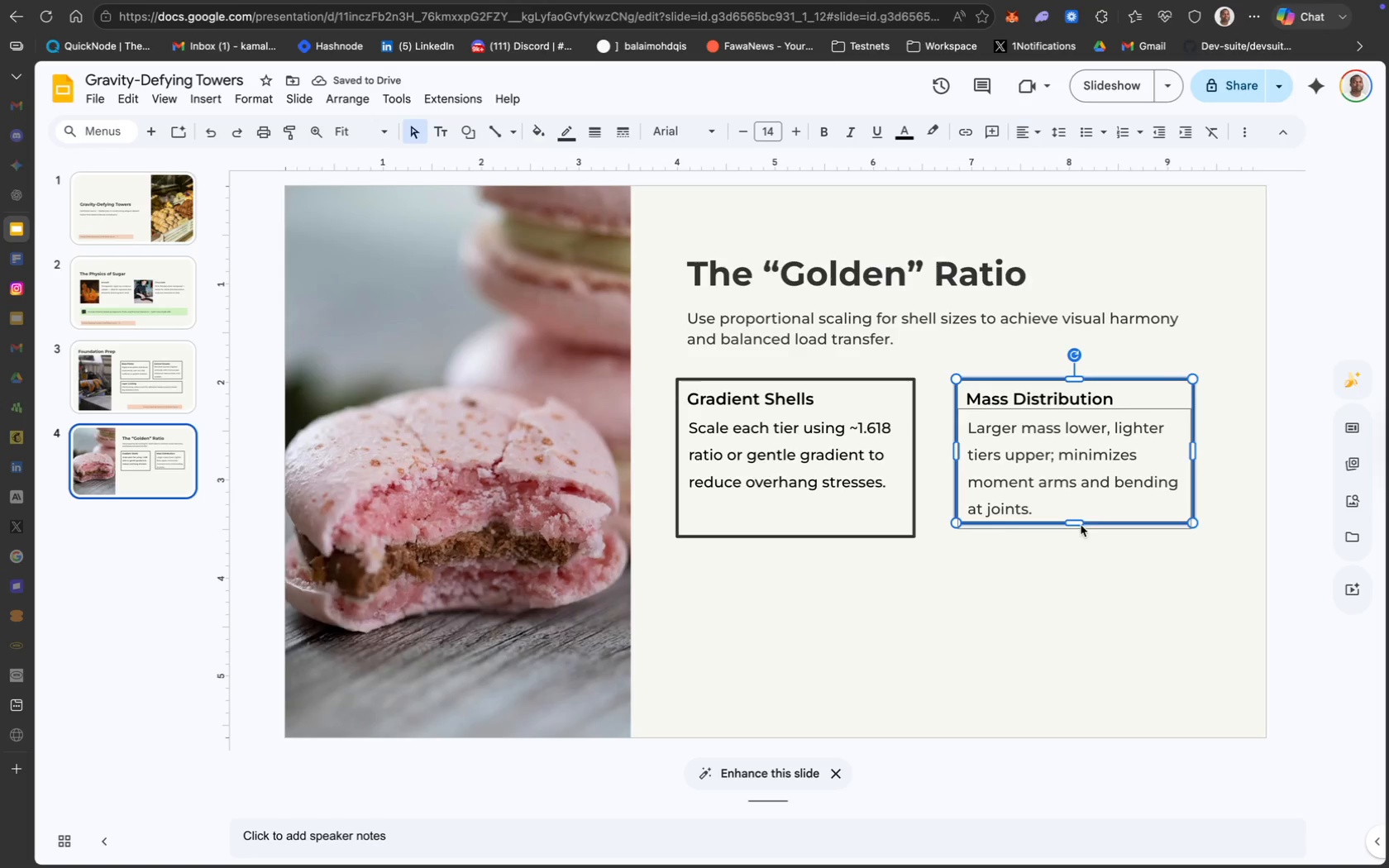 
left_click_drag(start_coordinate=[1081, 522], to_coordinate=[1078, 536])
 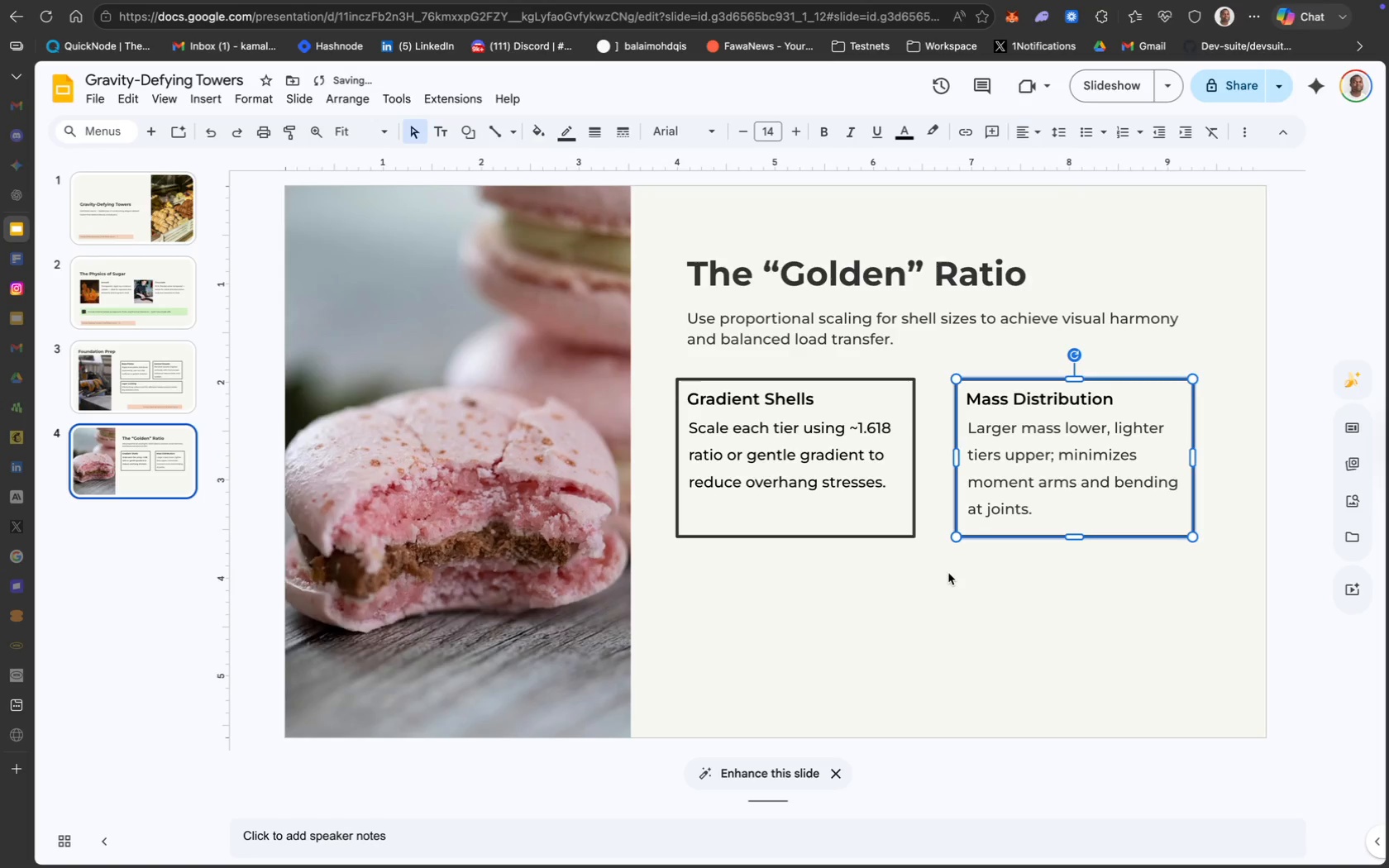 
left_click([947, 574])
 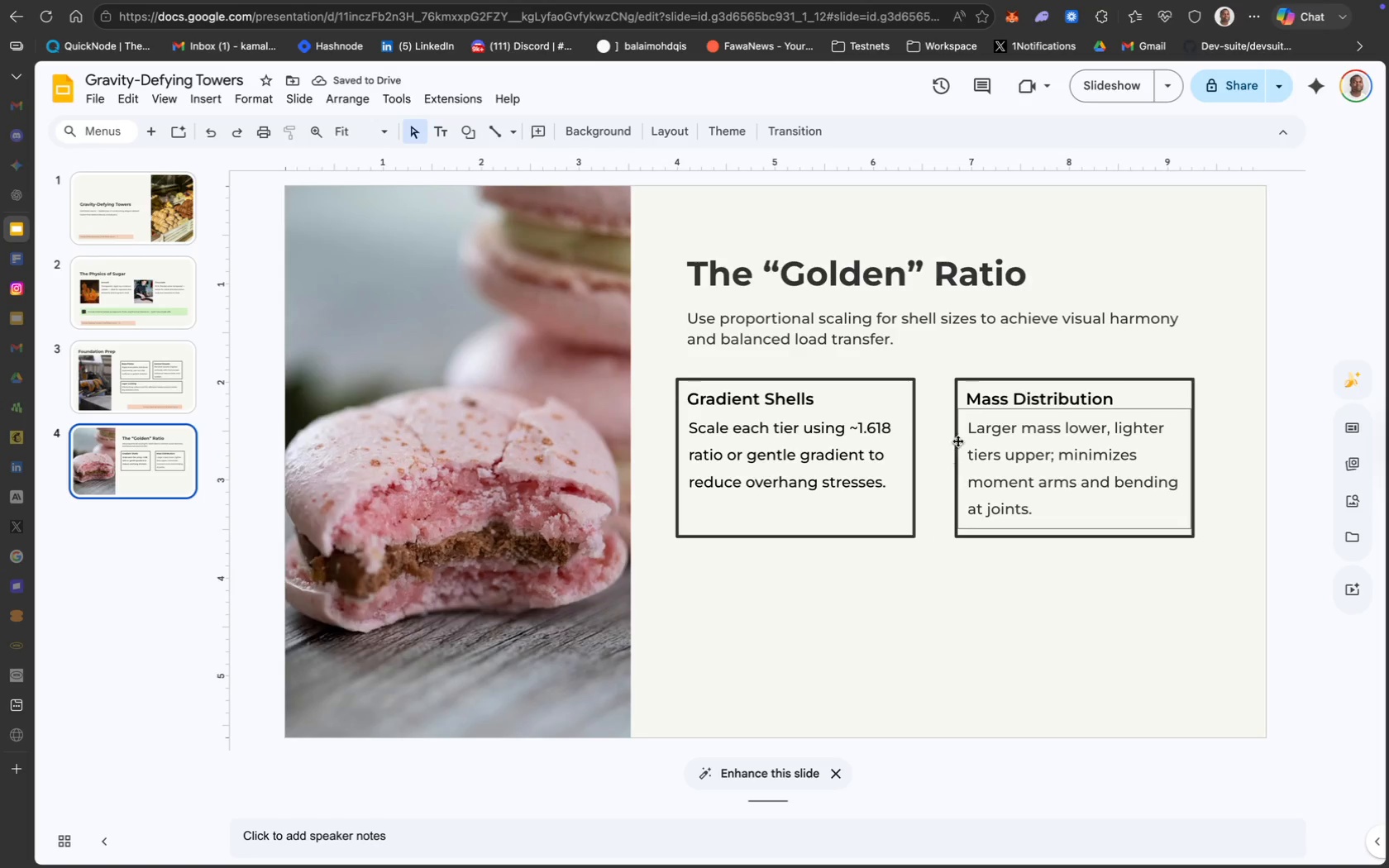 
left_click([967, 378])
 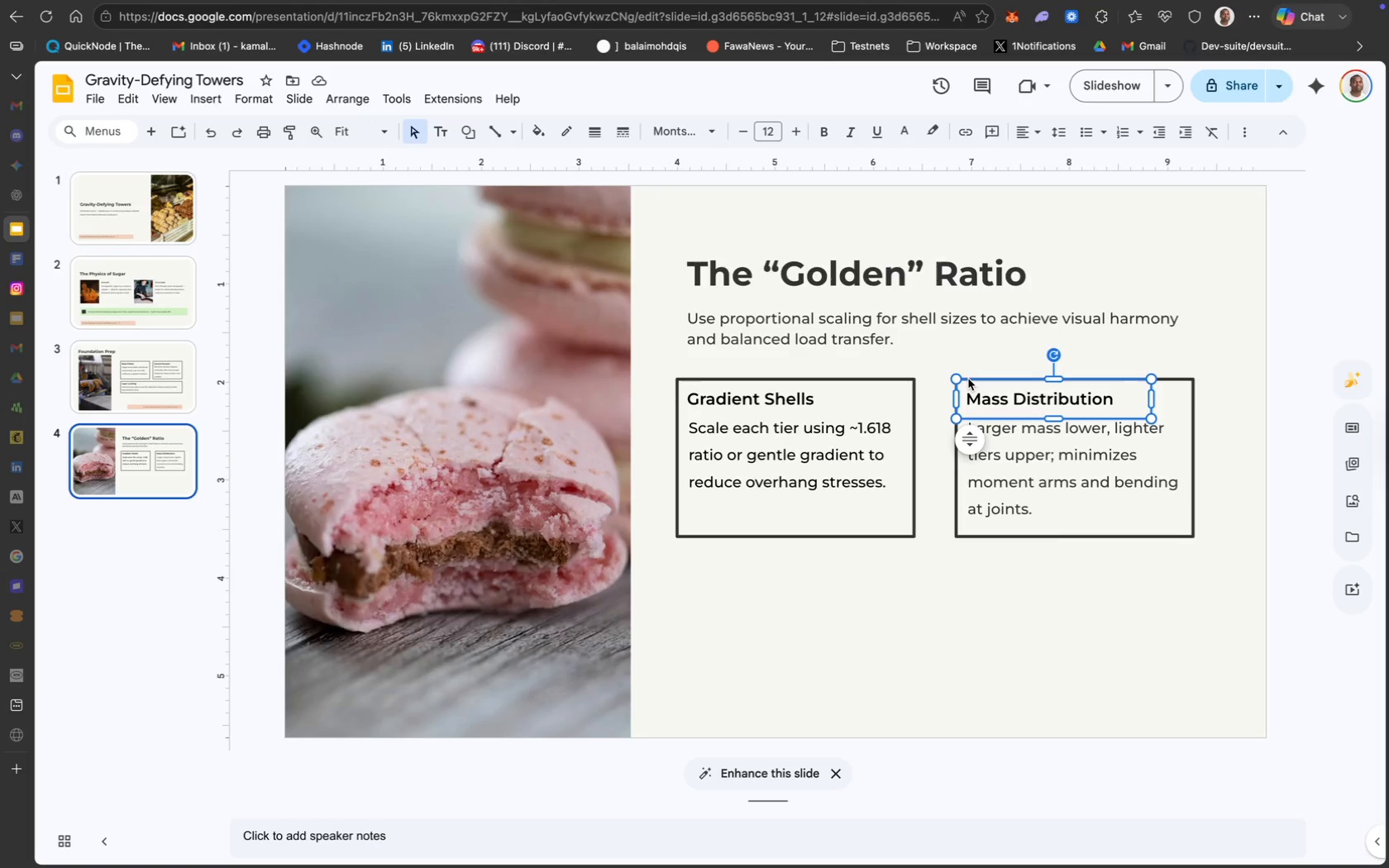 
hold_key(key=ShiftLeft, duration=2.86)
left_click([1143, 517])
 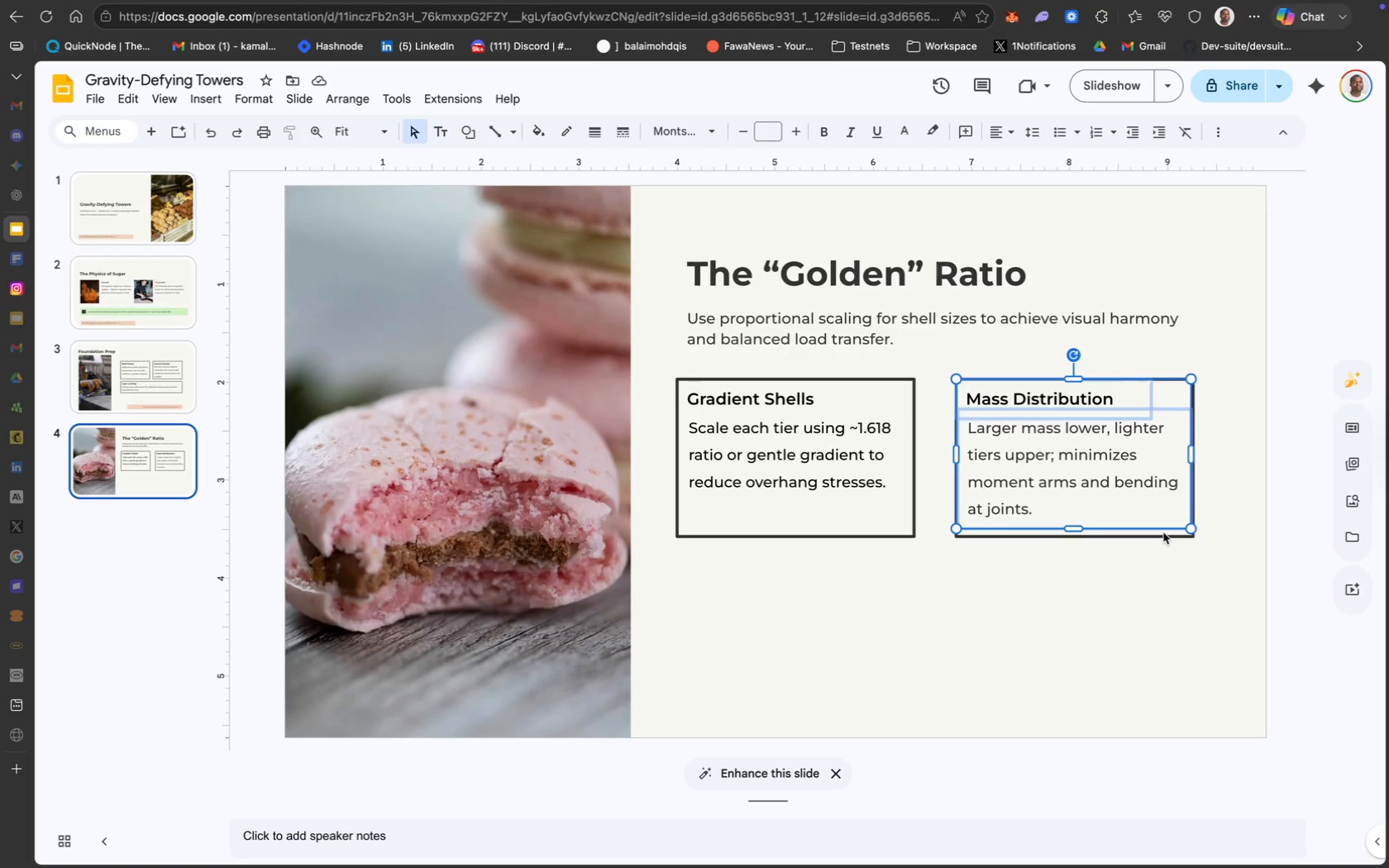 
left_click([1164, 533])
 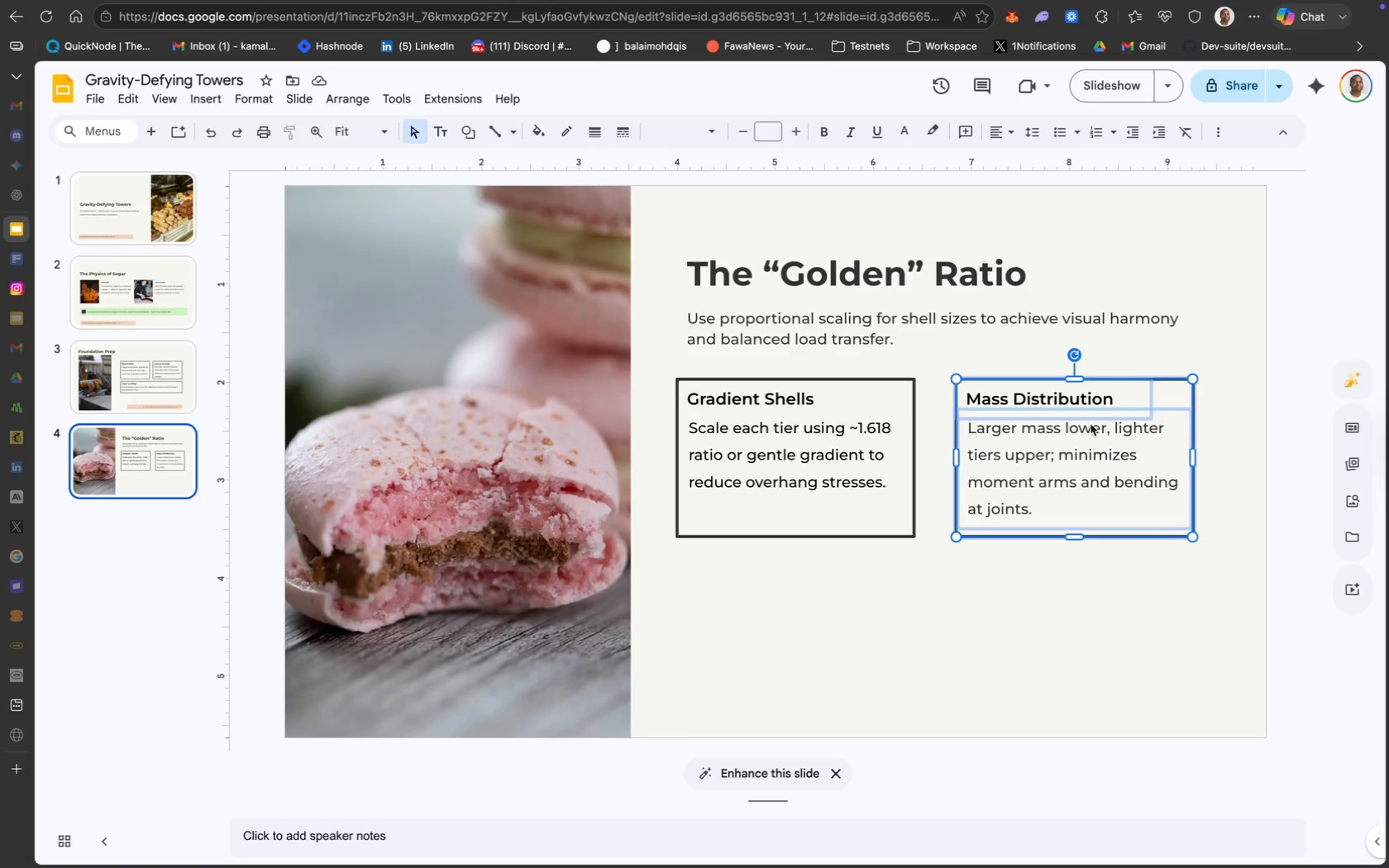 
left_click_drag(start_coordinate=[1086, 414], to_coordinate=[1086, 410])
 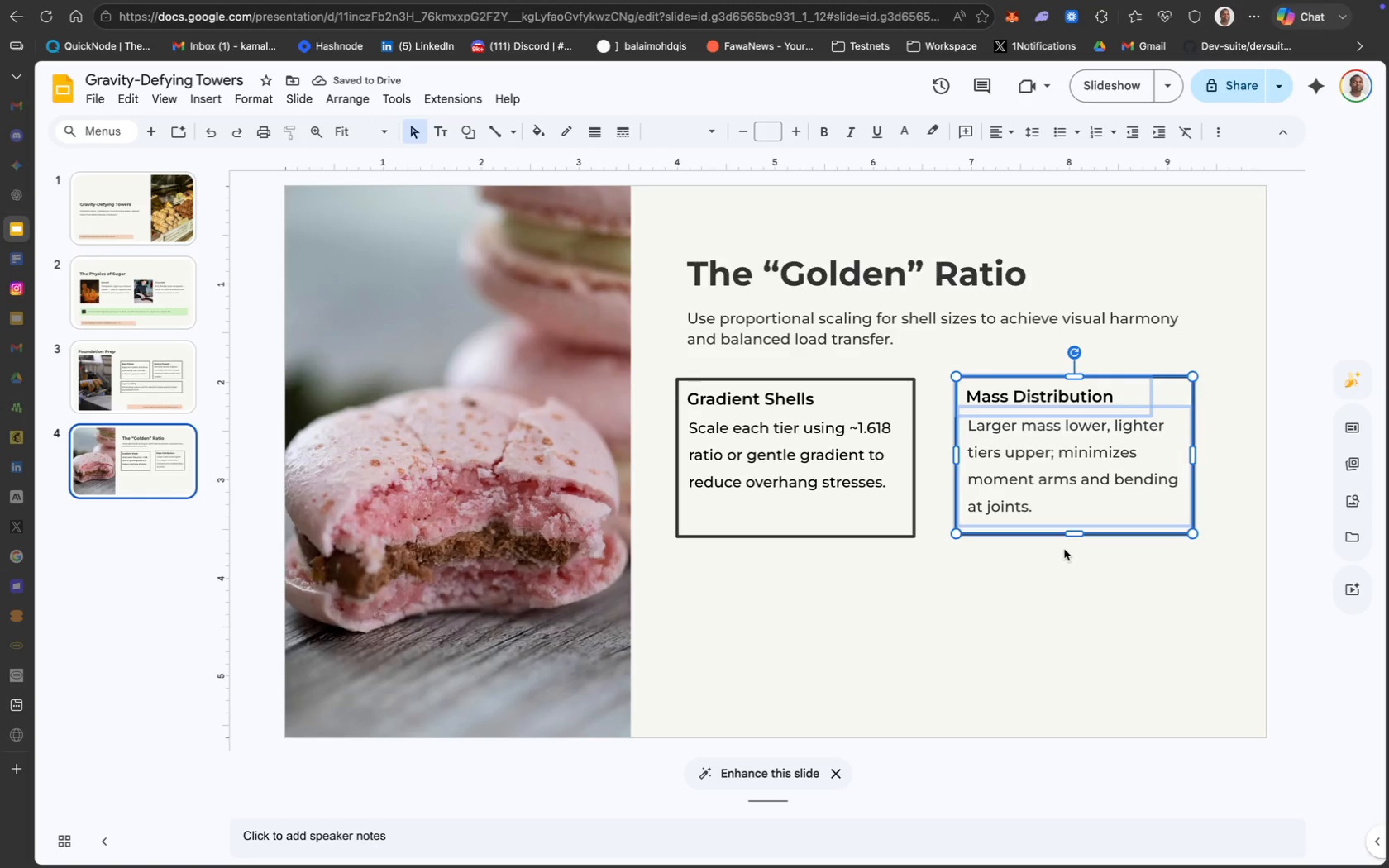 
wait(9.7)
 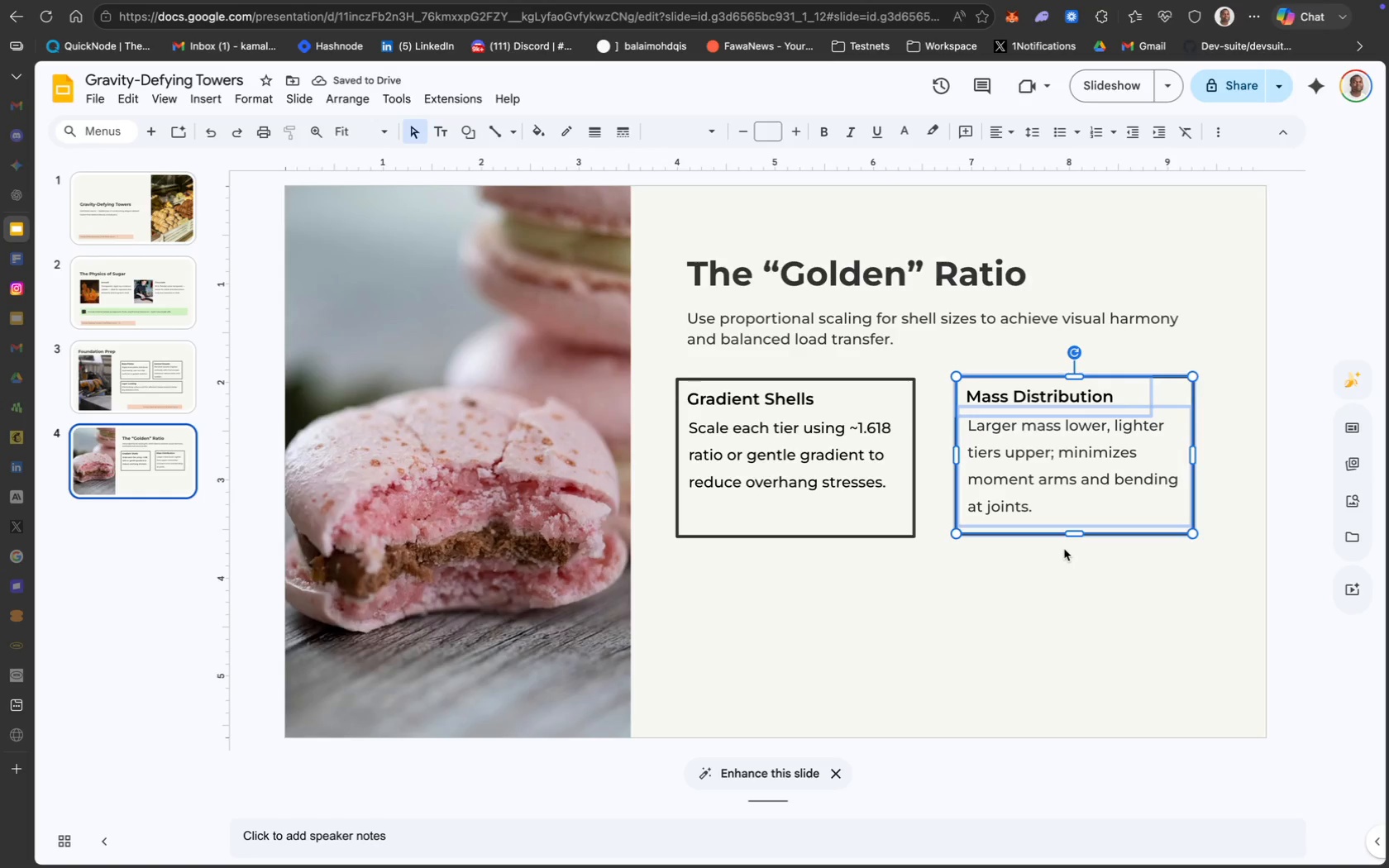 
left_click([780, 414])
 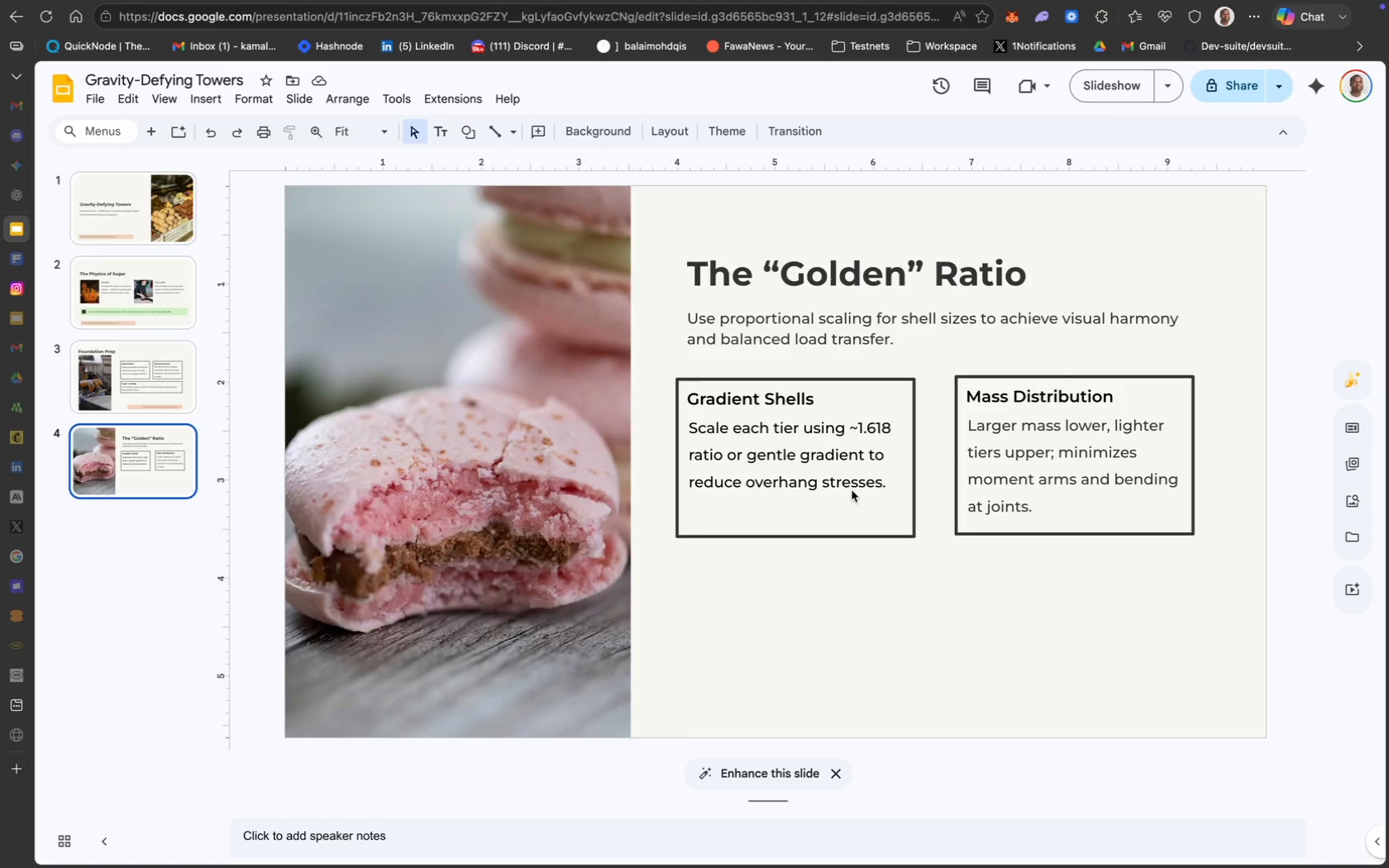 
wait(9.52)
 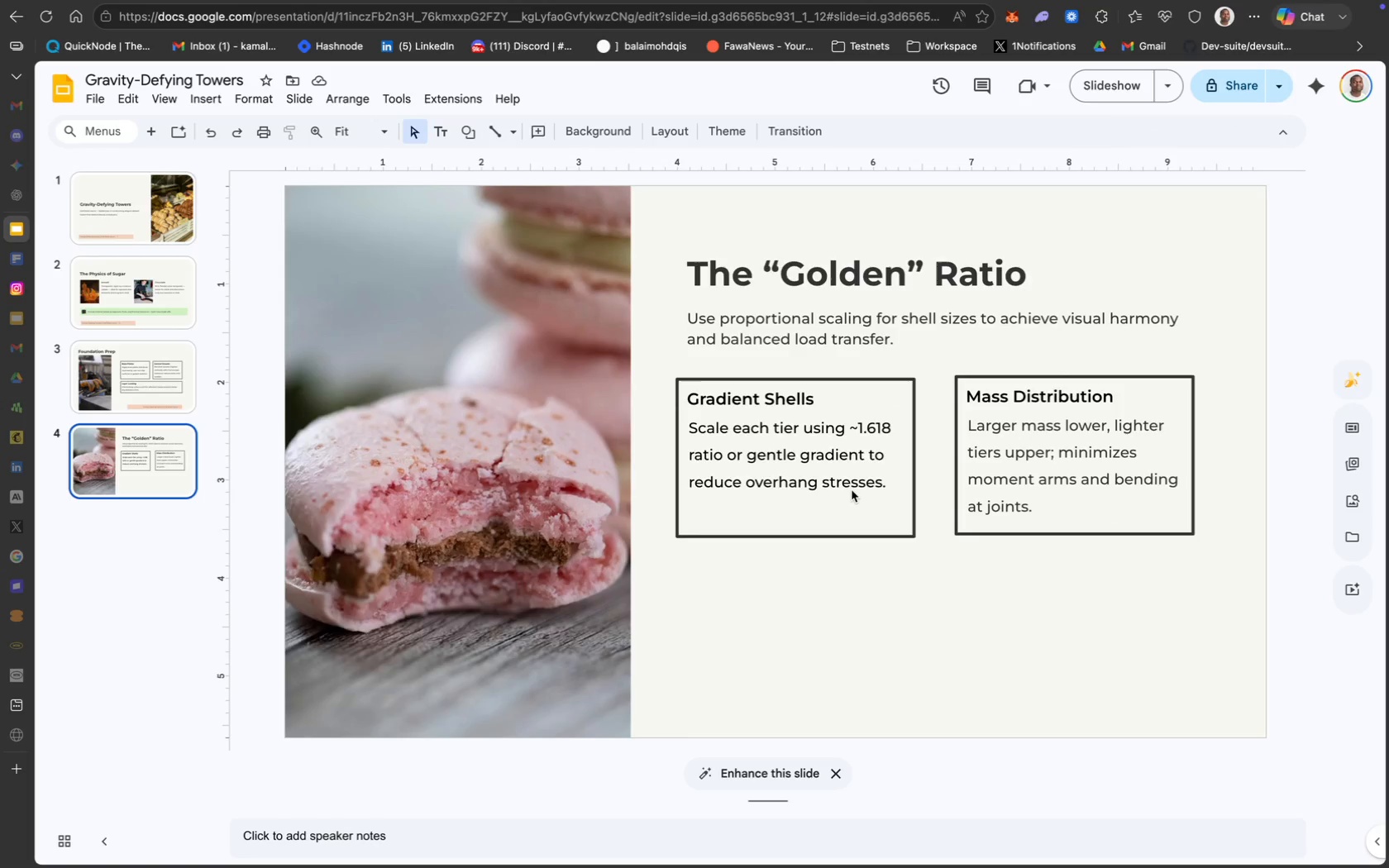 
hold_key(key=ShiftLeft, duration=2.44)
left_click([866, 525])
 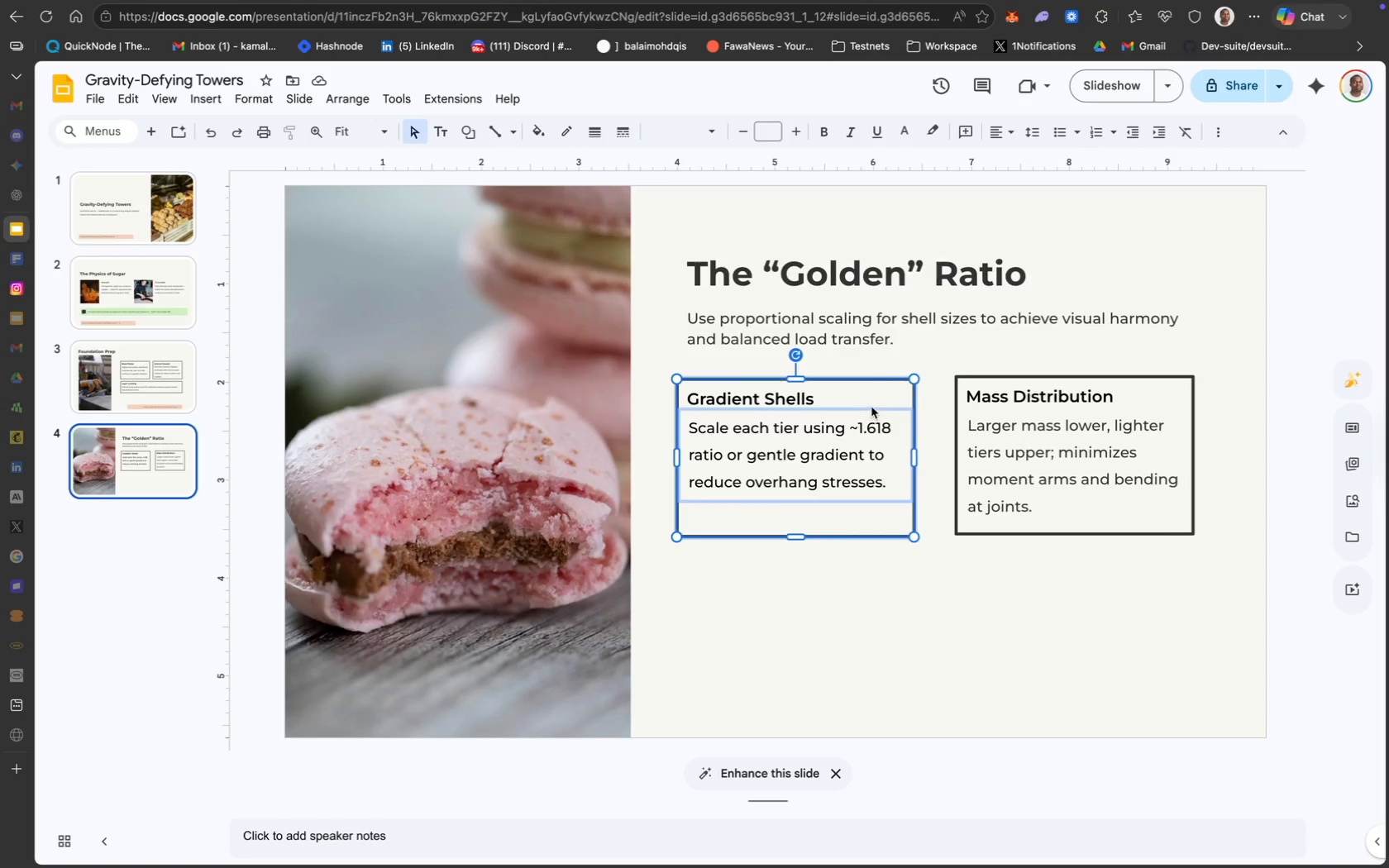 
left_click([838, 395])
 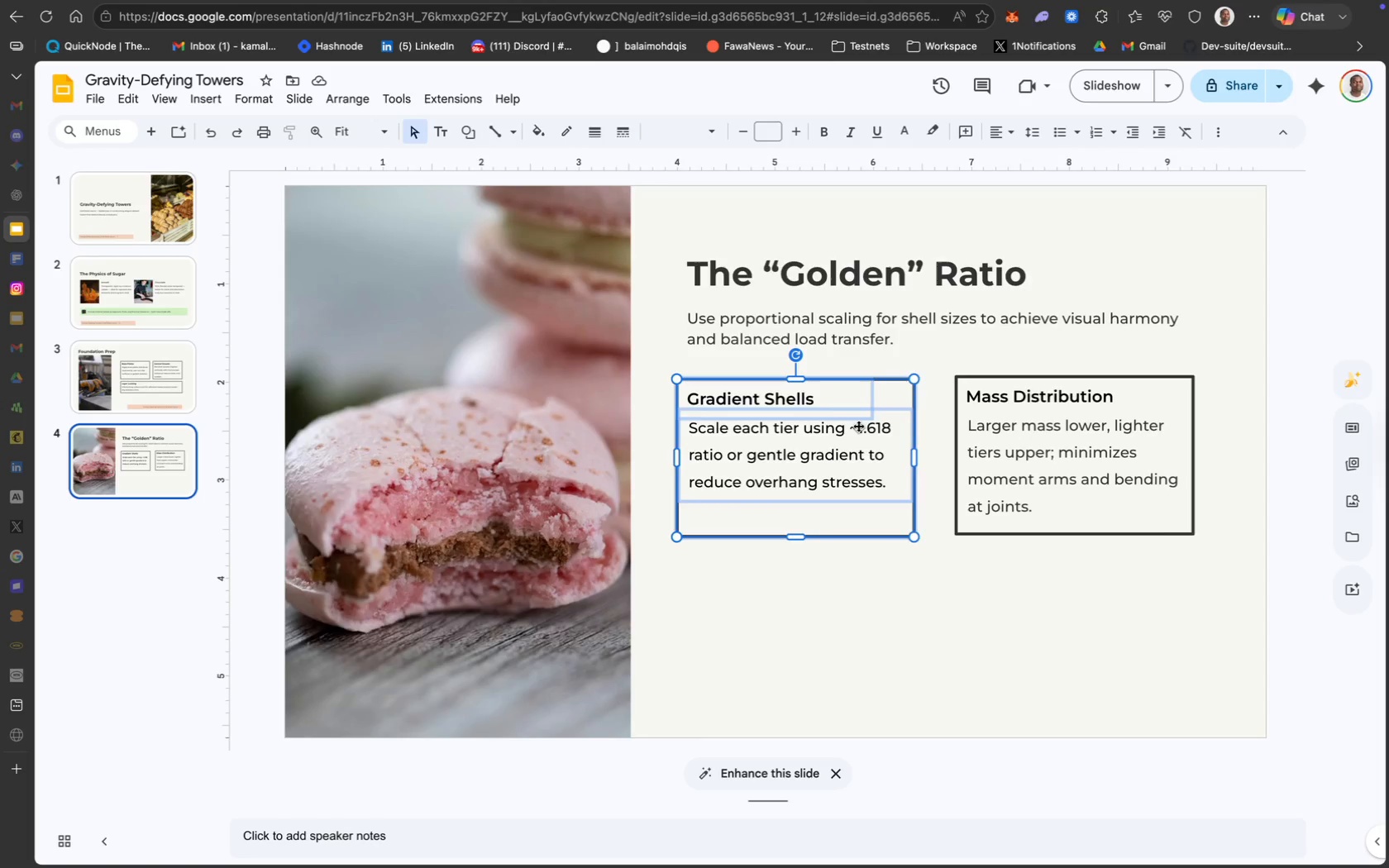 
key(Meta+D)
 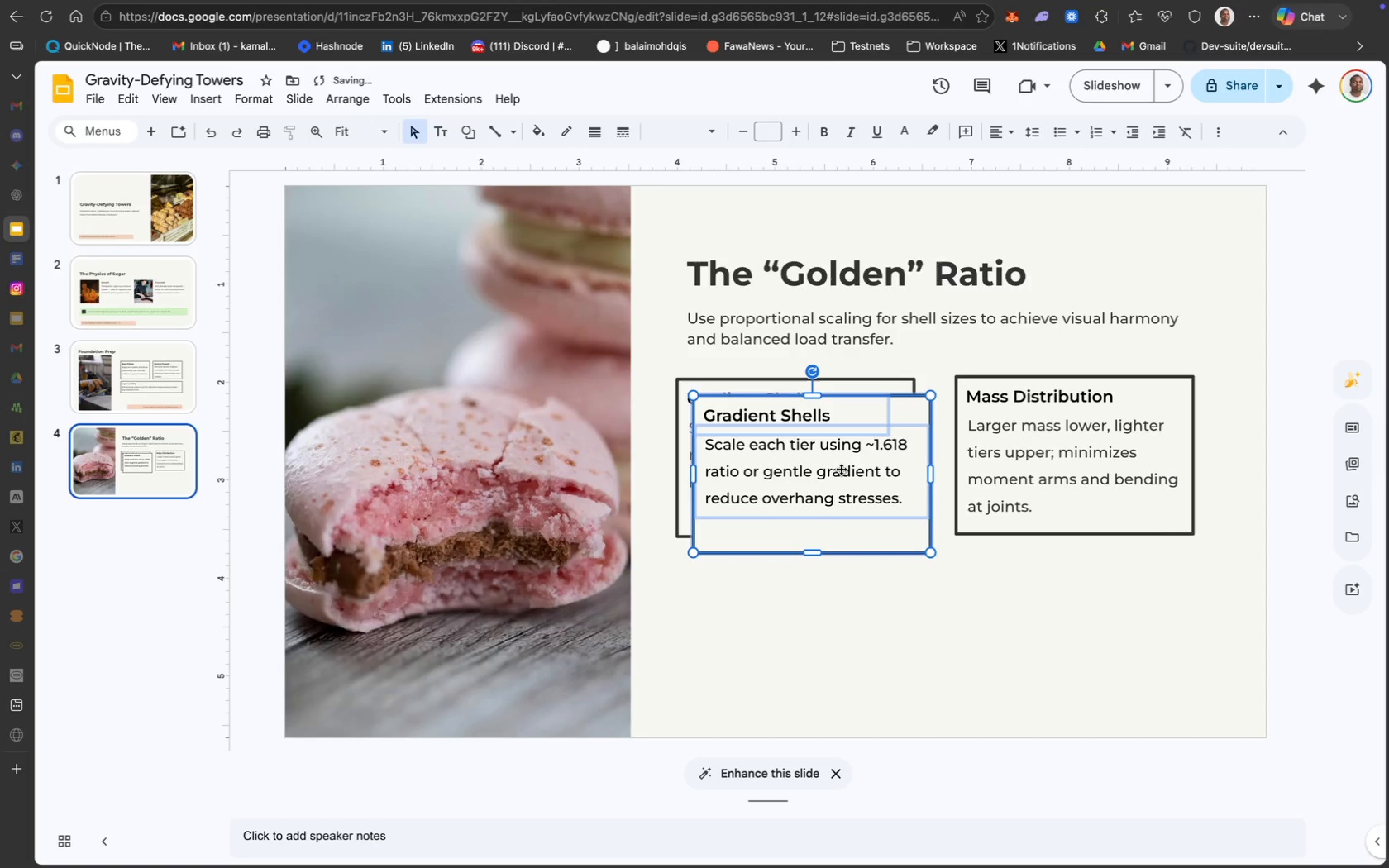 
left_click_drag(start_coordinate=[841, 469], to_coordinate=[829, 626])
 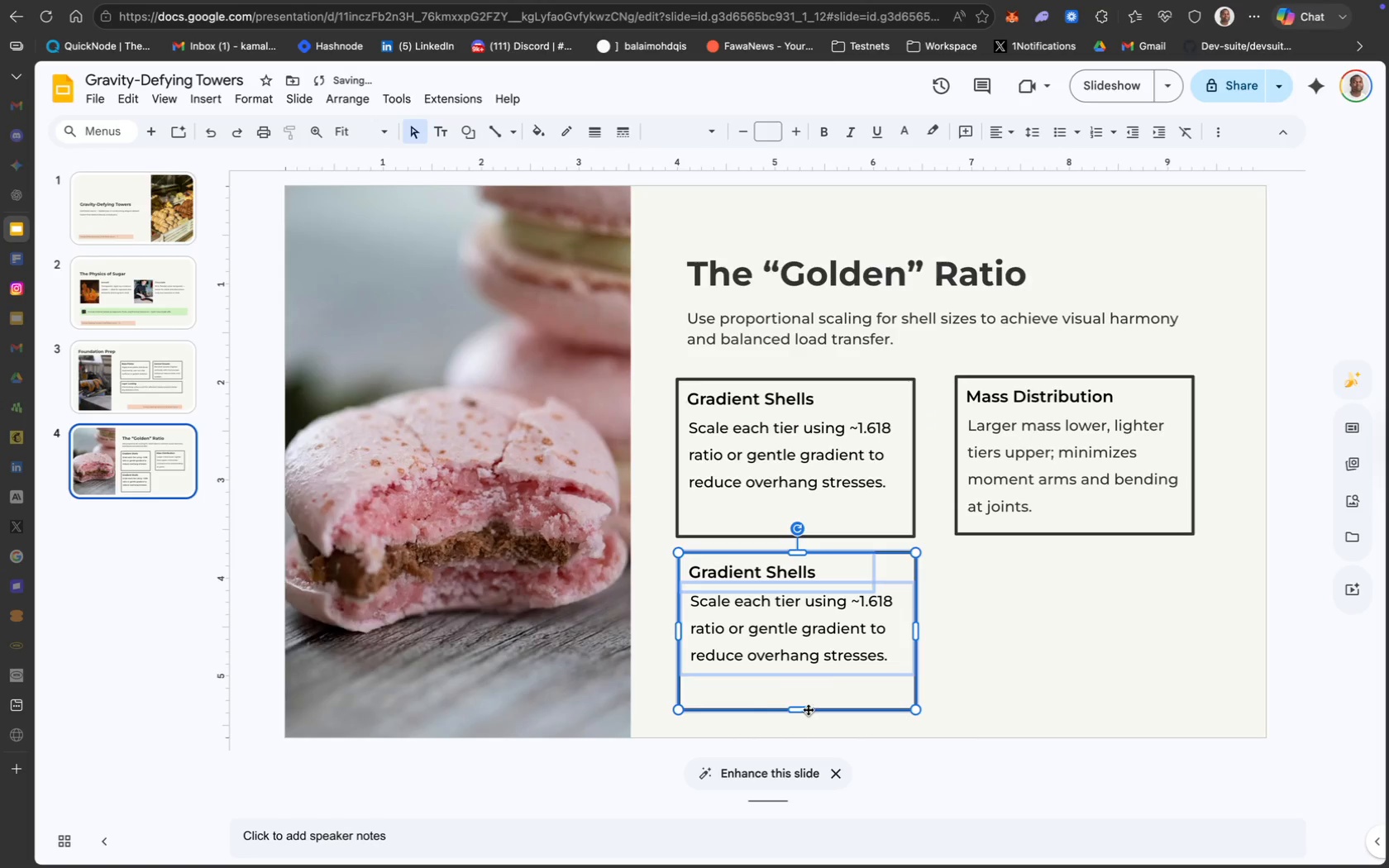 
left_click_drag(start_coordinate=[800, 708], to_coordinate=[806, 658])
 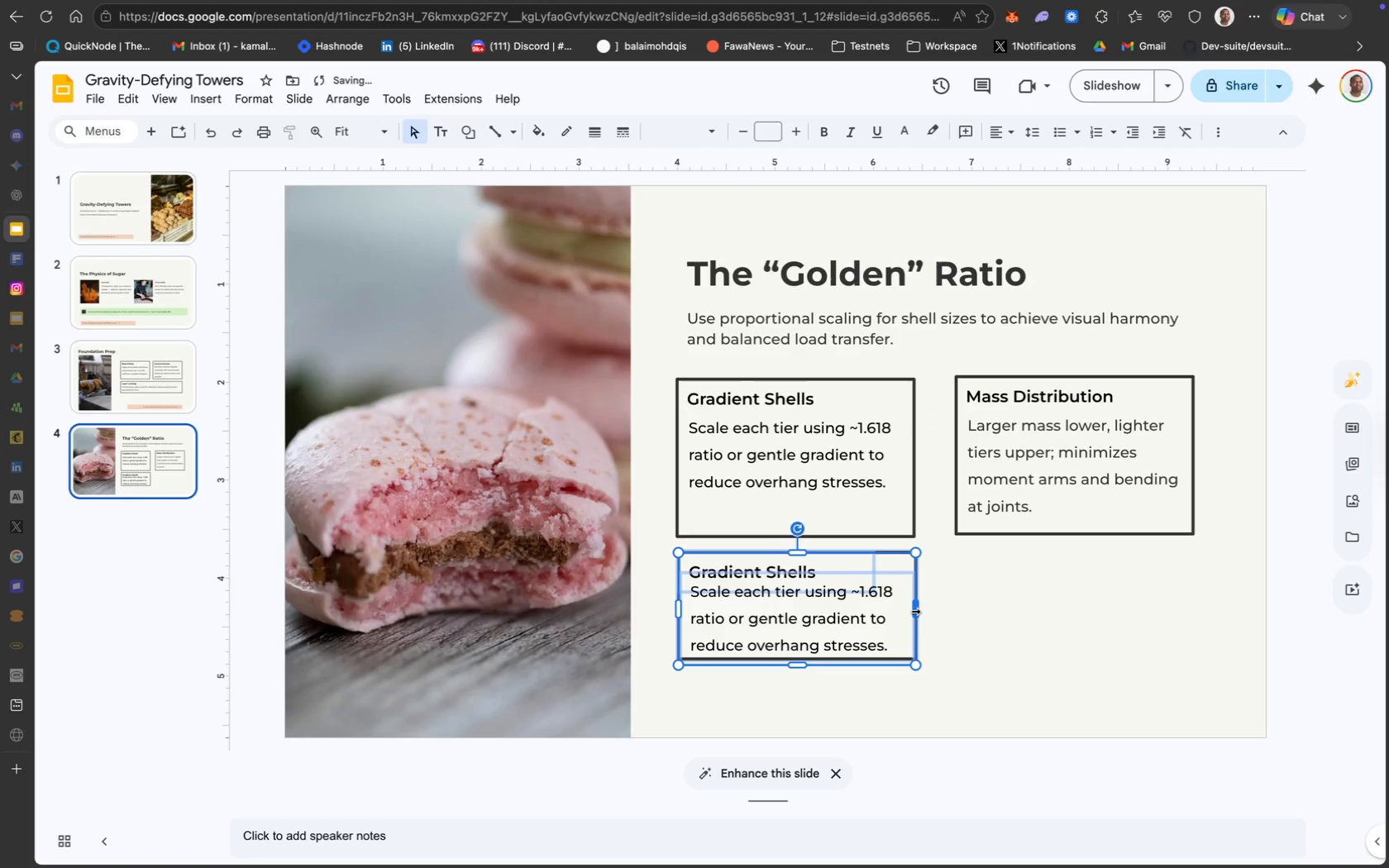 
left_click_drag(start_coordinate=[916, 611], to_coordinate=[1191, 608])
 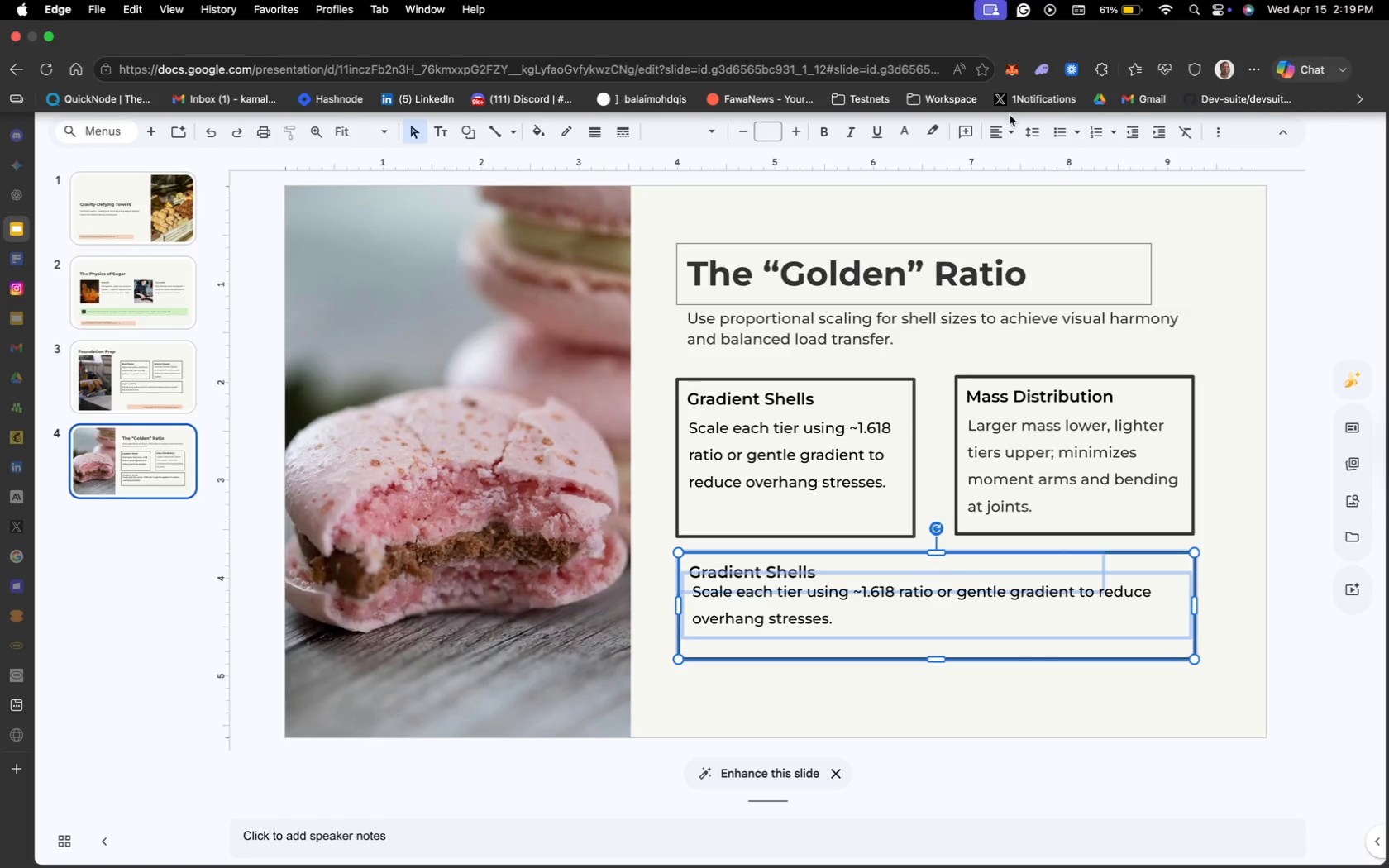 
wait(5.72)
 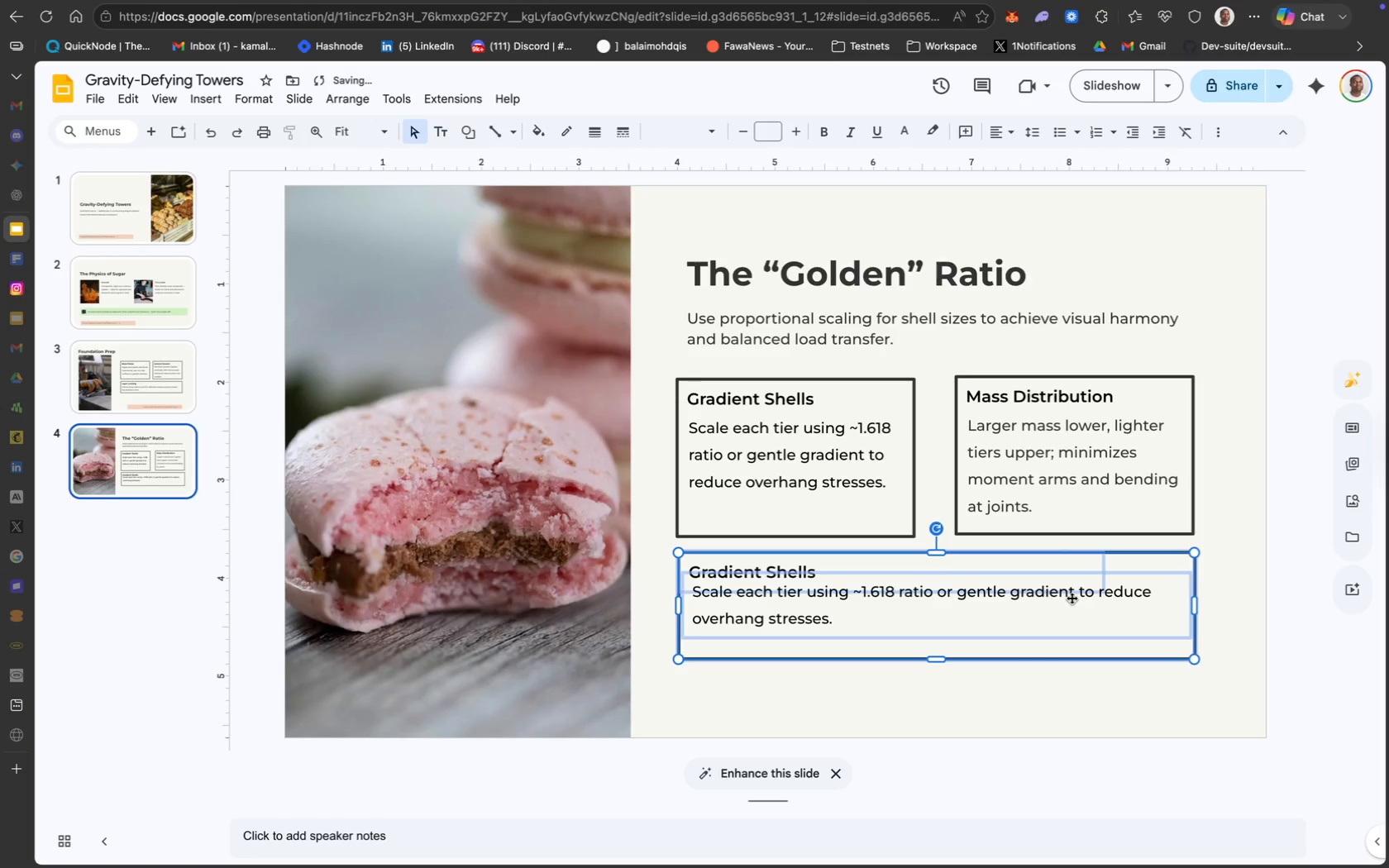 
left_click([1005, 691])
 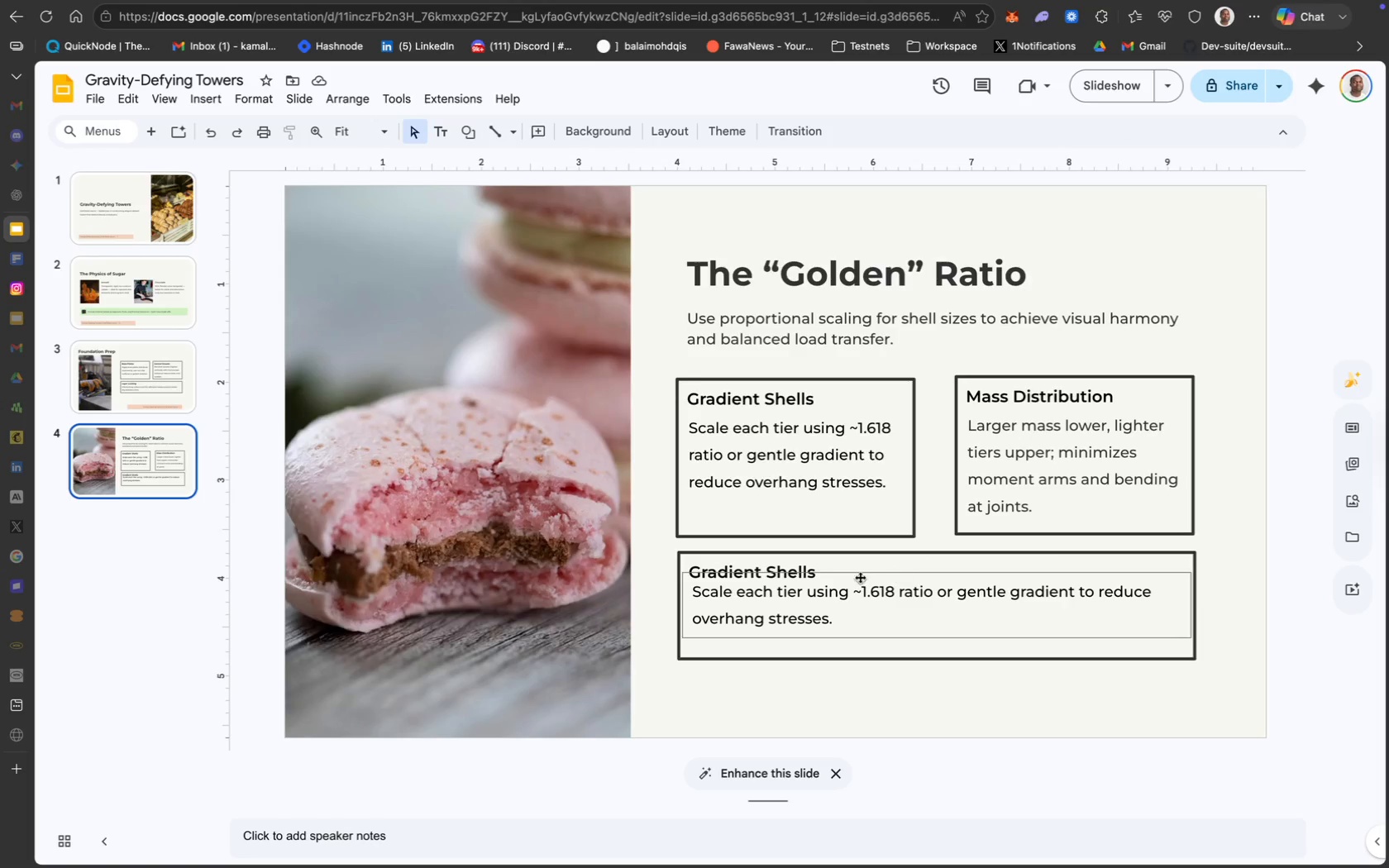 
left_click_drag(start_coordinate=[891, 574], to_coordinate=[894, 588])
 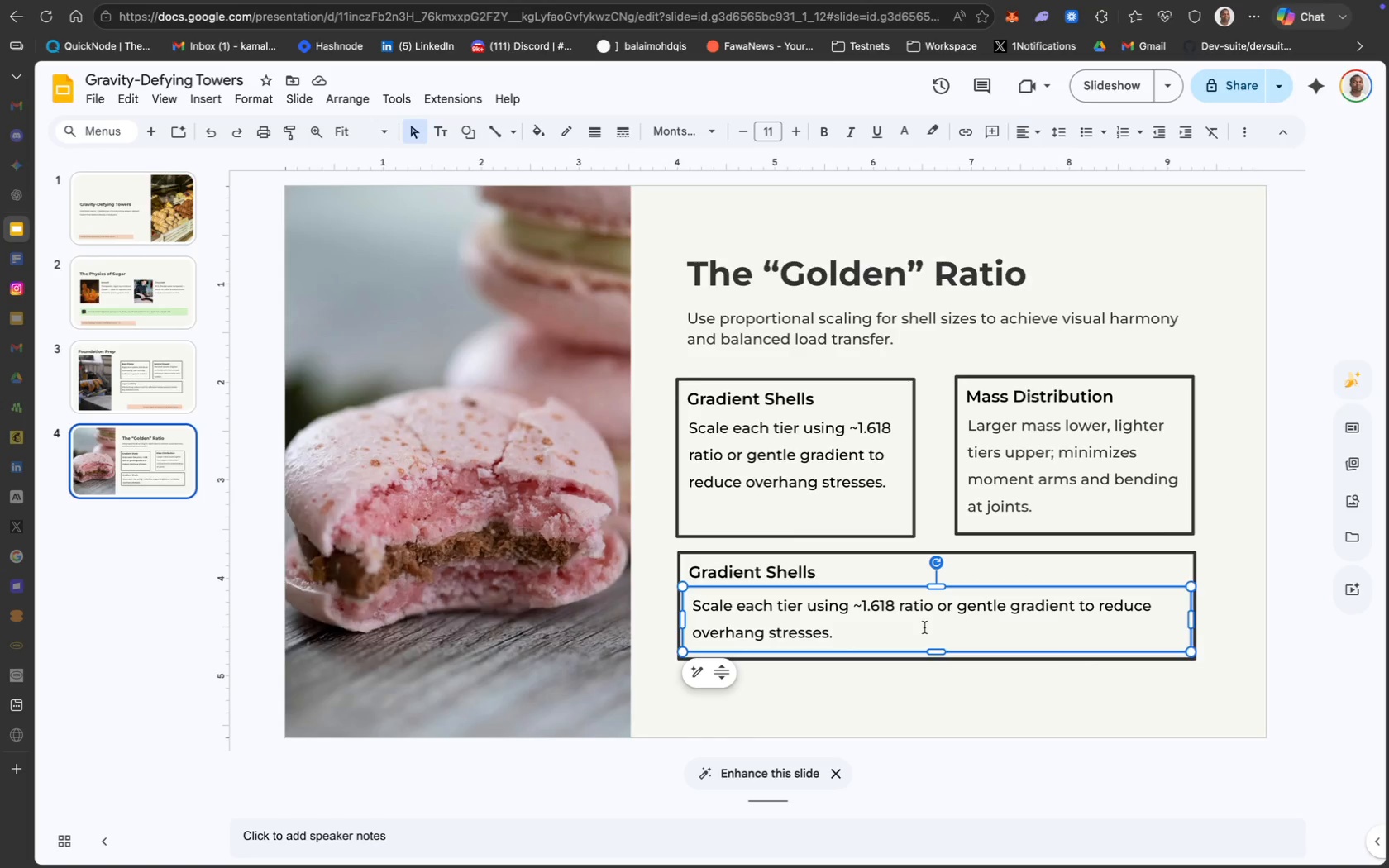 
wait(45.64)
 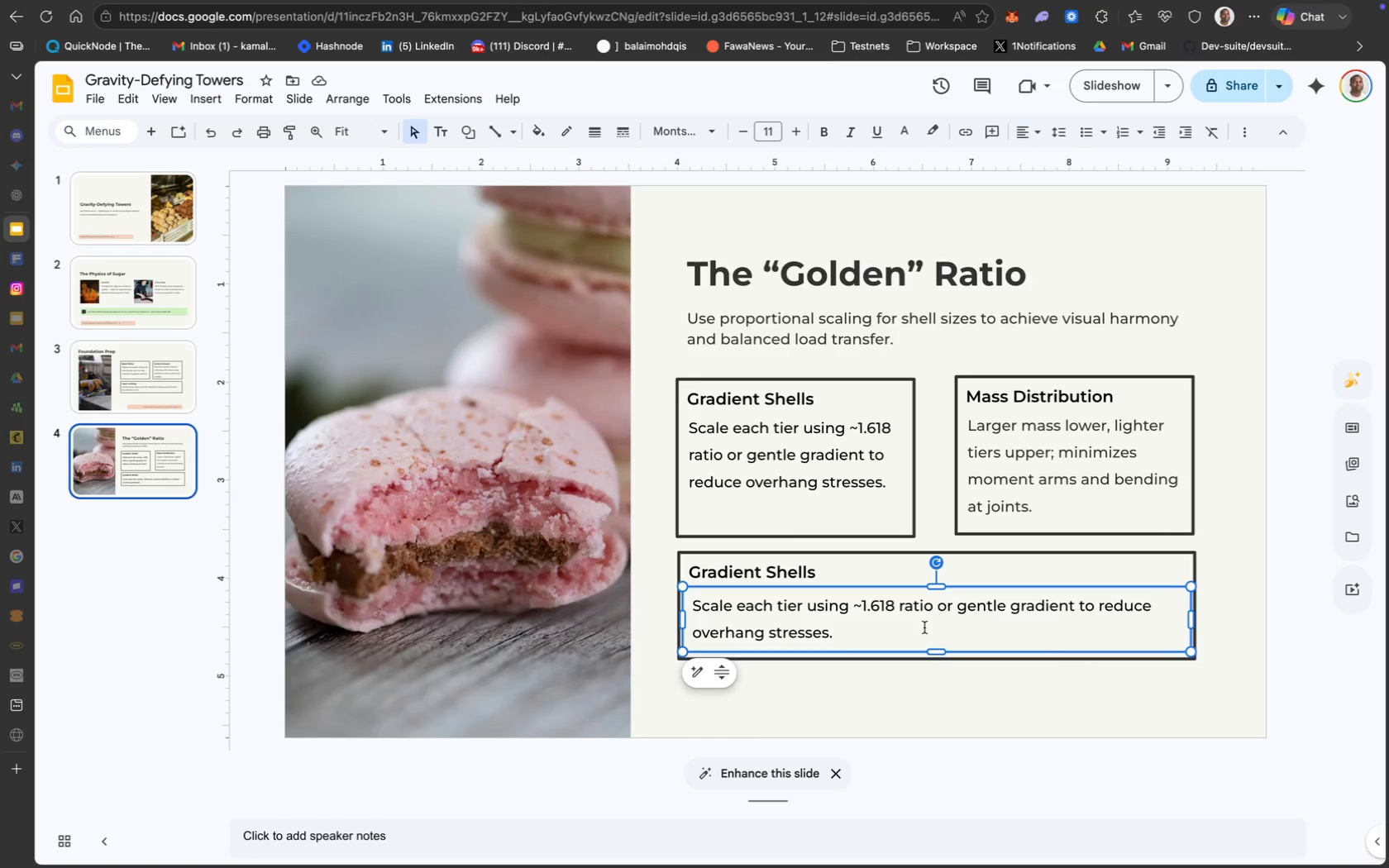 
left_click([814, 573])
 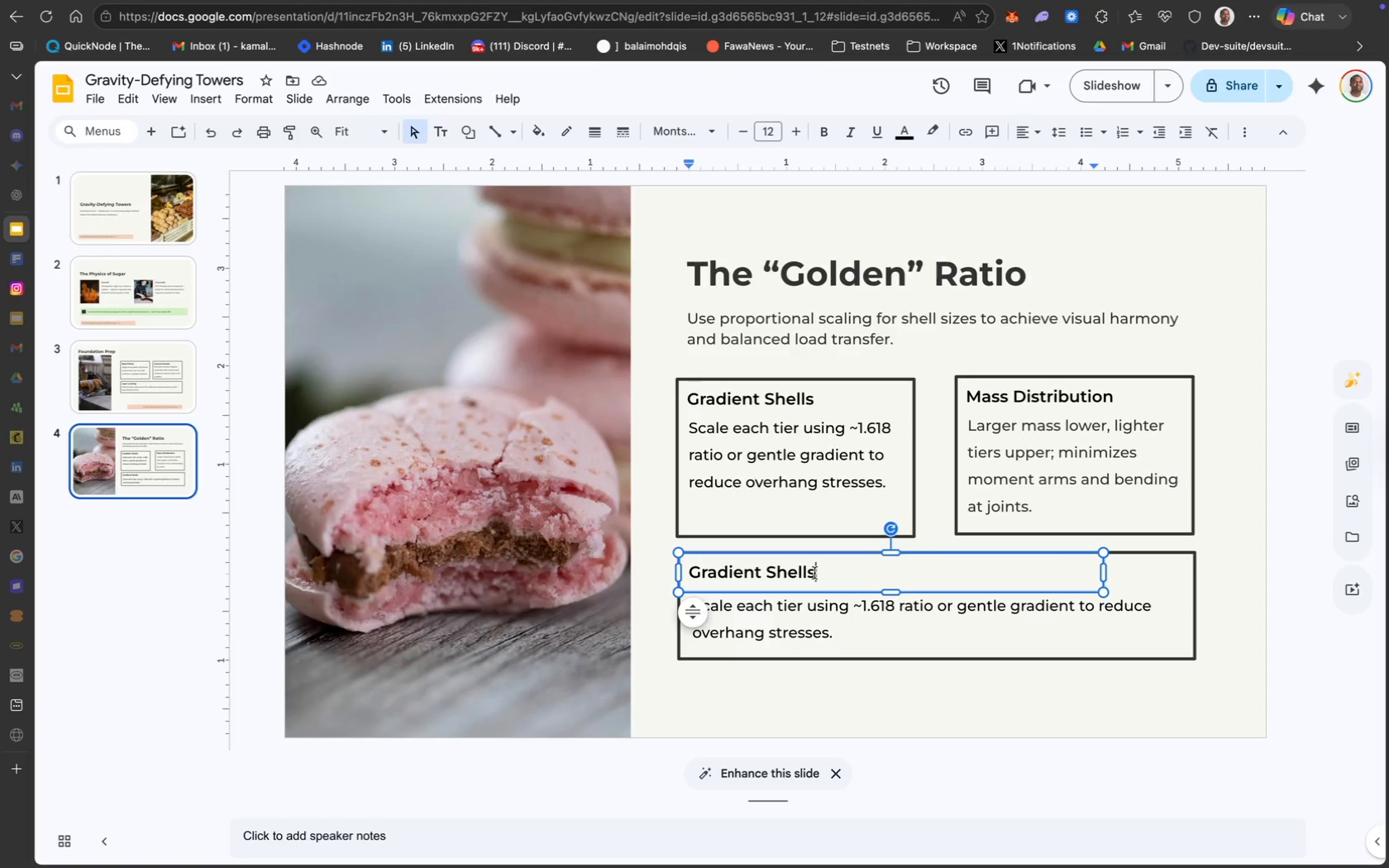 
key(Meta+A)
 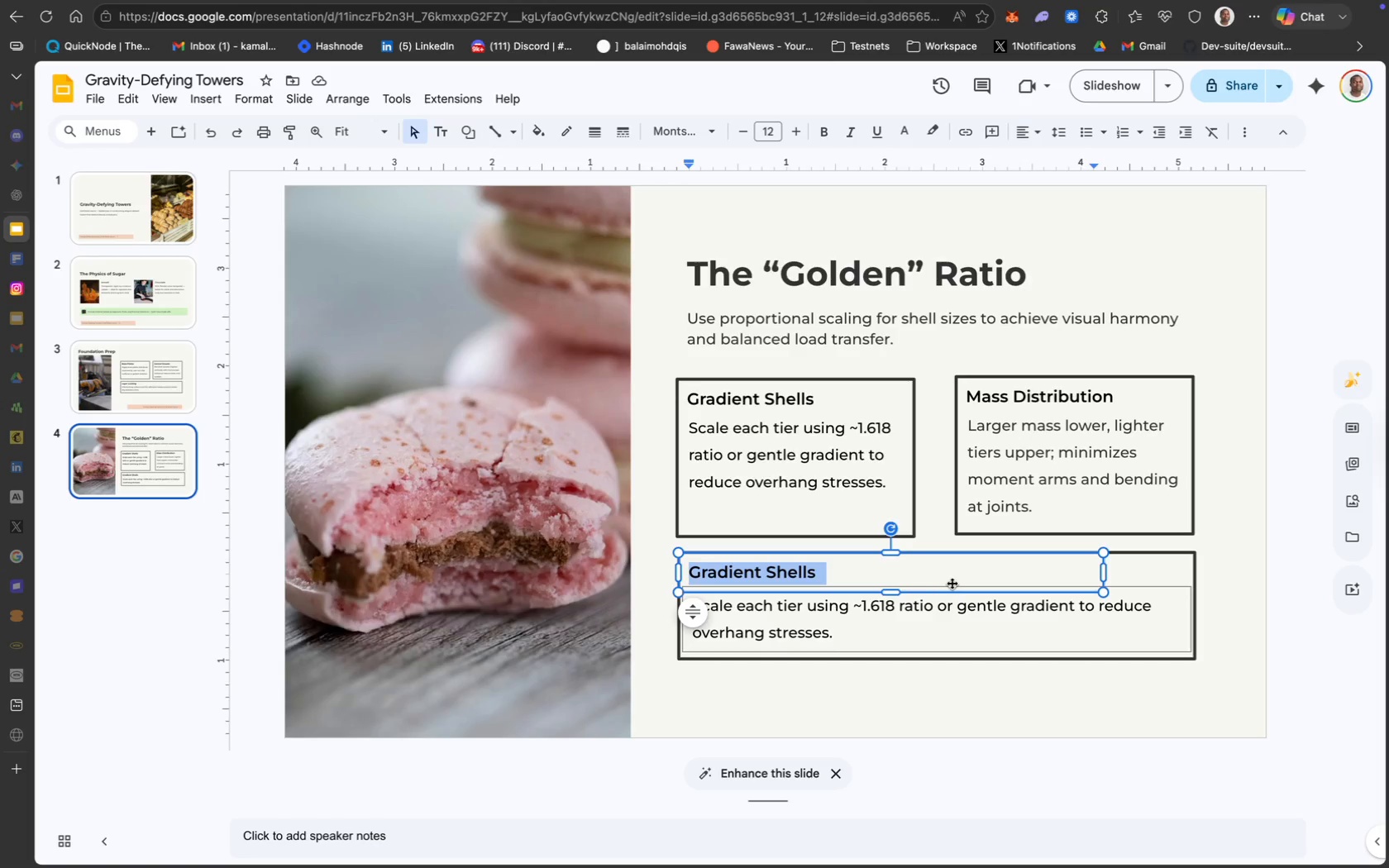 
wait(8.49)
 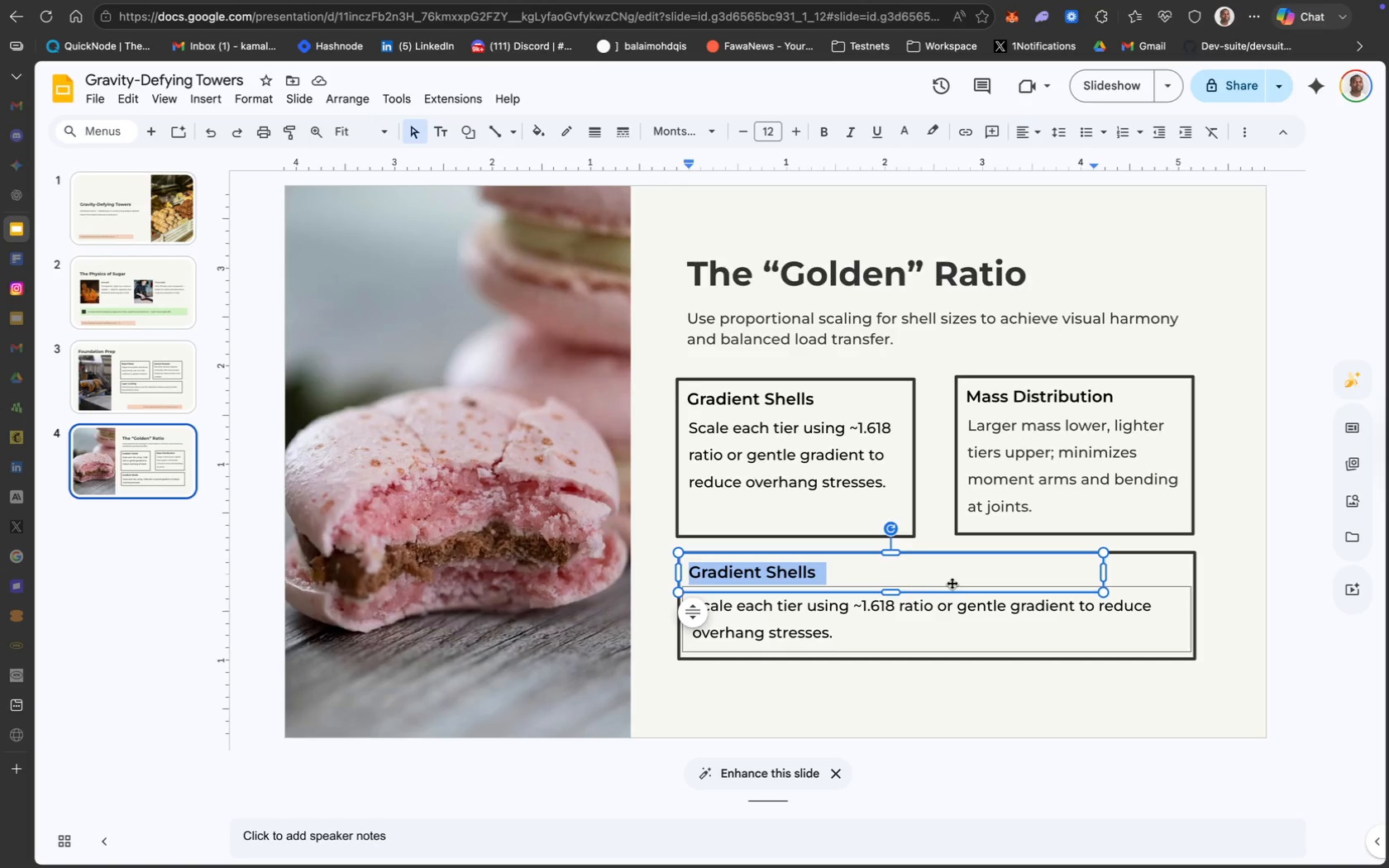 
left_click([862, 575])
 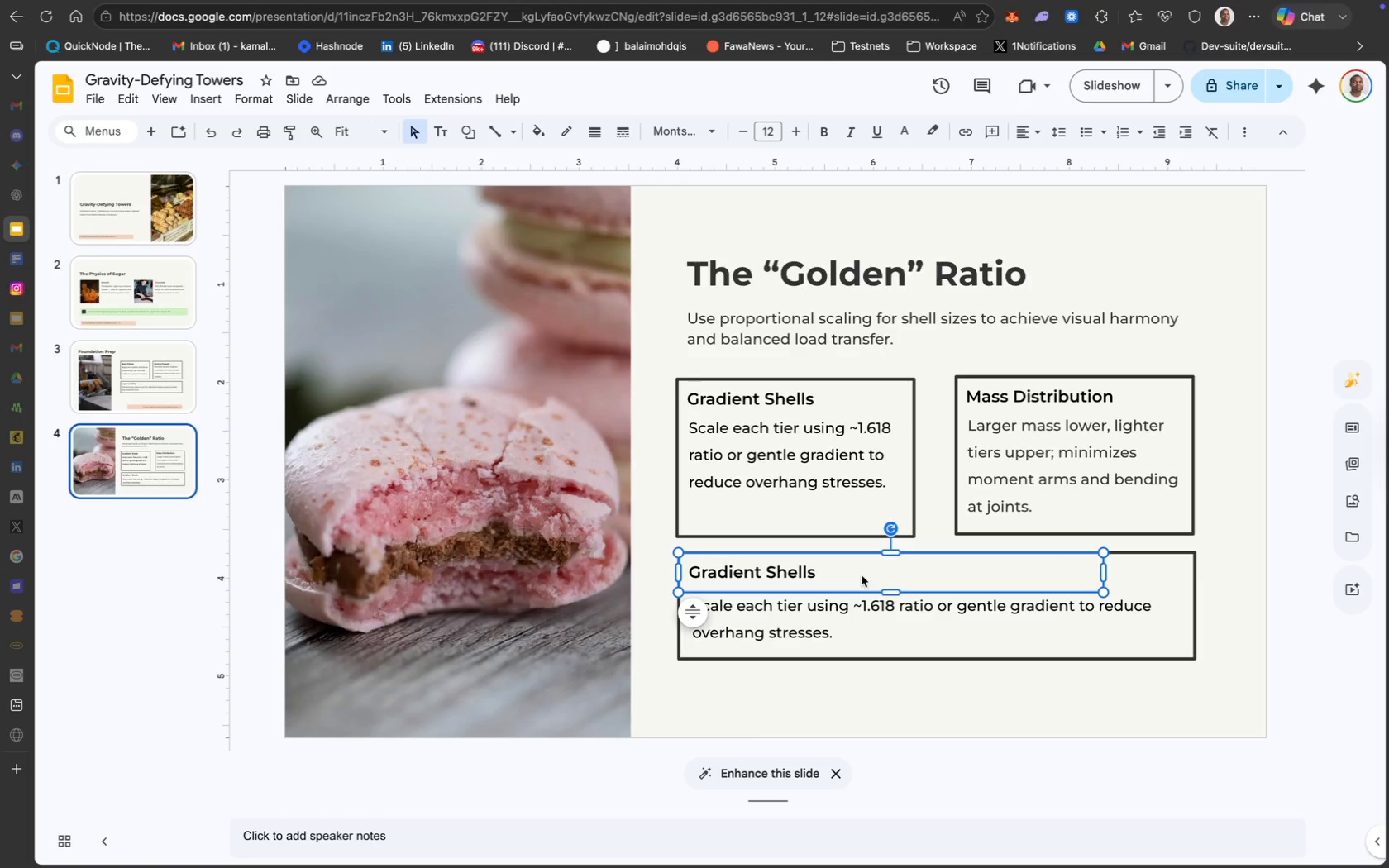 
key(Backspace)
 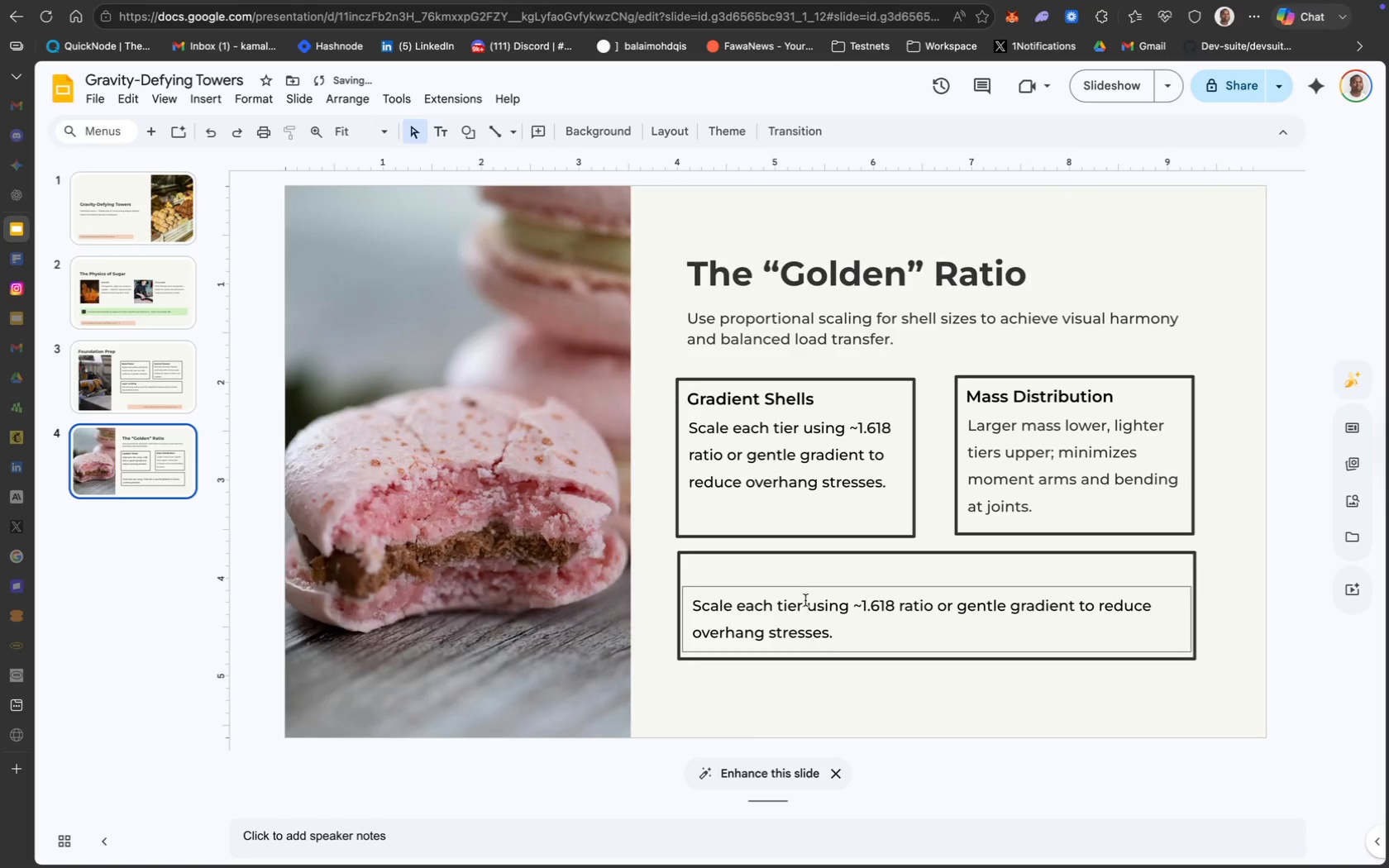 
left_click_drag(start_coordinate=[807, 590], to_coordinate=[808, 570])
 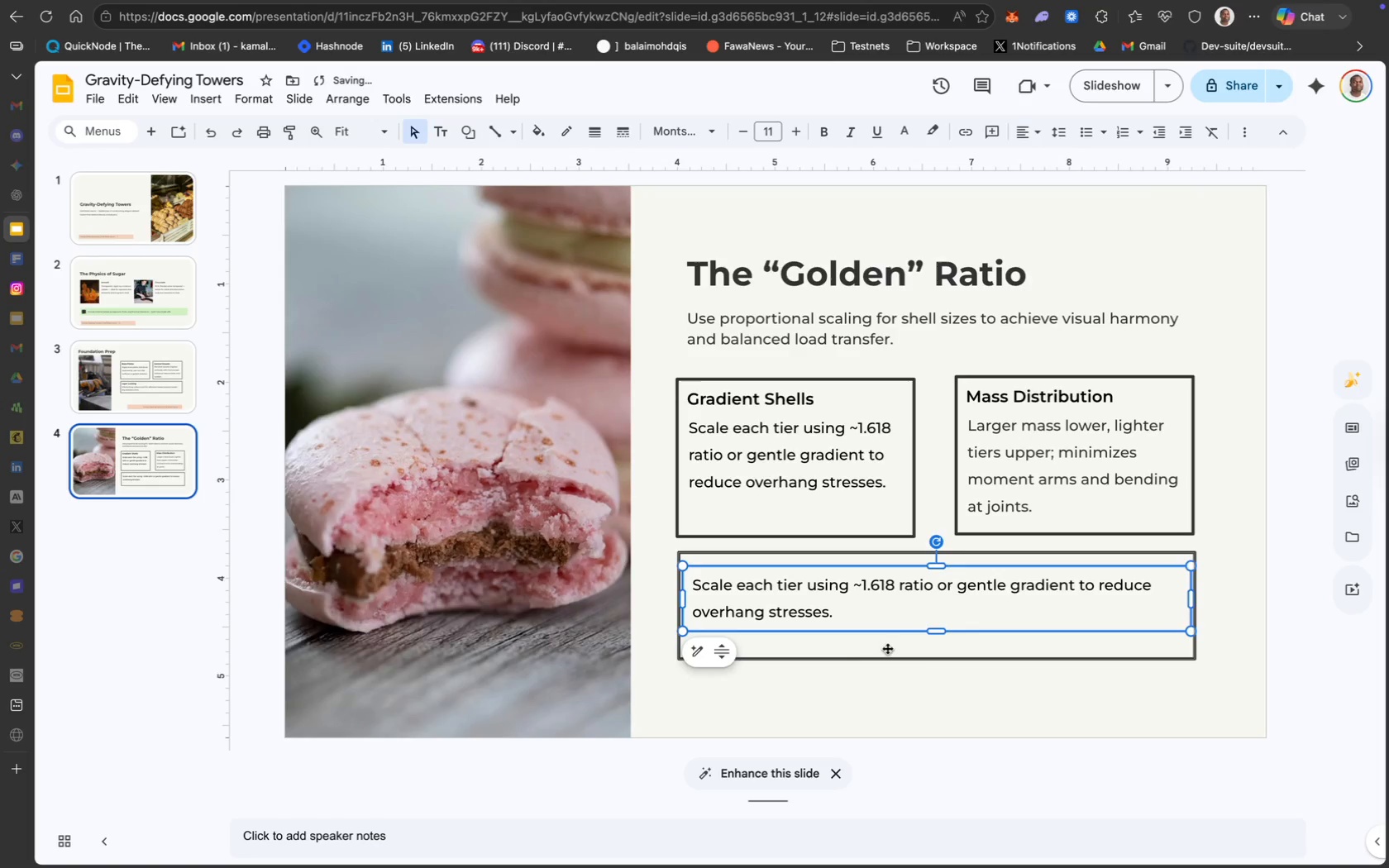 
left_click([890, 655])
 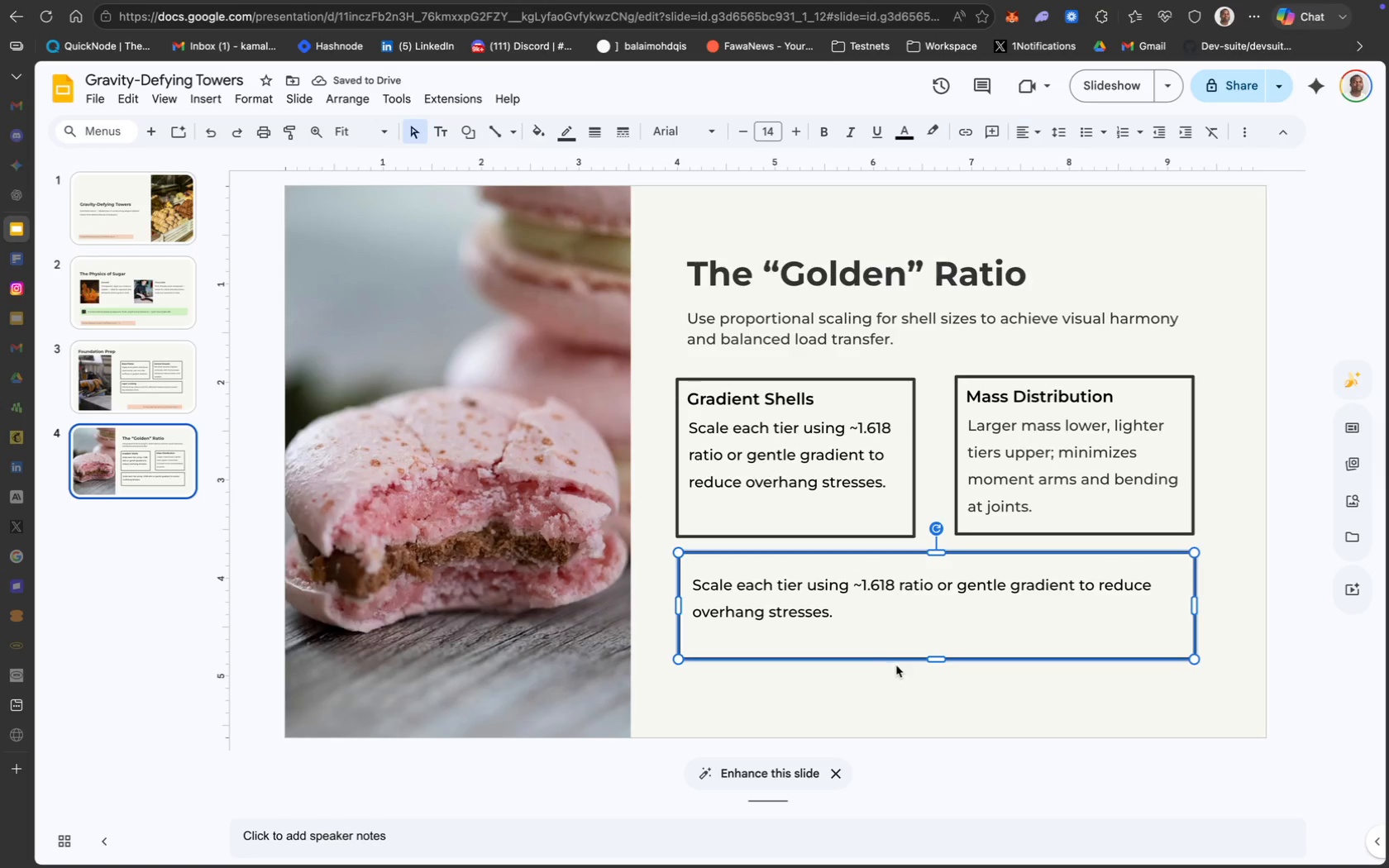 
left_click_drag(start_coordinate=[936, 662], to_coordinate=[935, 642])
 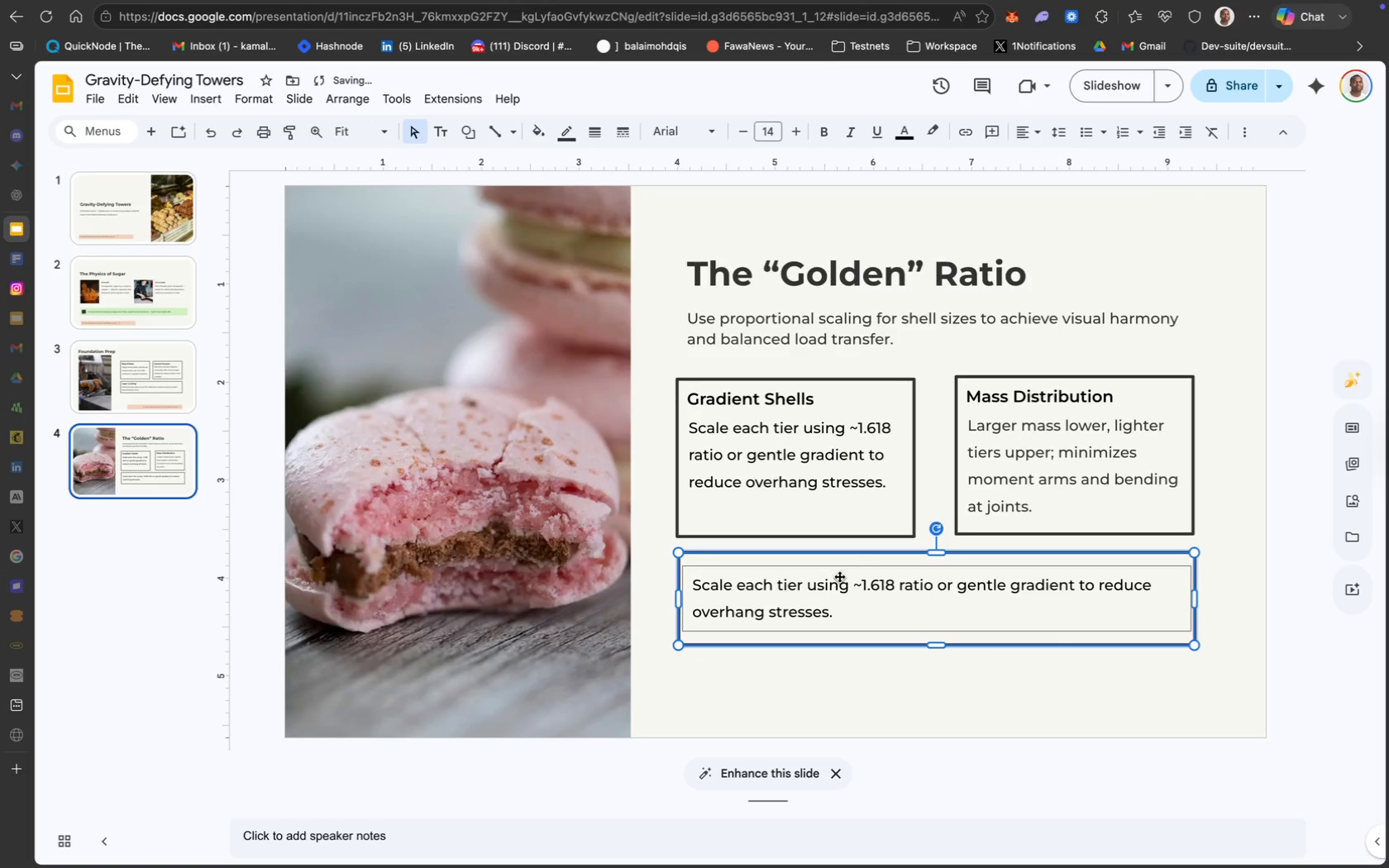 
key(Meta+A)
 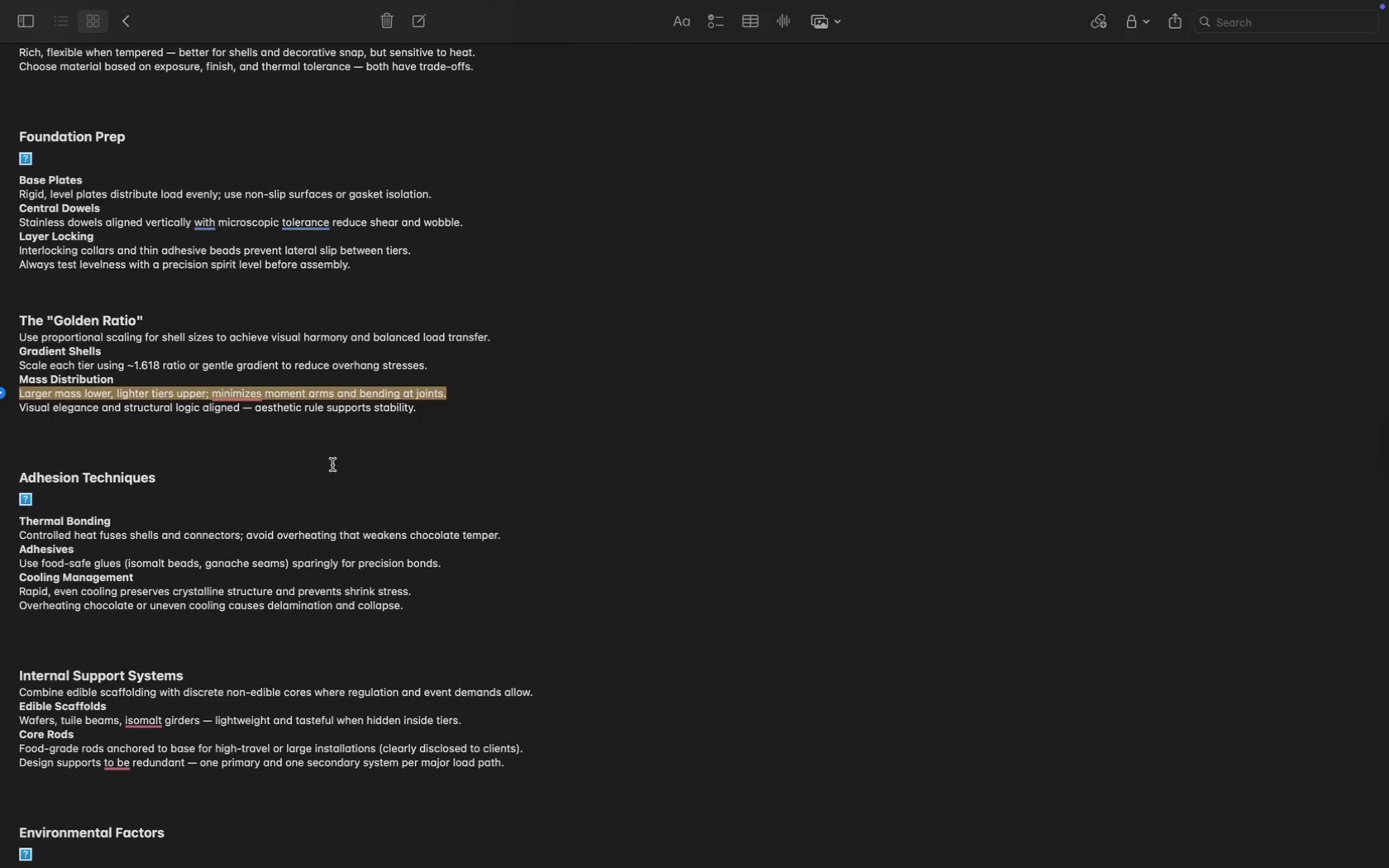 
left_click_drag(start_coordinate=[433, 408], to_coordinate=[12, 409])
 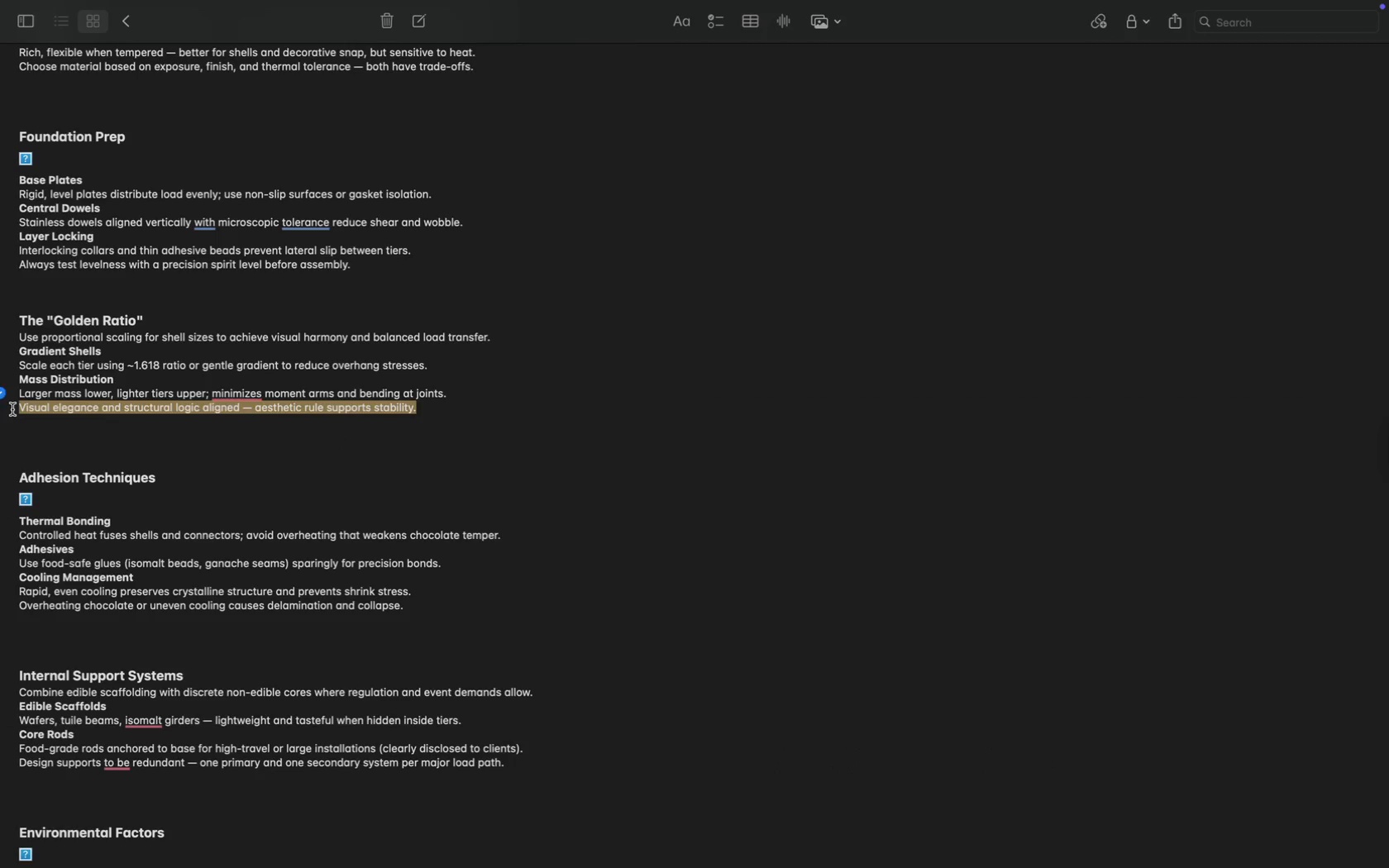 
key(Meta+C)
 